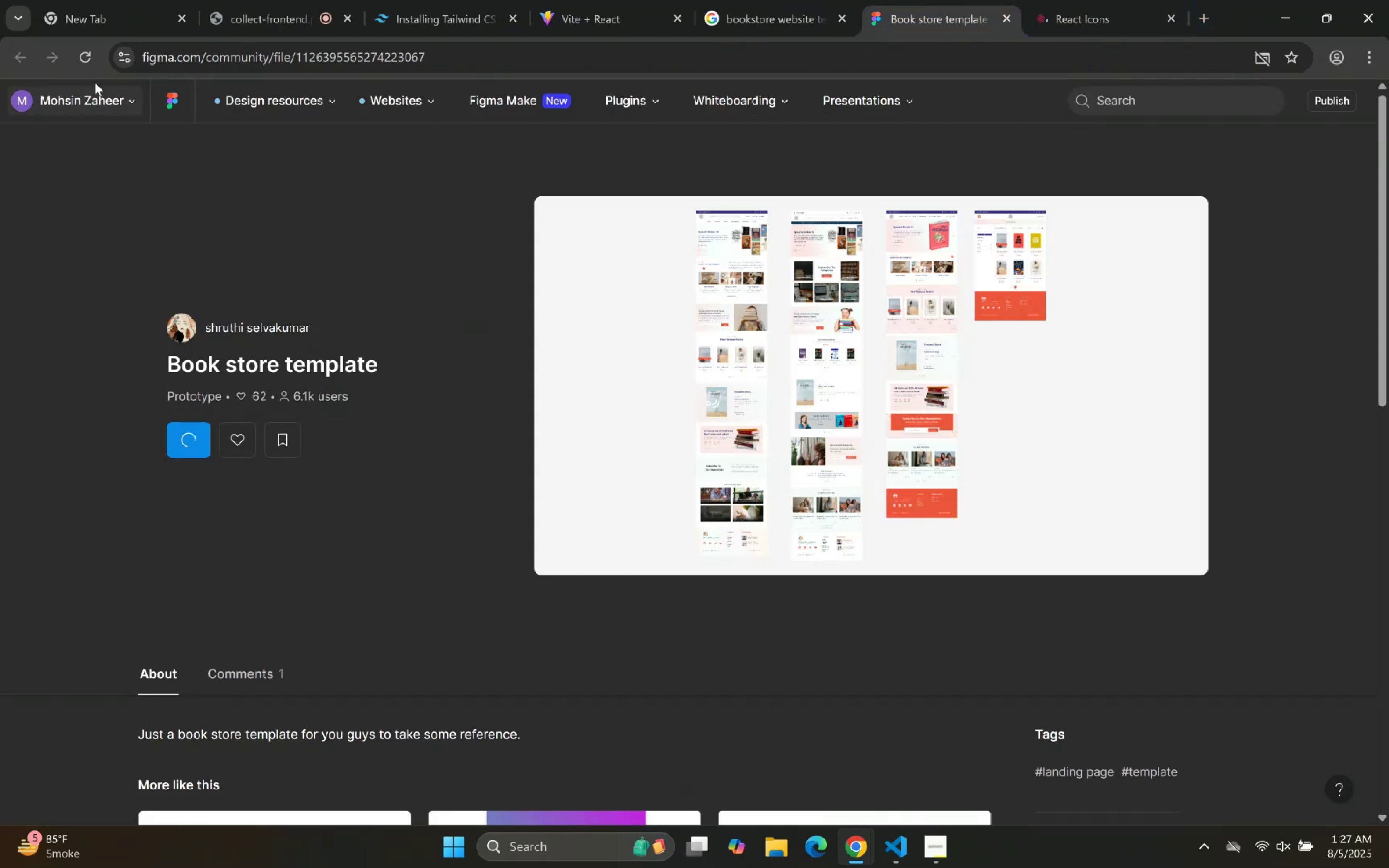 
left_click([85, 60])
 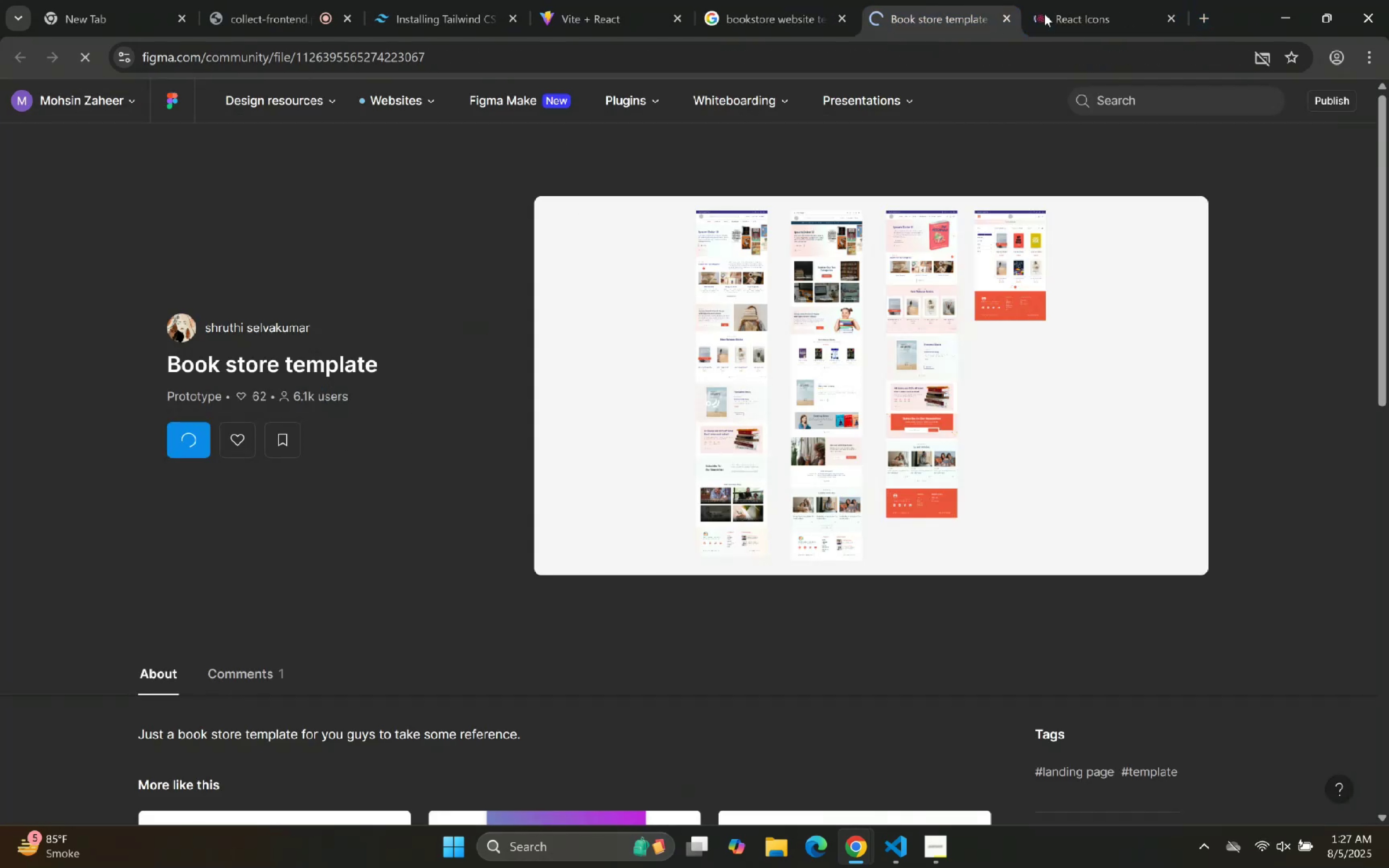 
left_click([1053, 5])
 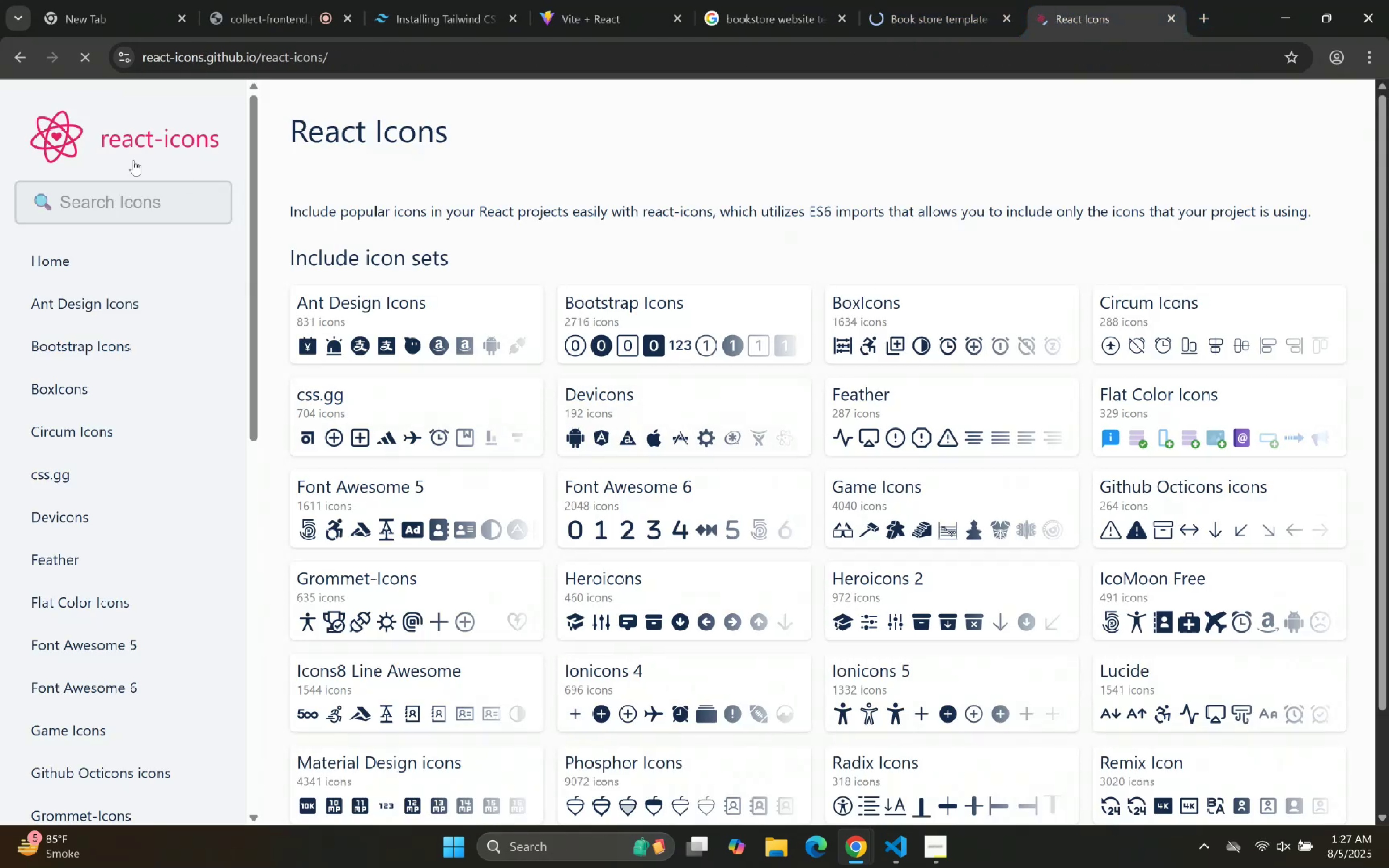 
left_click([124, 183])
 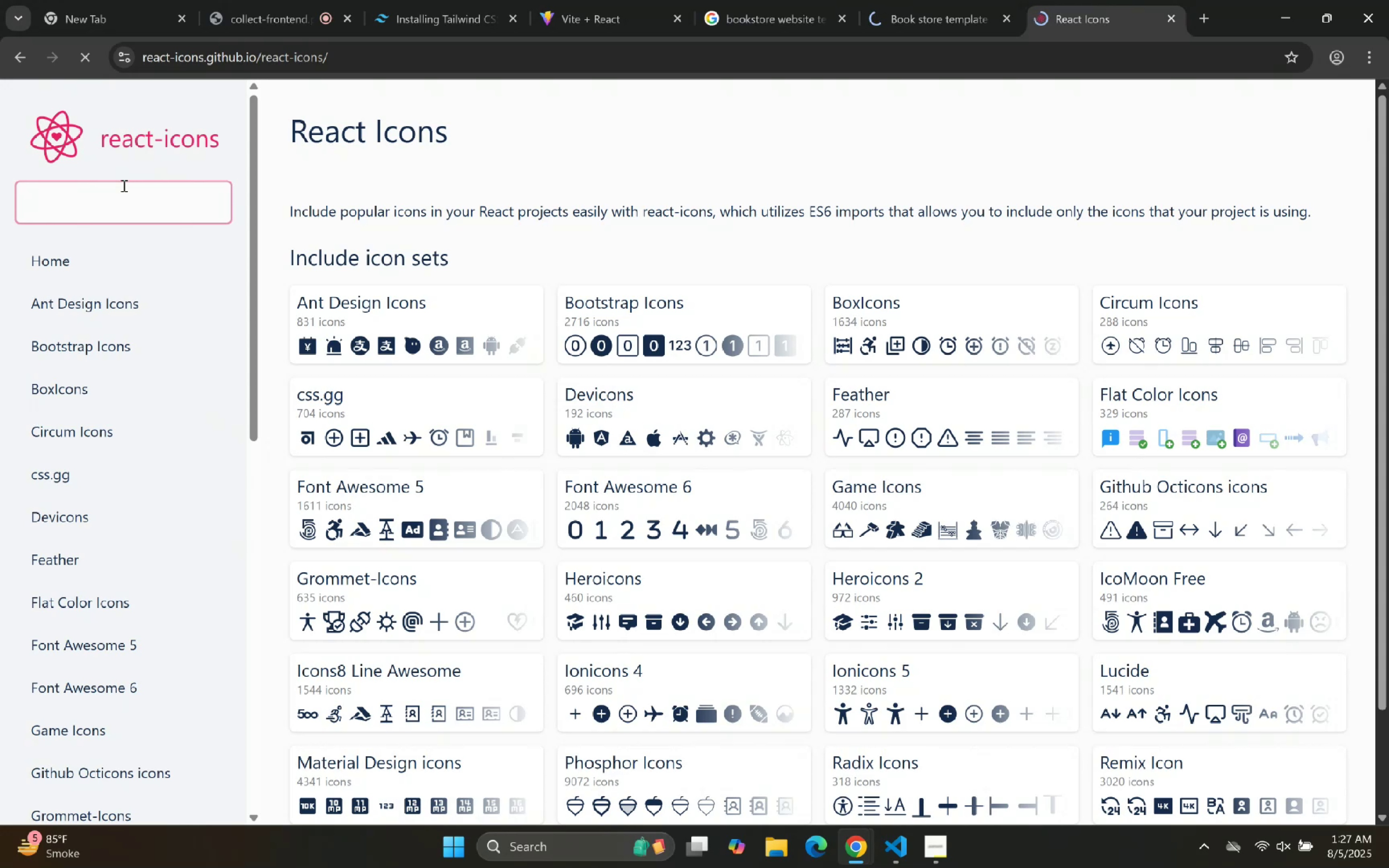 
type(Book Shelf)
 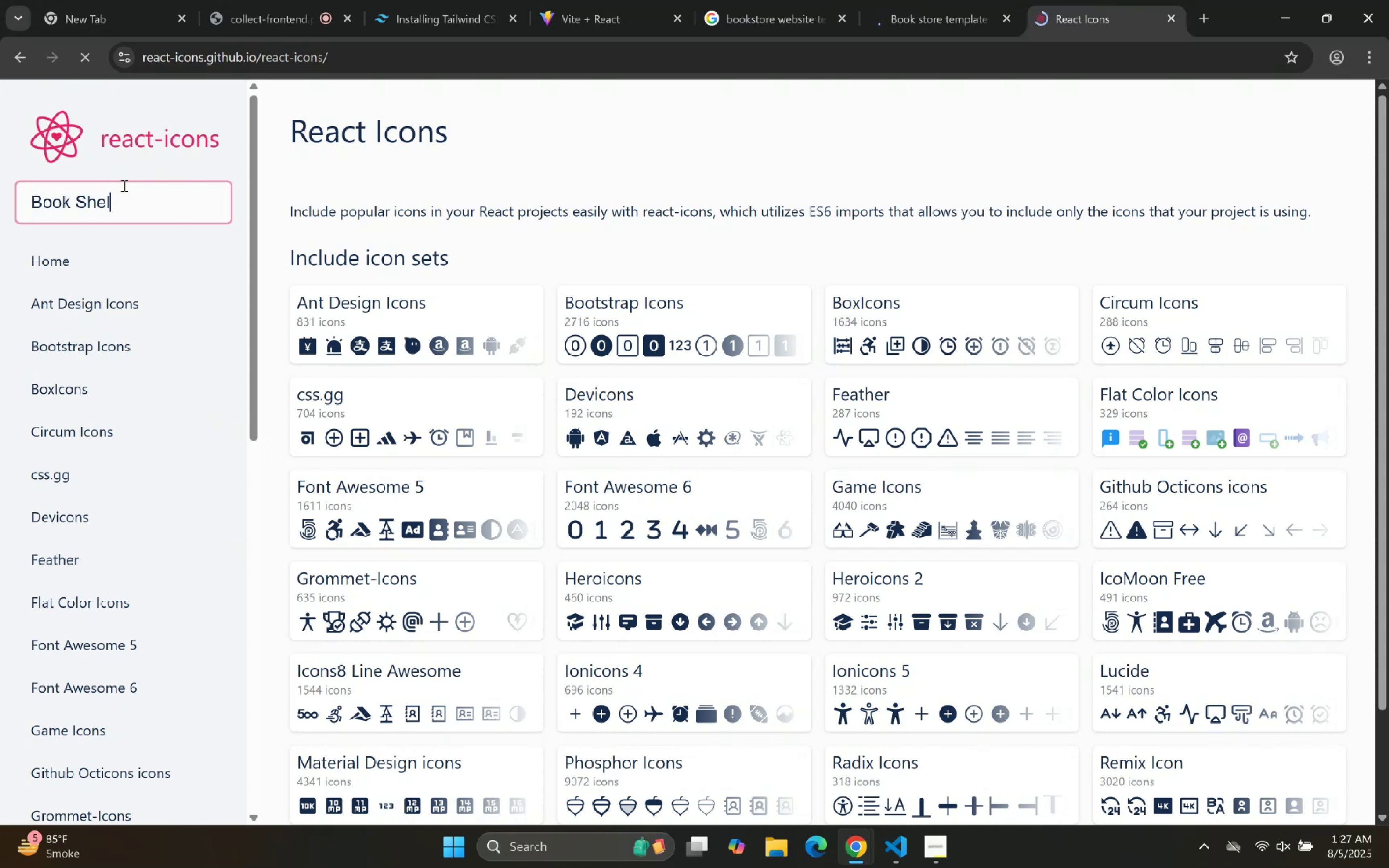 
key(Enter)
 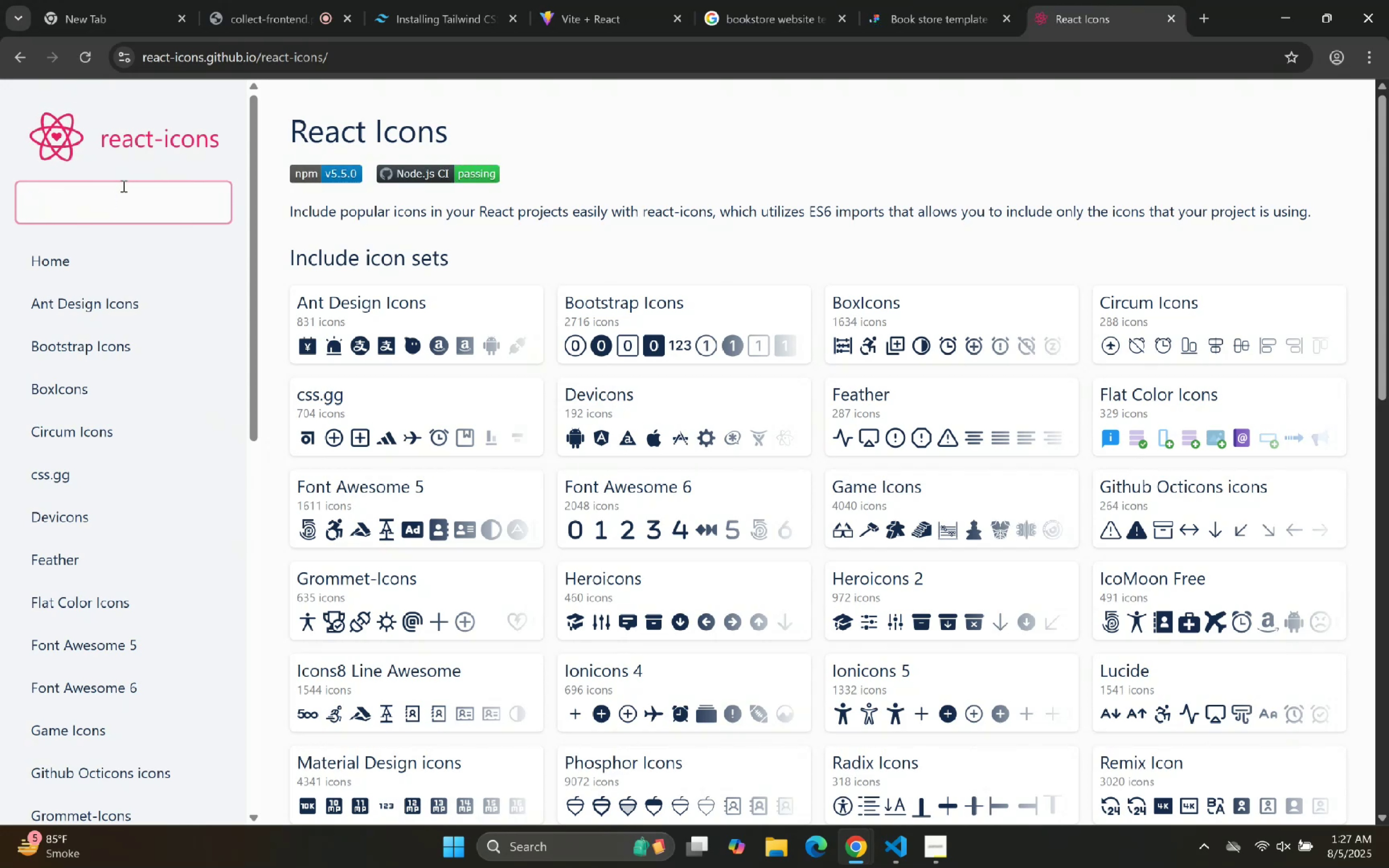 
wait(7.07)
 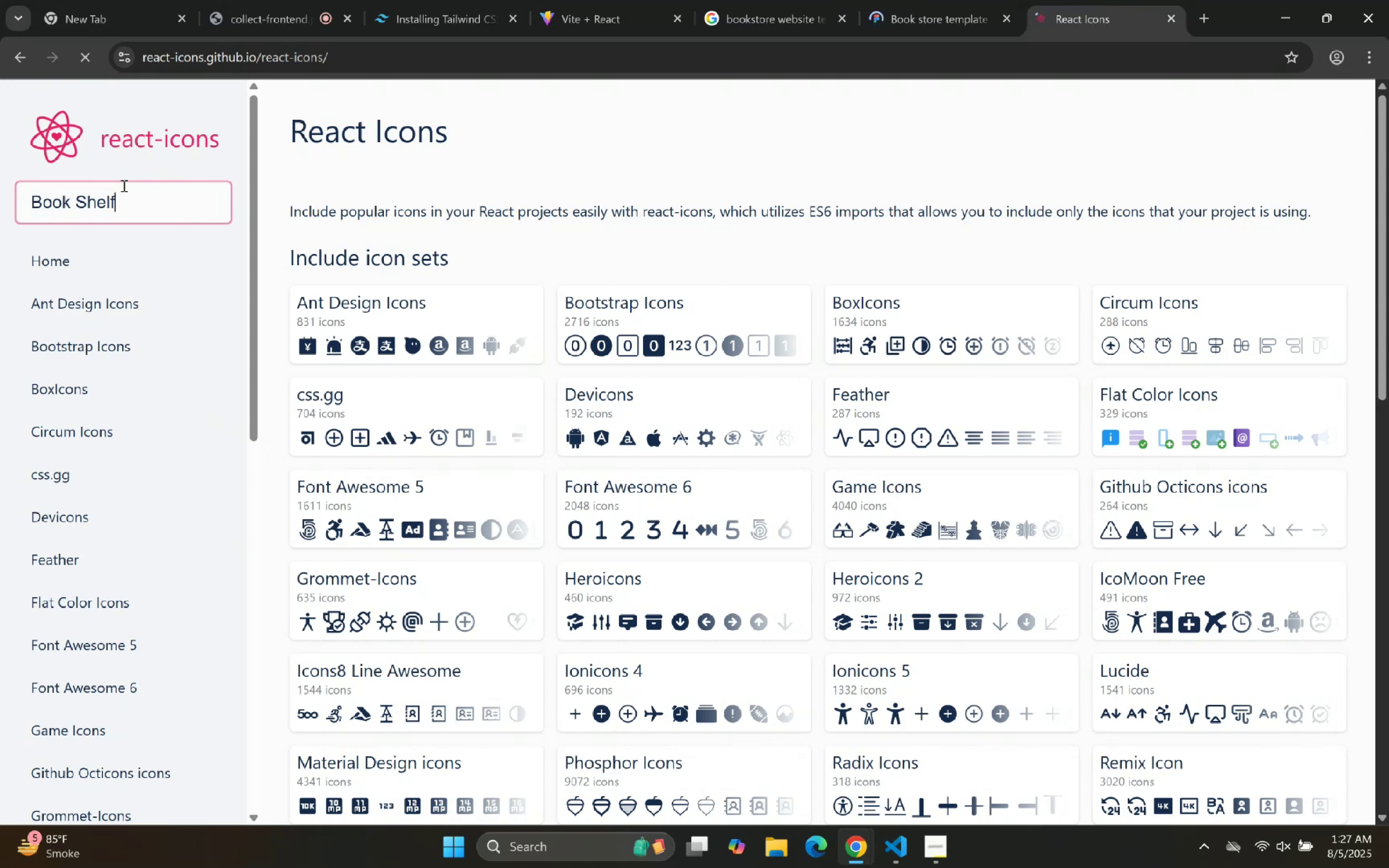 
type(Book Sh)
 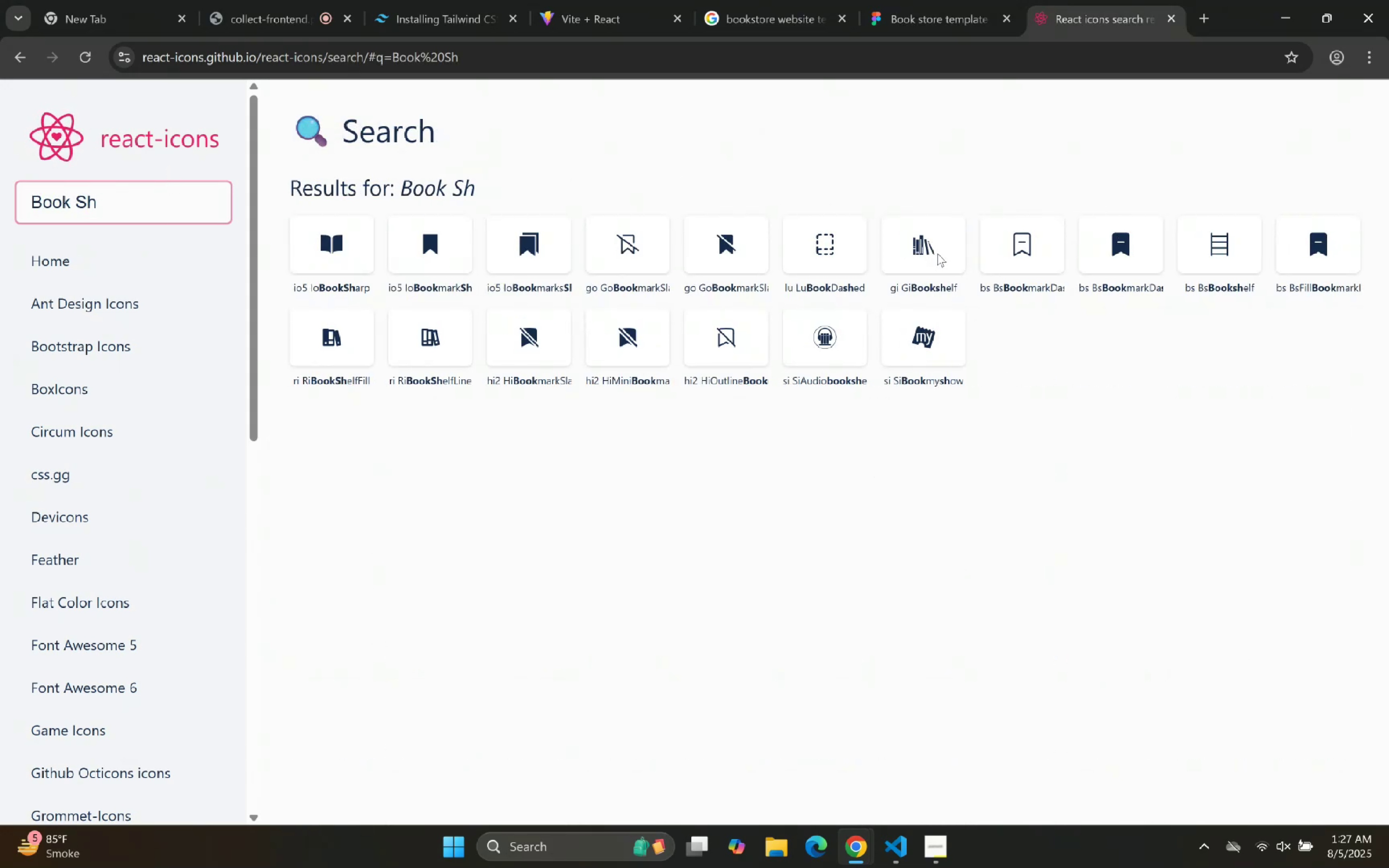 
wait(5.47)
 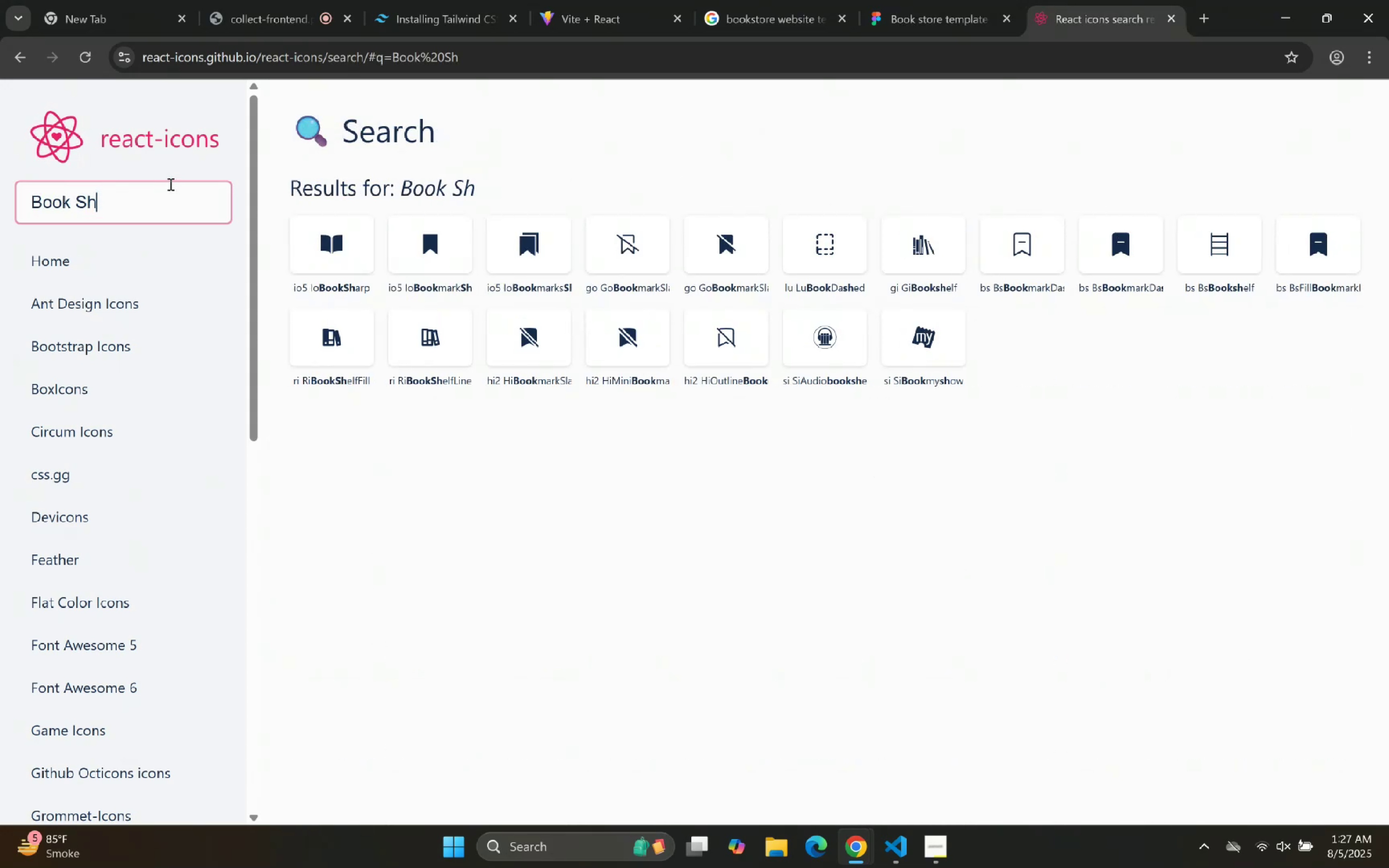 
left_click([937, 253])
 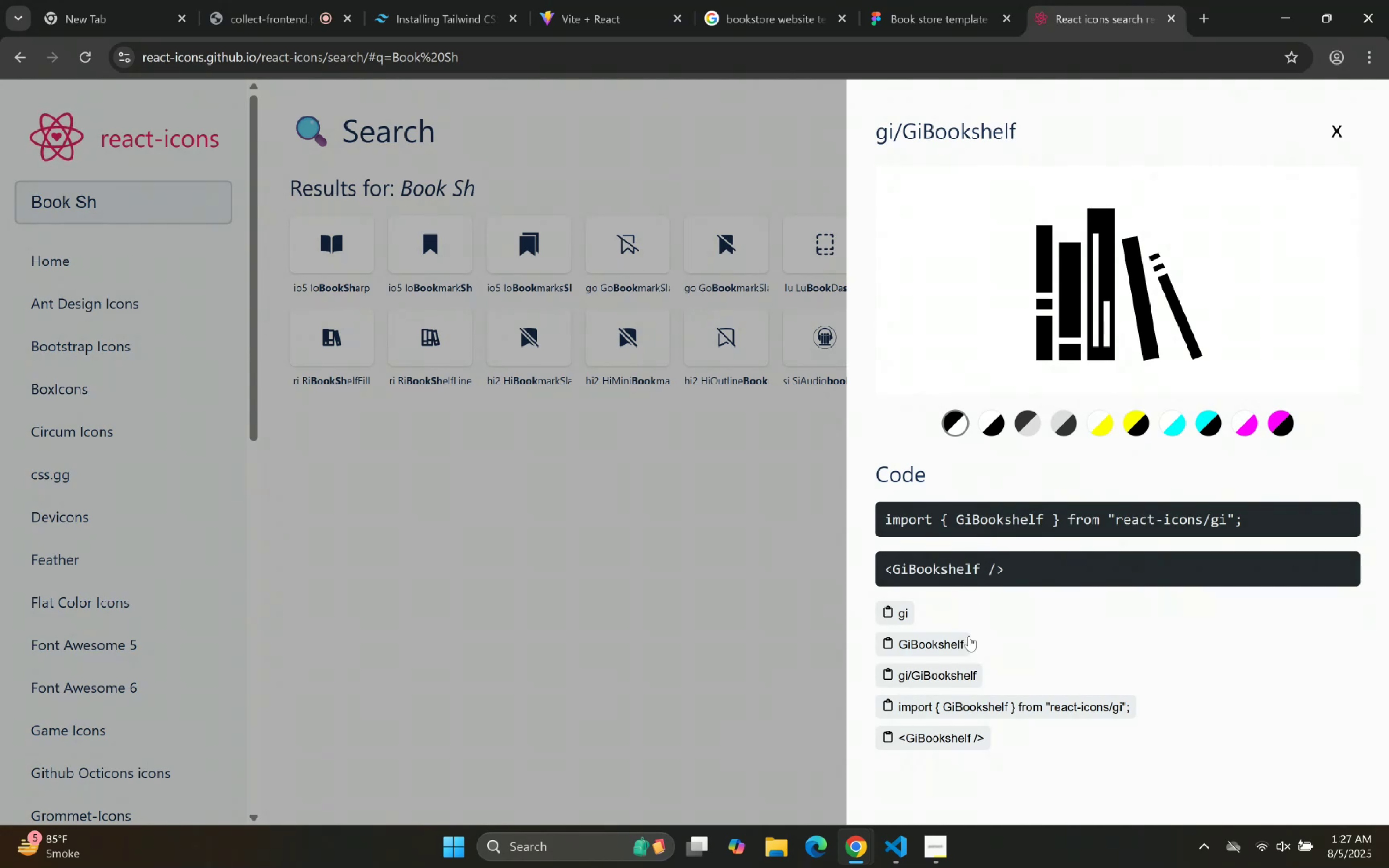 
left_click([961, 705])
 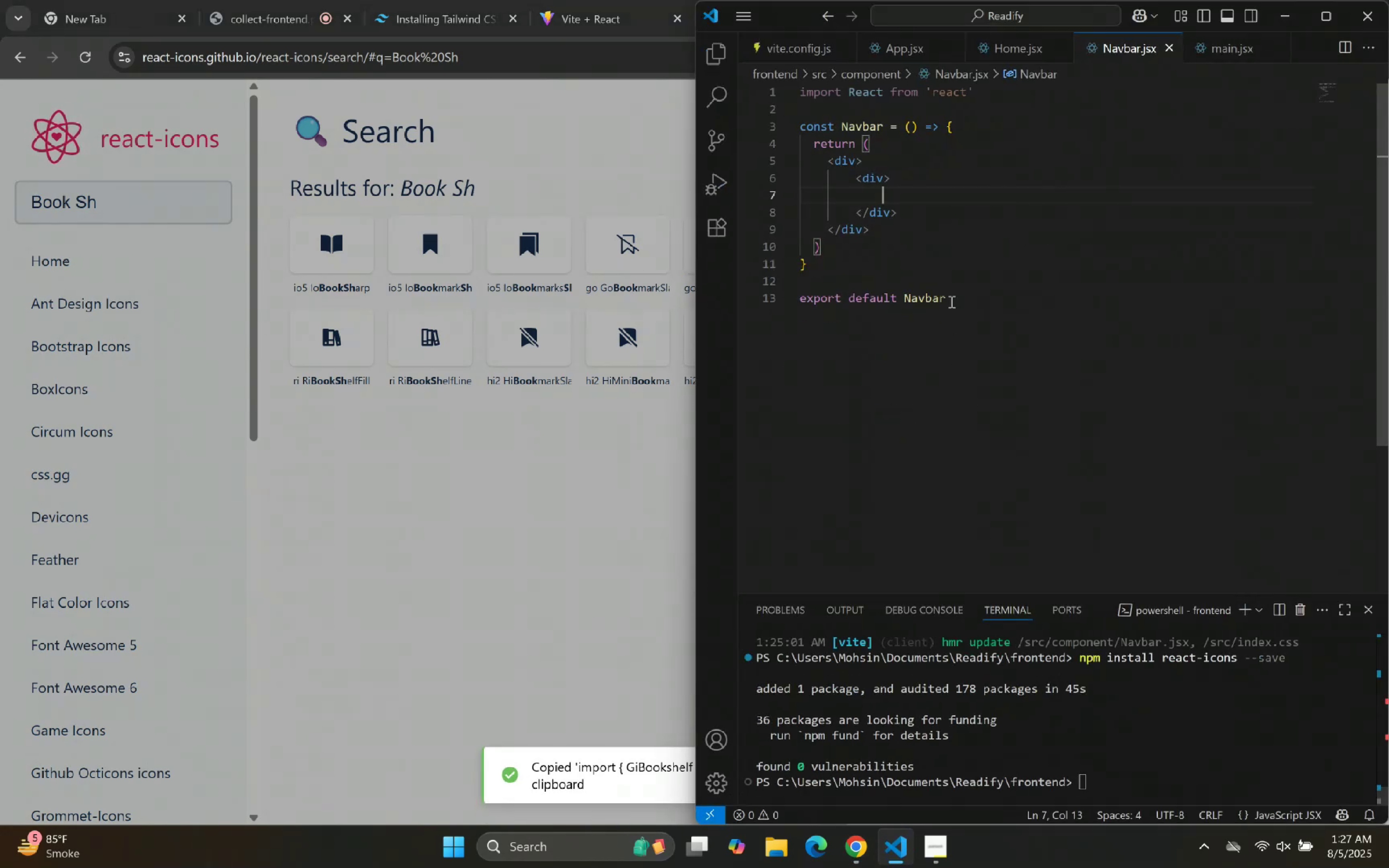 
left_click([979, 115])
 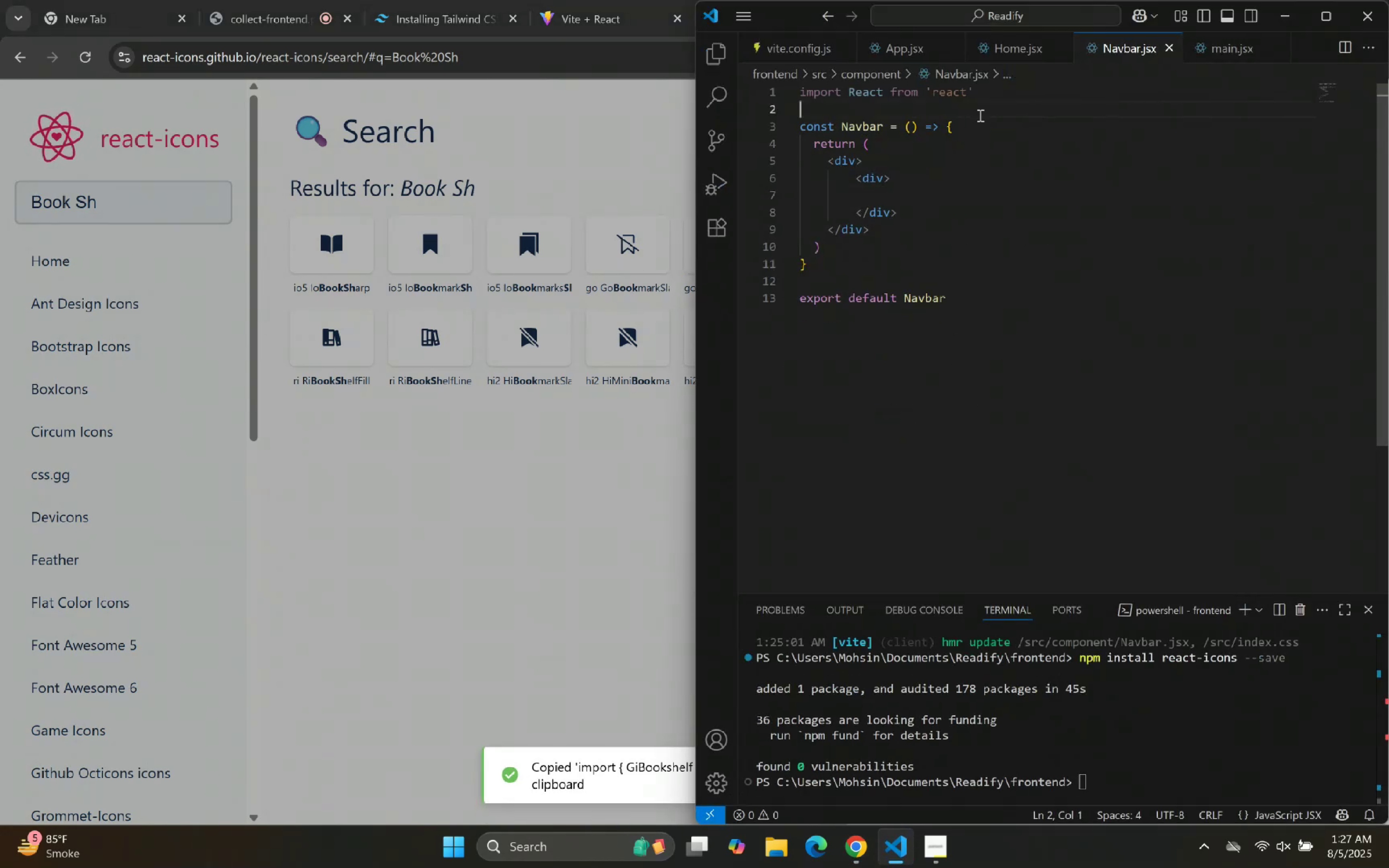 
key(Control+V)
 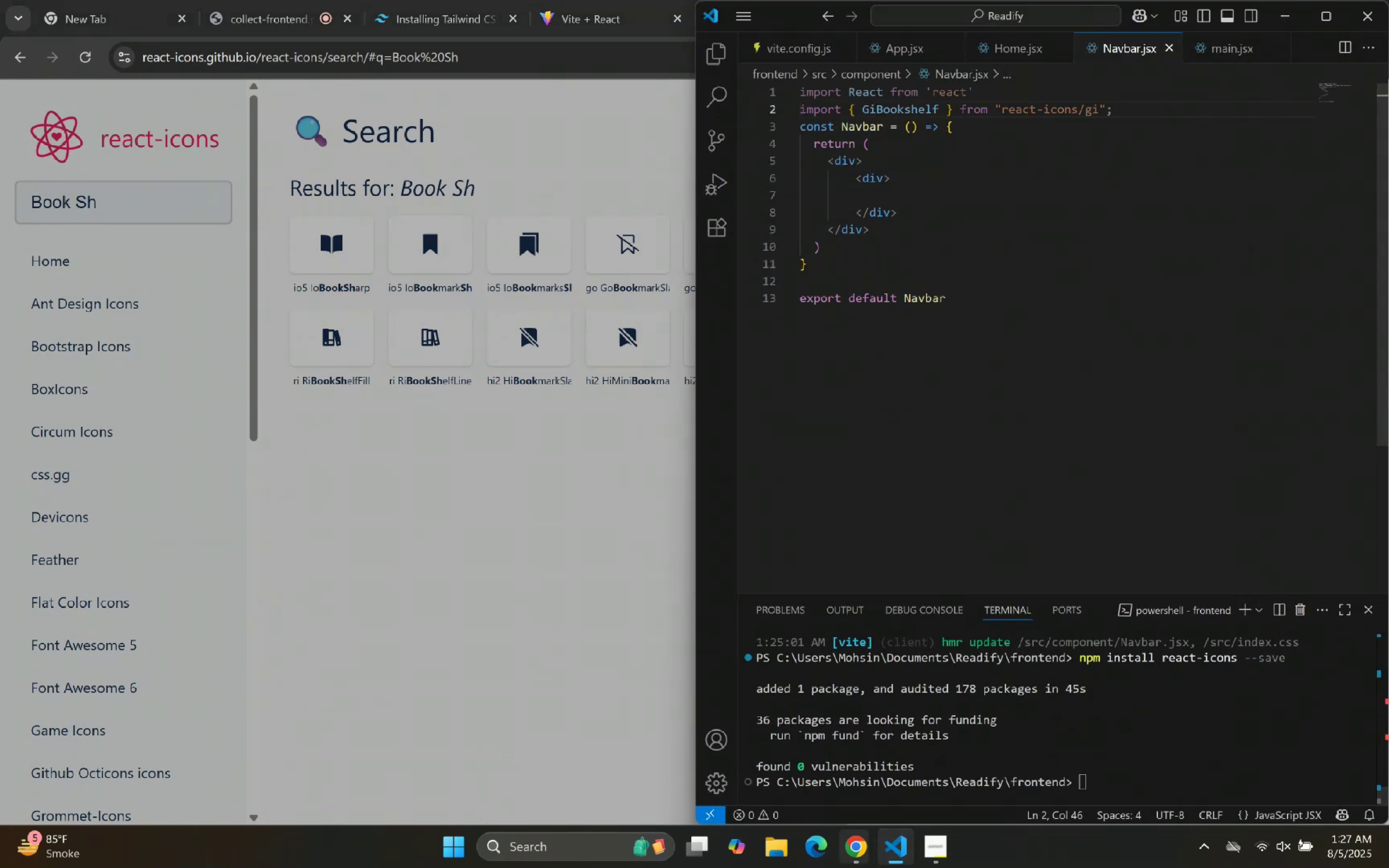 
left_click([892, 862])
 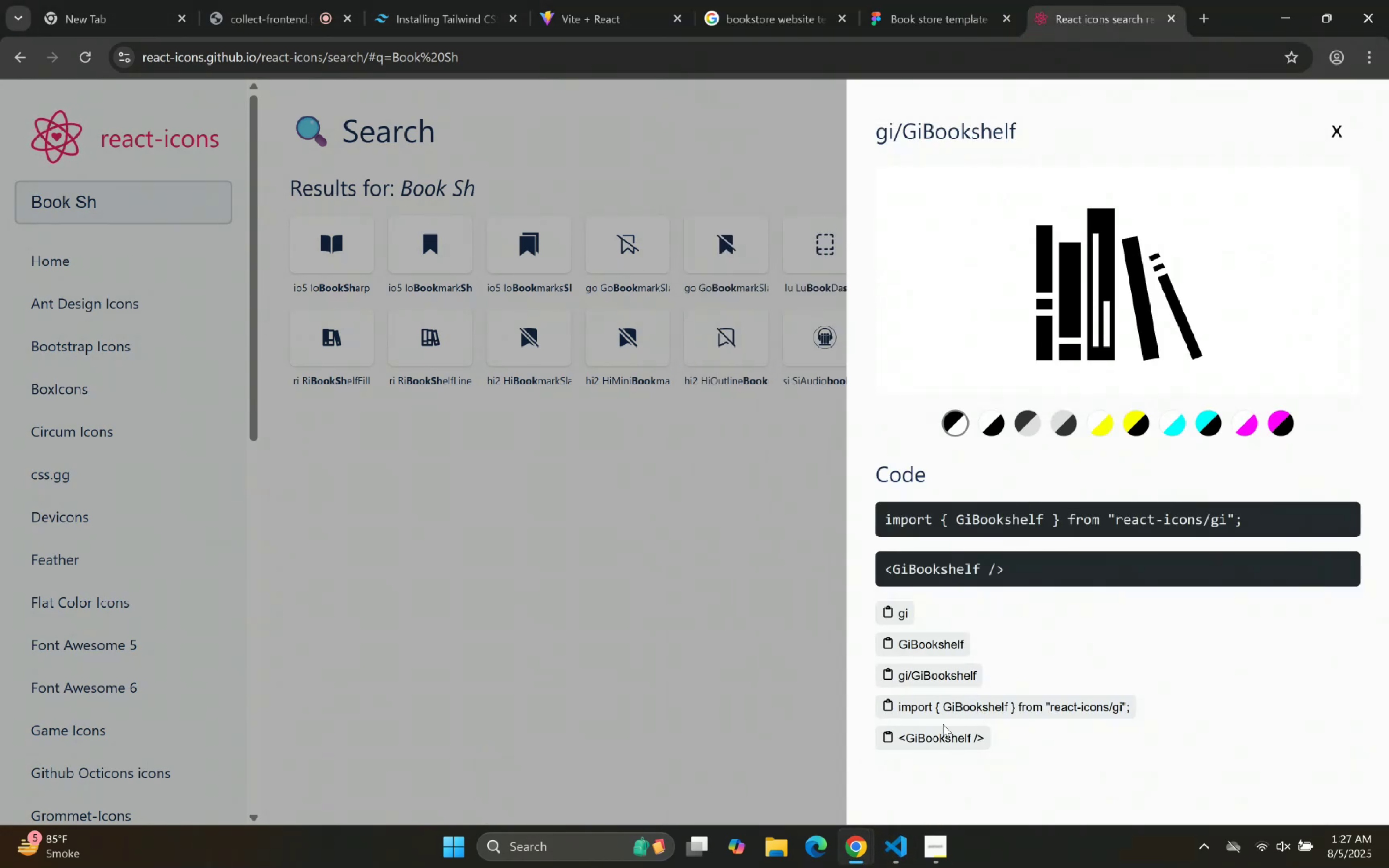 
left_click([938, 742])
 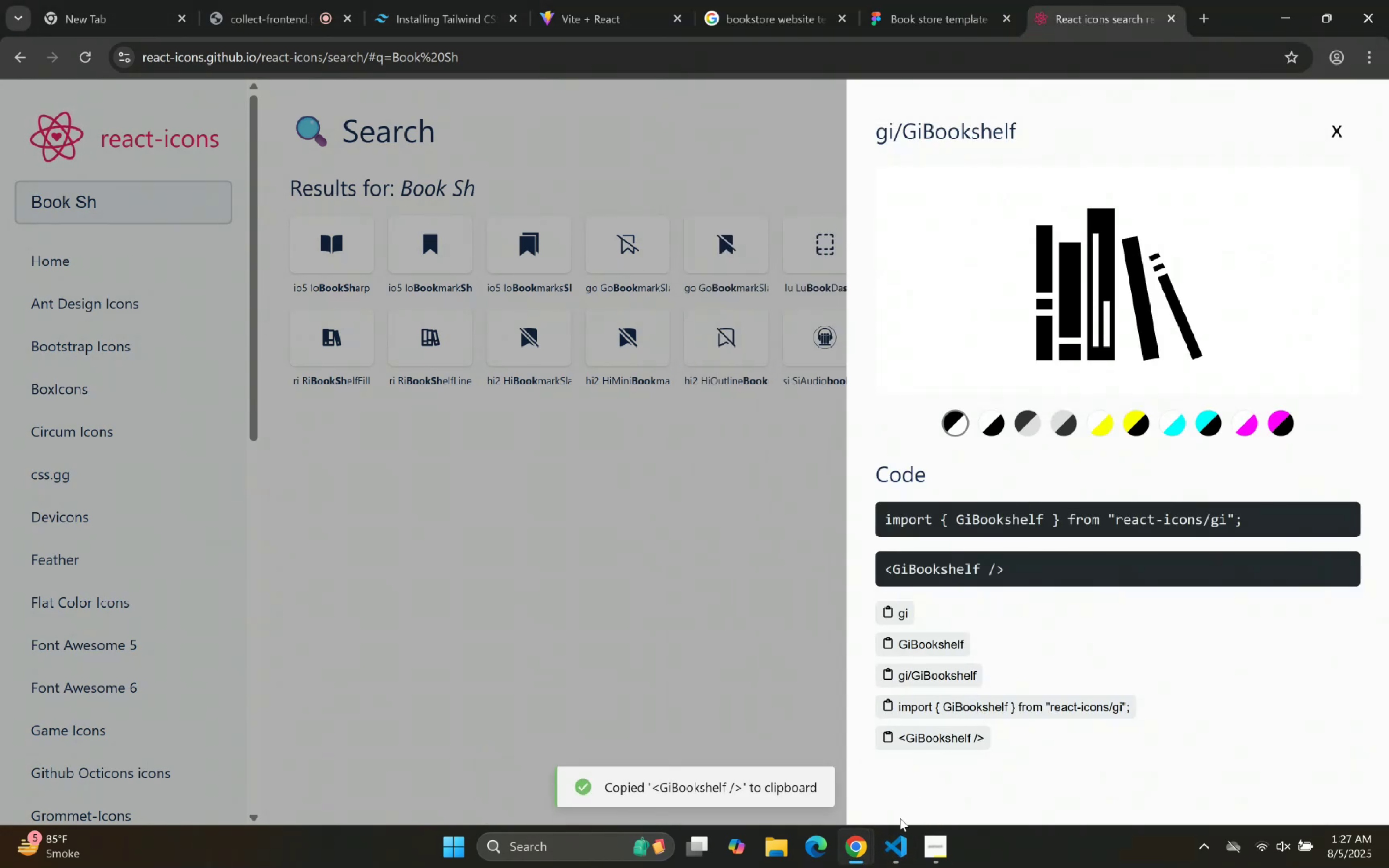 
left_click_drag(start_coordinate=[904, 834], to_coordinate=[904, 837])
 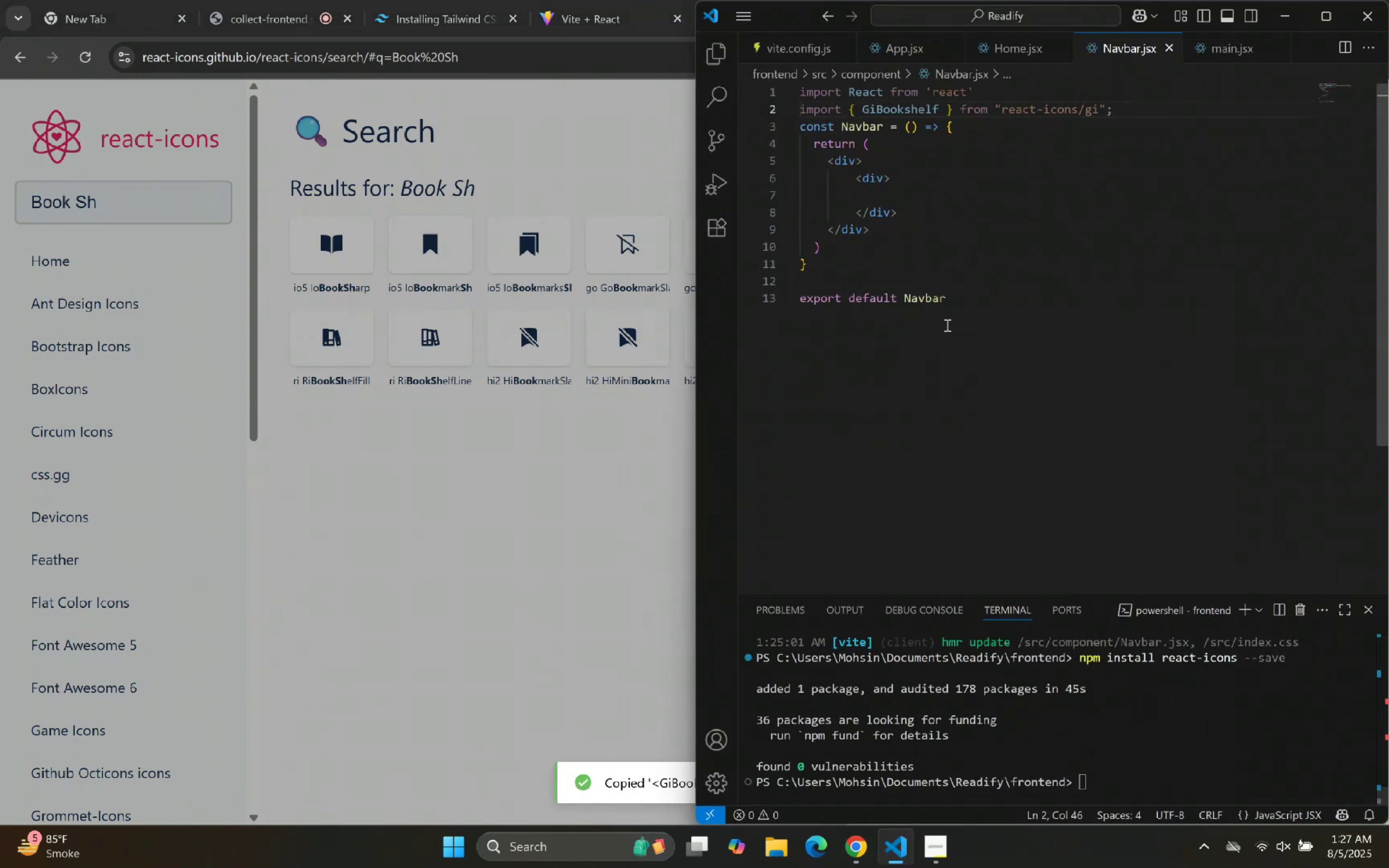 
left_click([951, 197])
 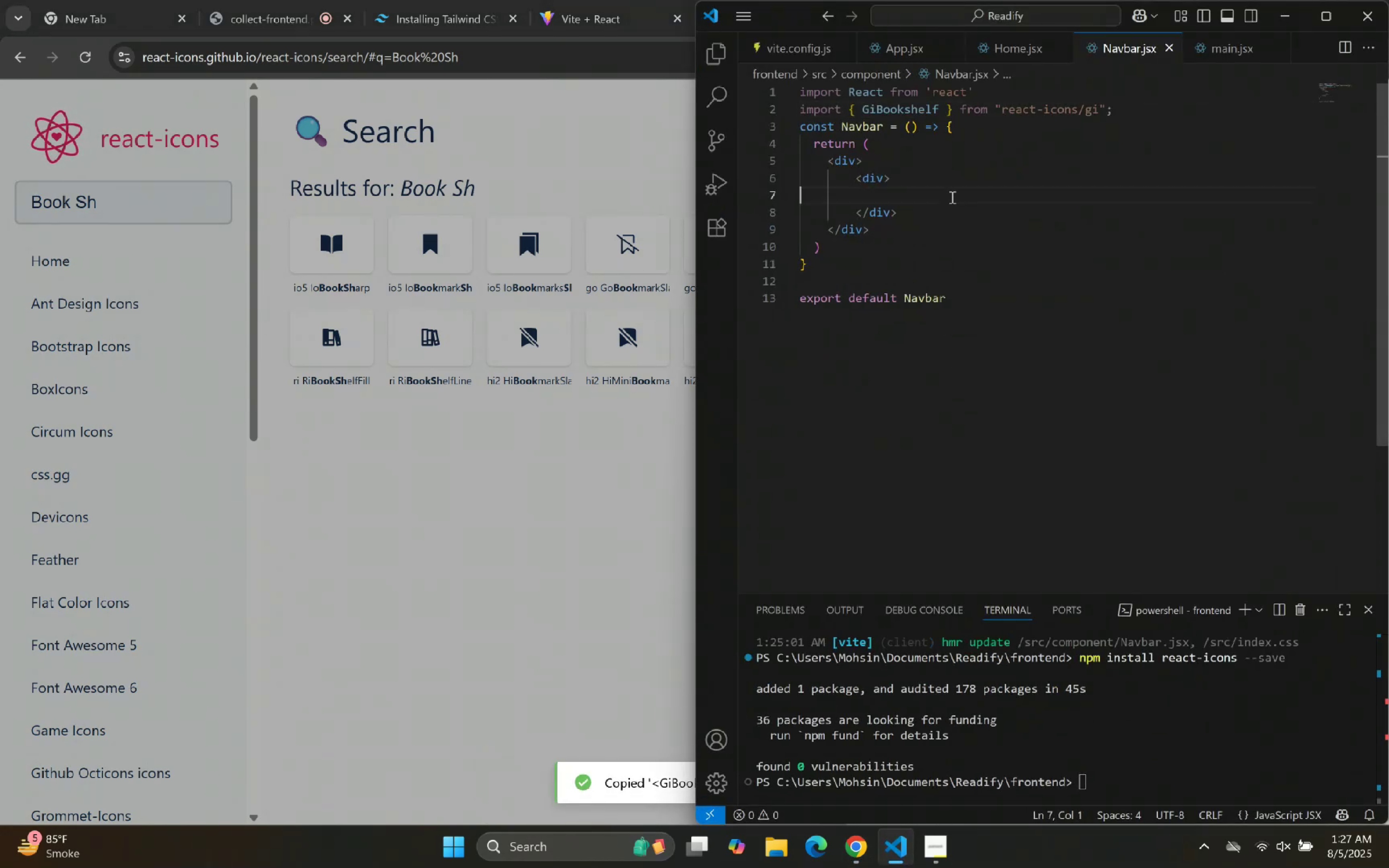 
hold_key(key=ControlLeft, duration=0.42)
 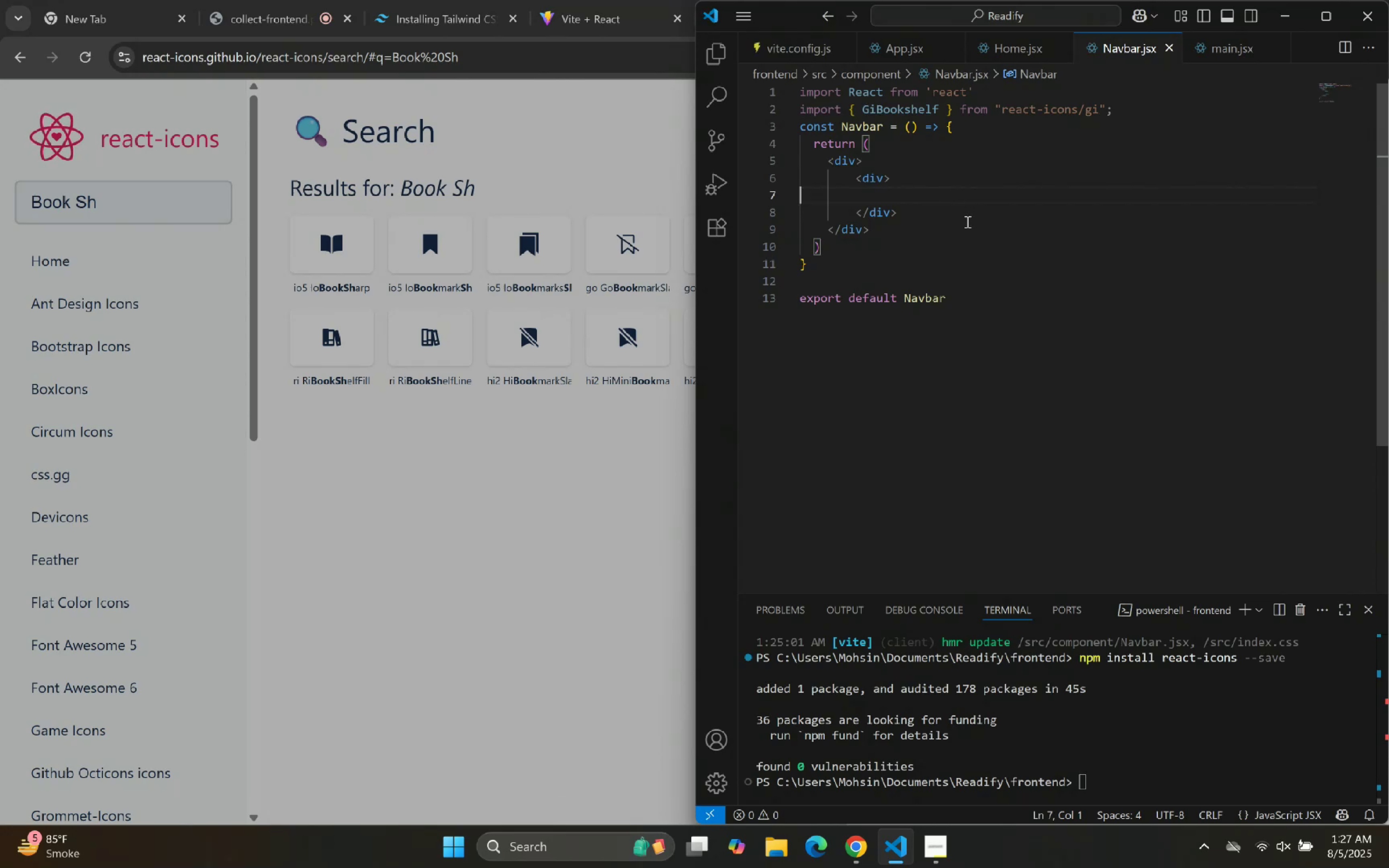 
key(Backspace)
 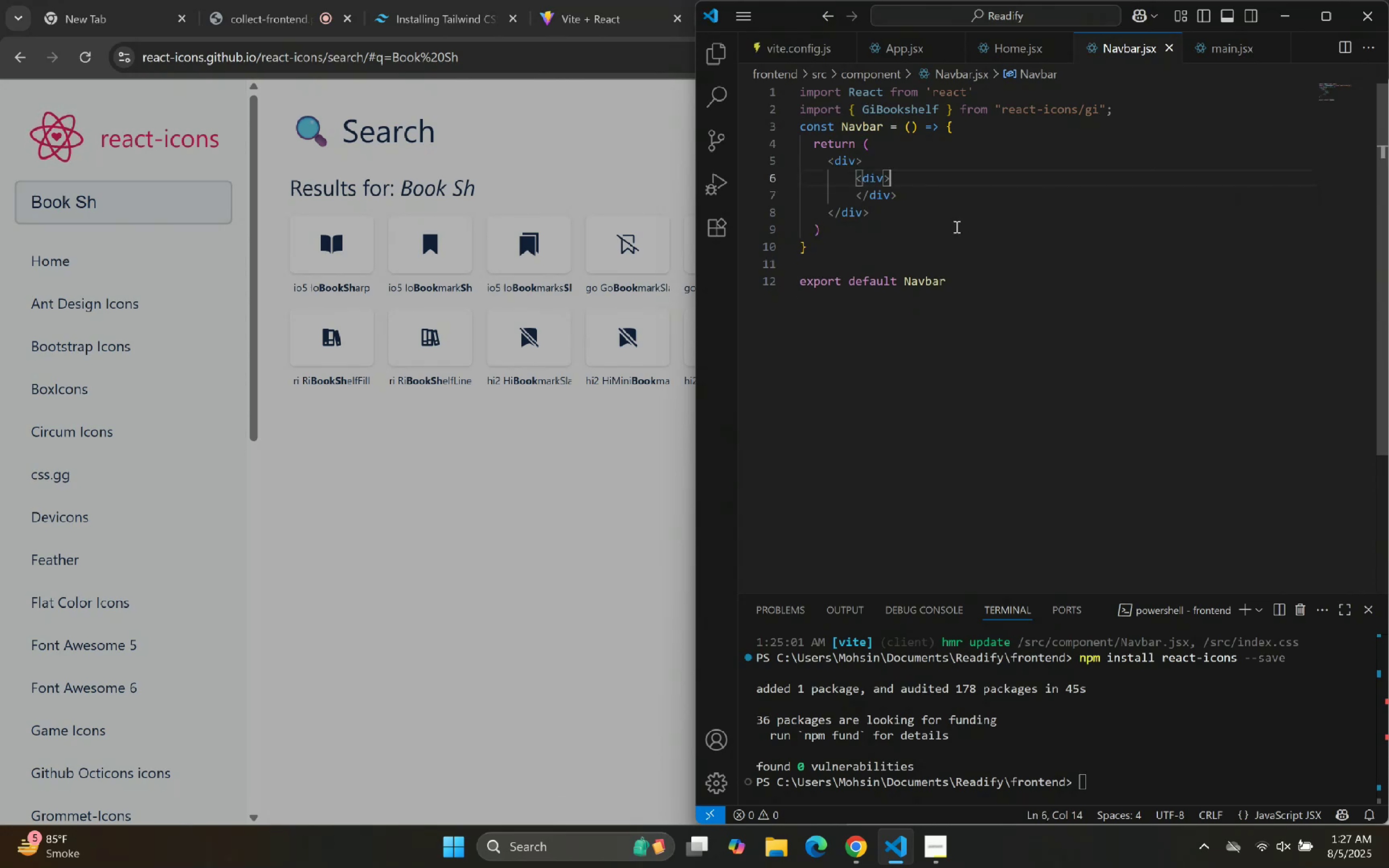 
key(Enter)
 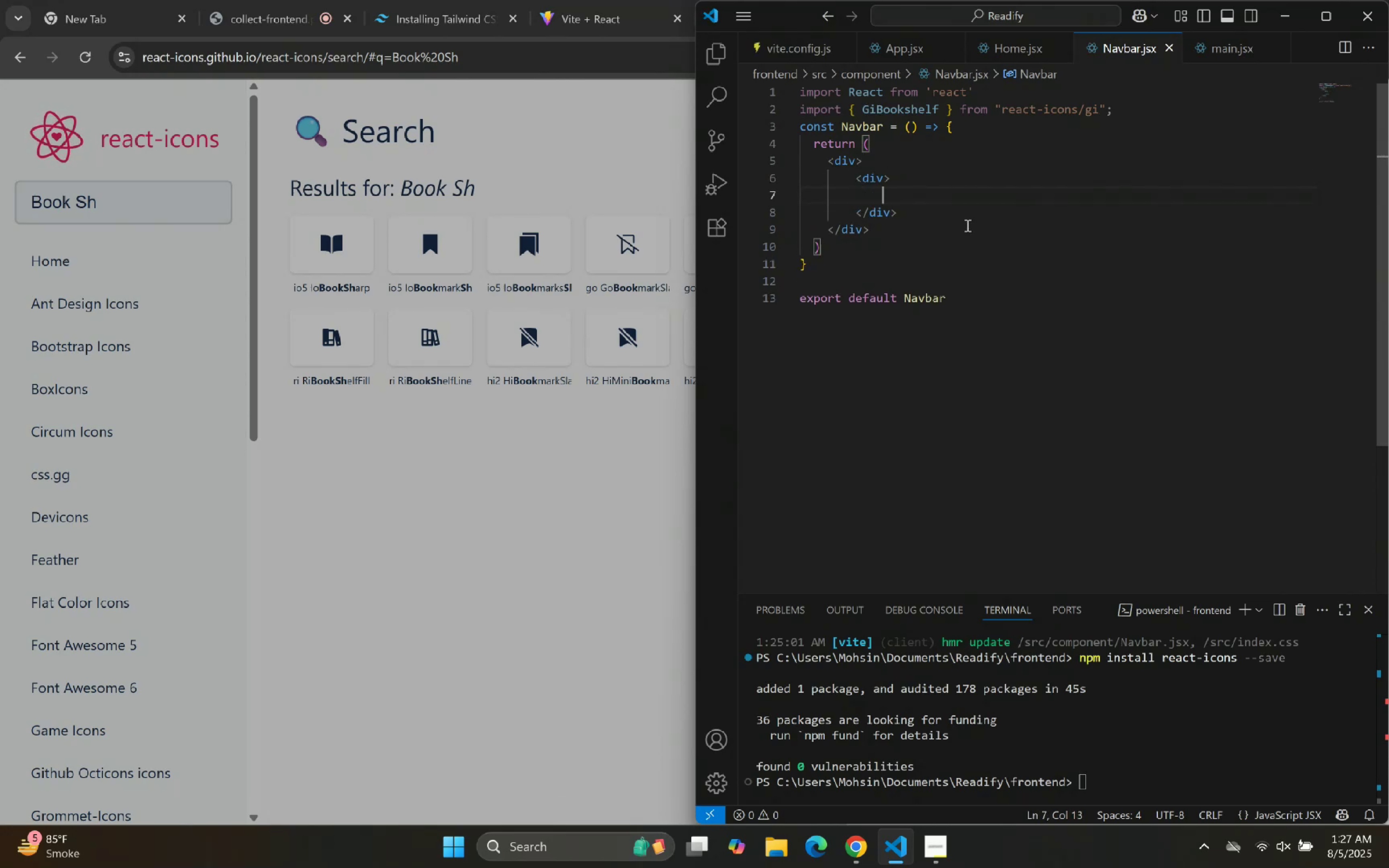 
key(Control+ControlLeft)
 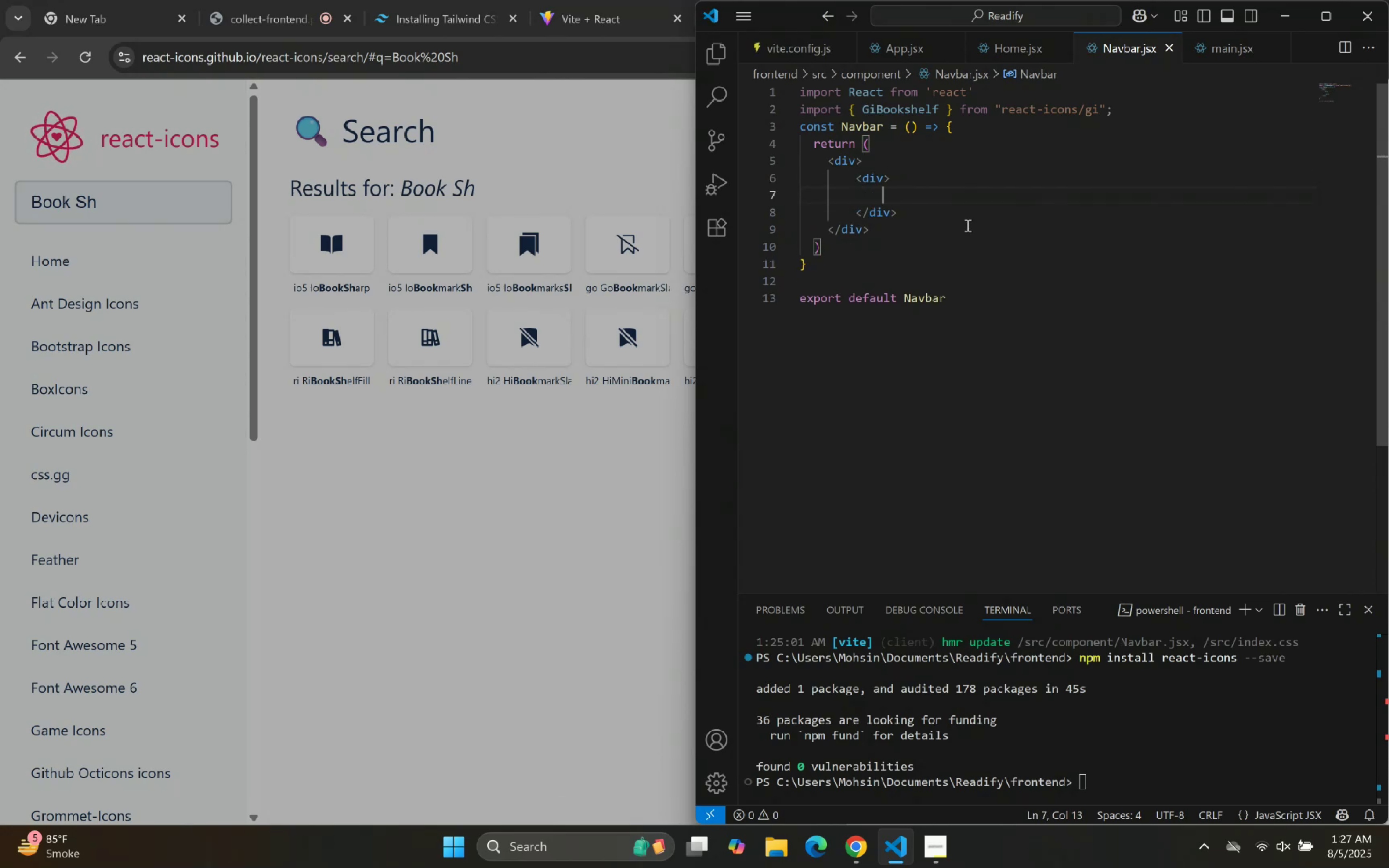 
key(Control+V)
 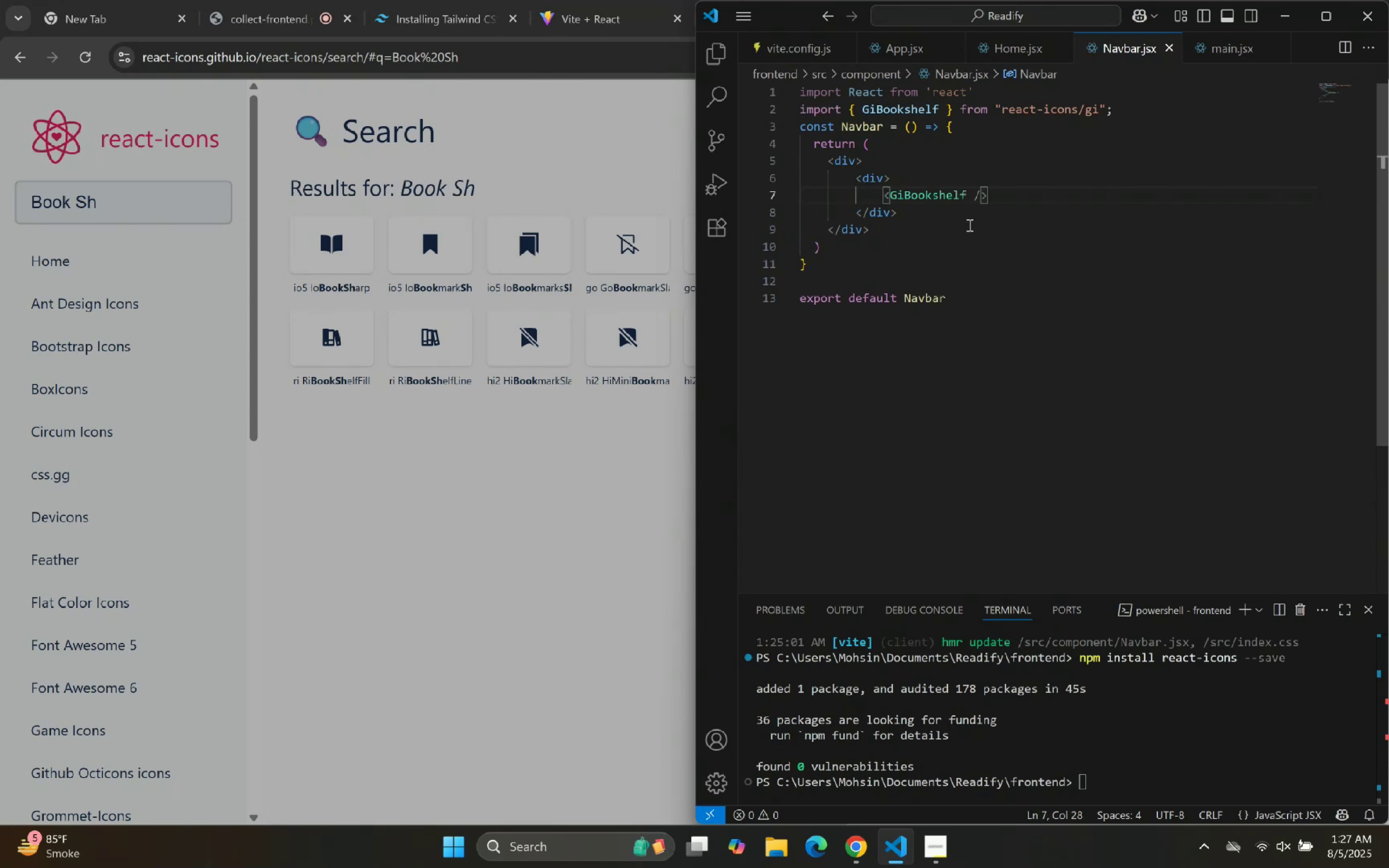 
key(ArrowUp)
 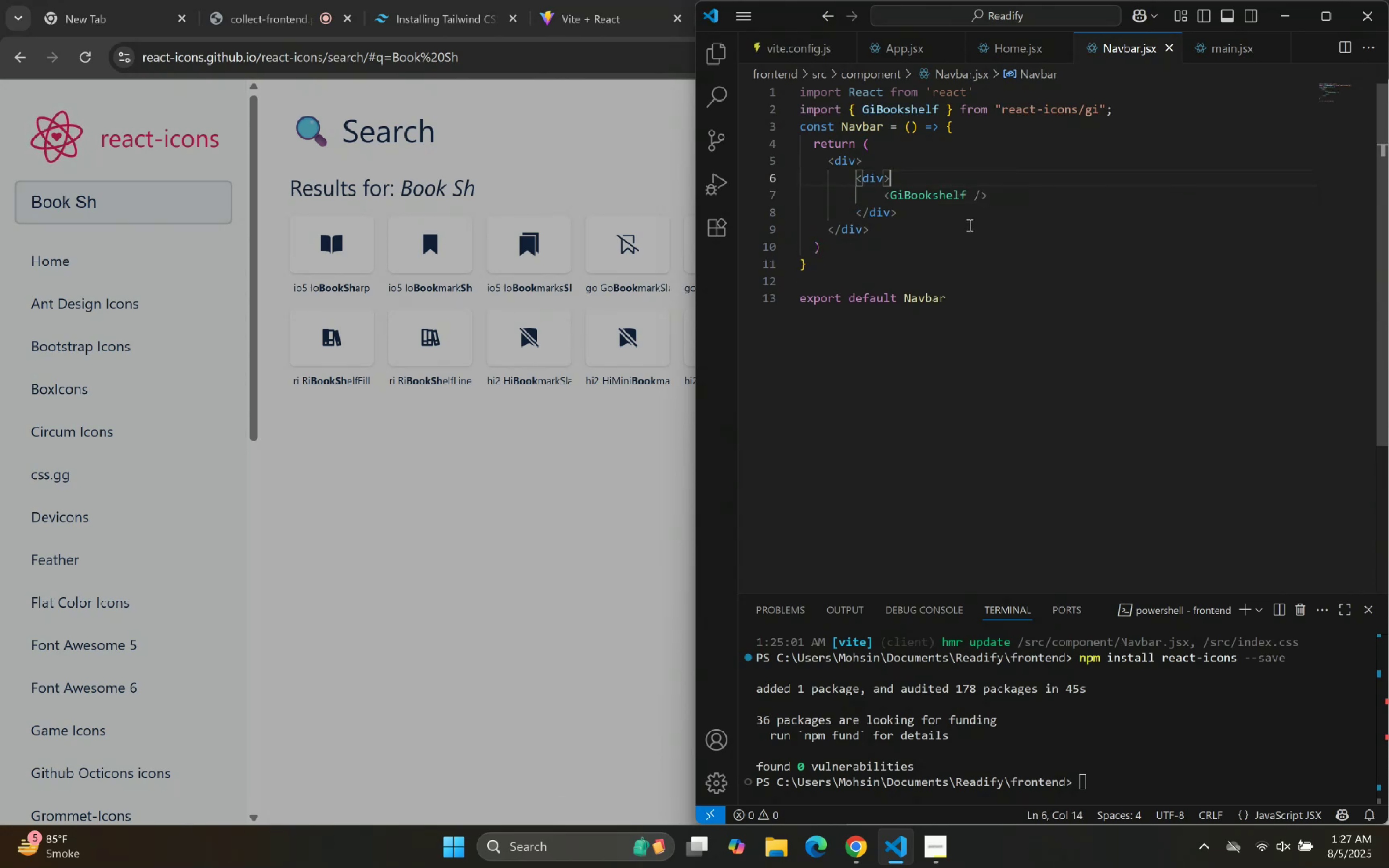 
key(ArrowUp)
 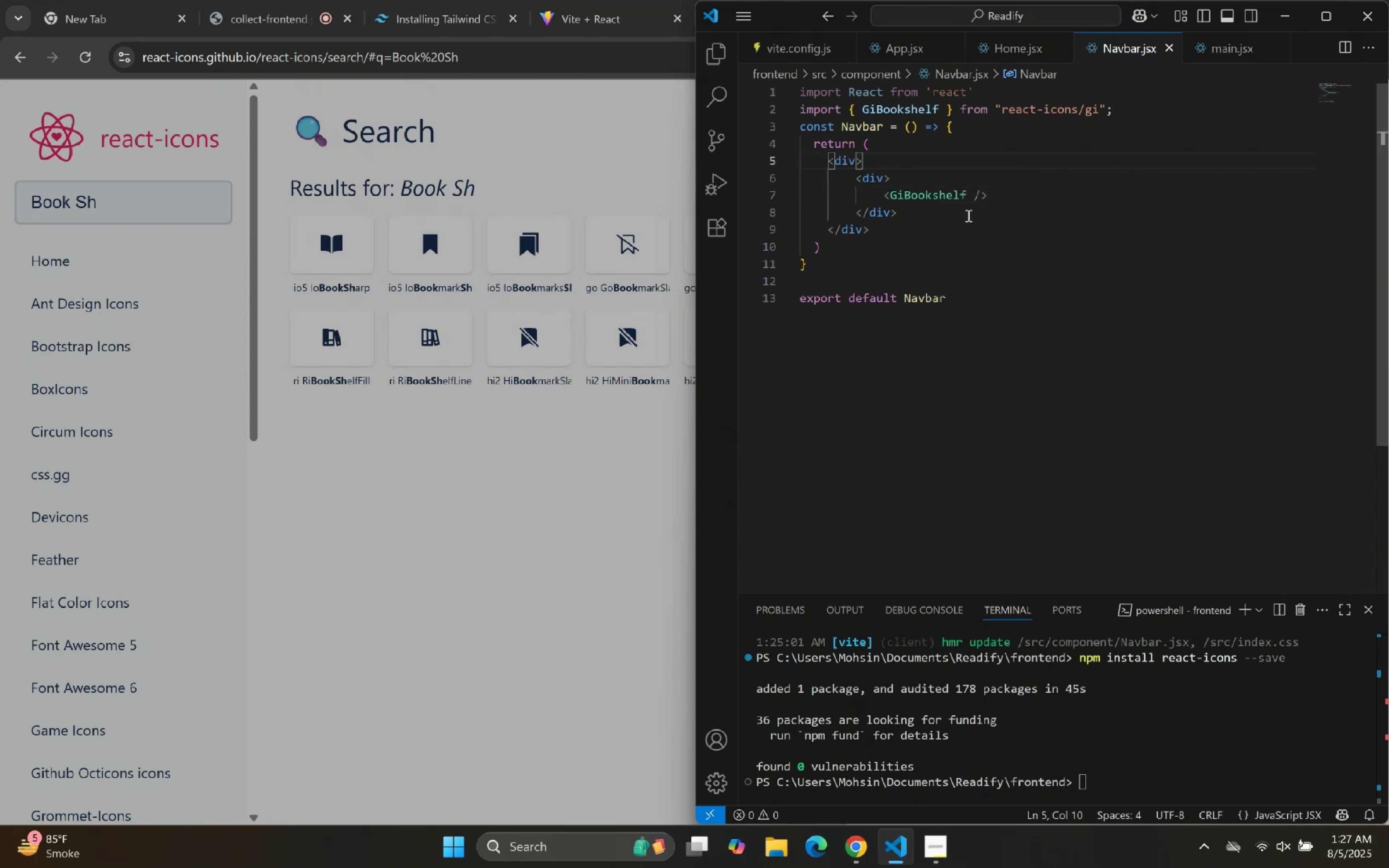 
key(ArrowDown)
 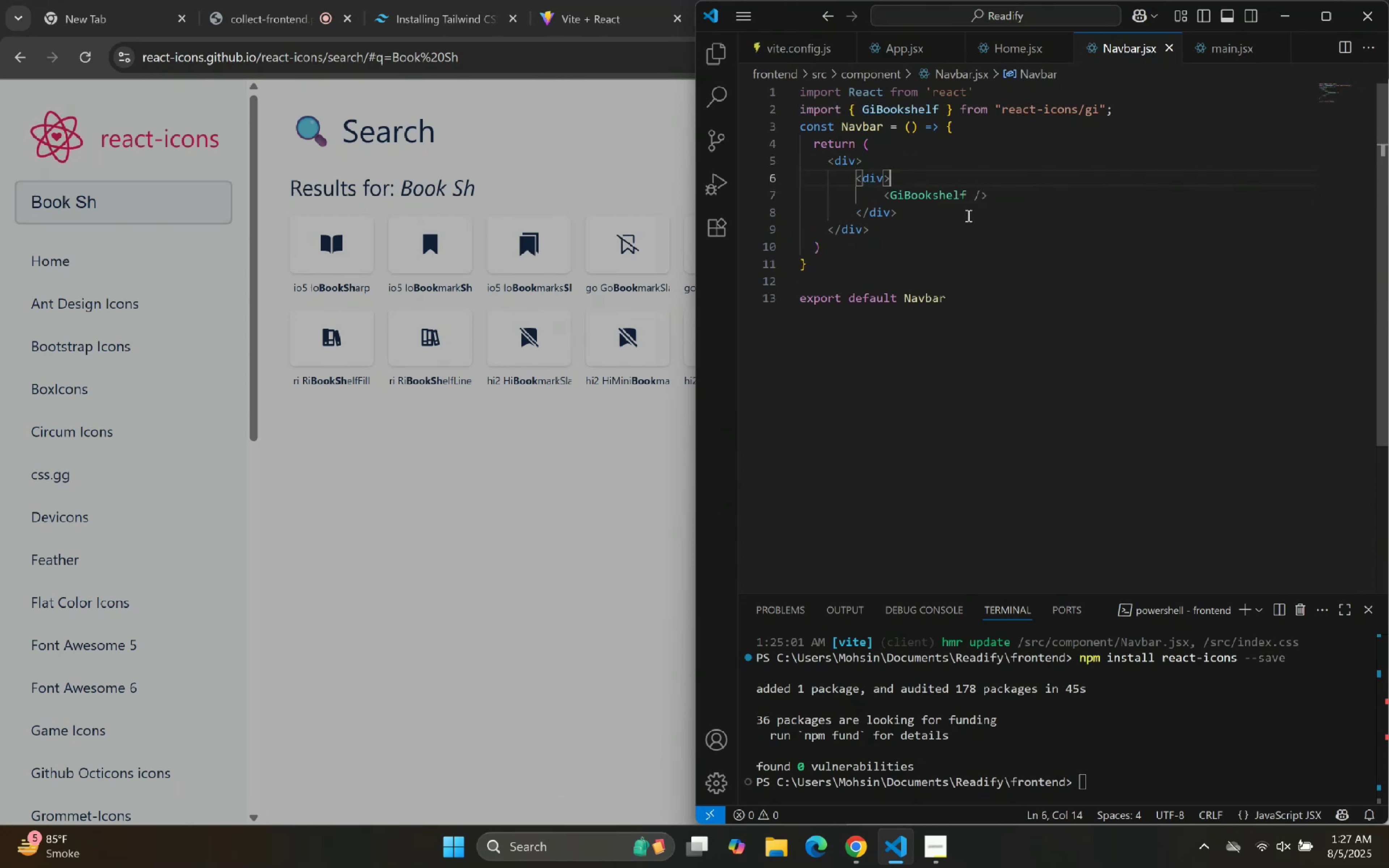 
key(ArrowRight)
 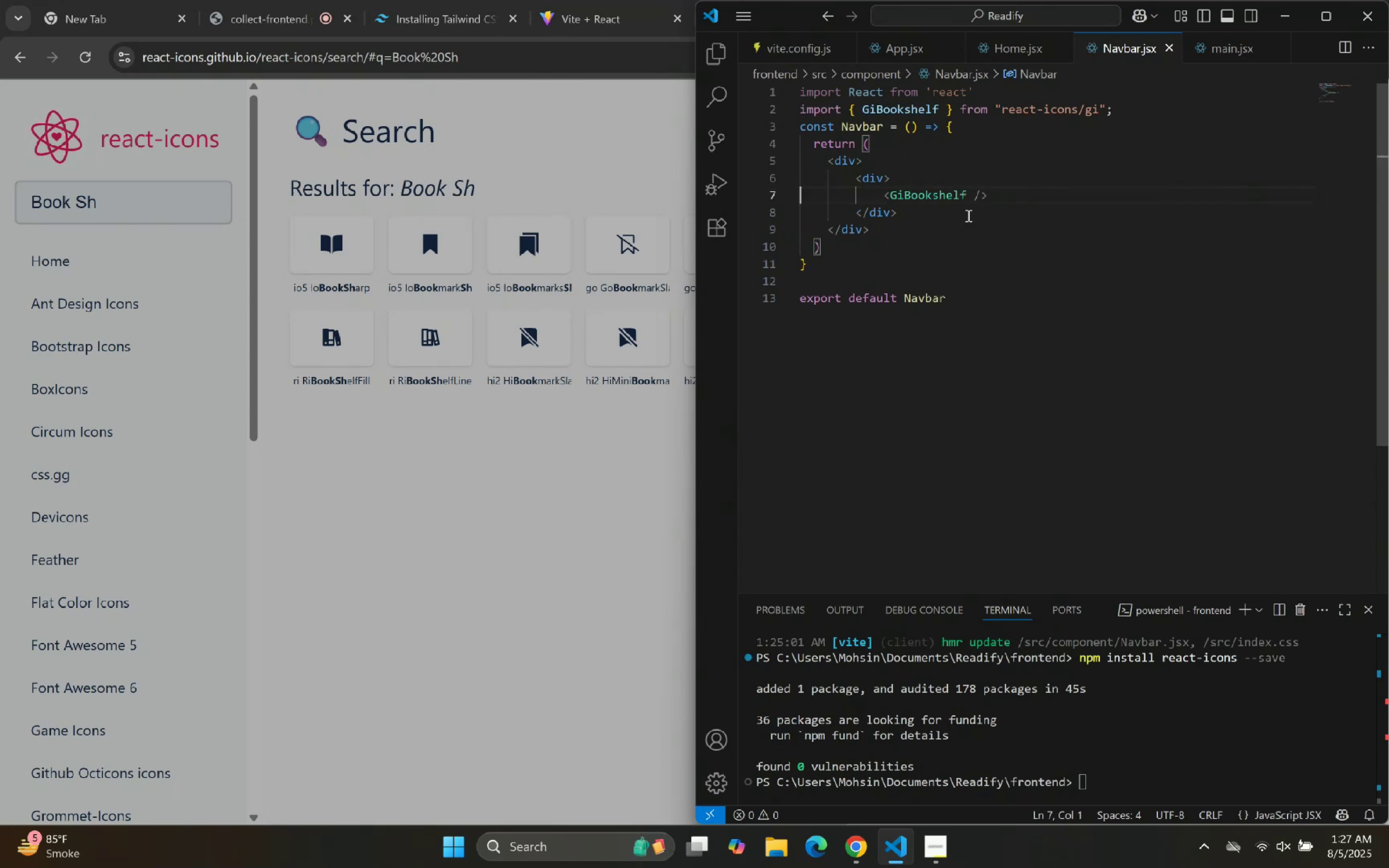 
key(ArrowLeft)
 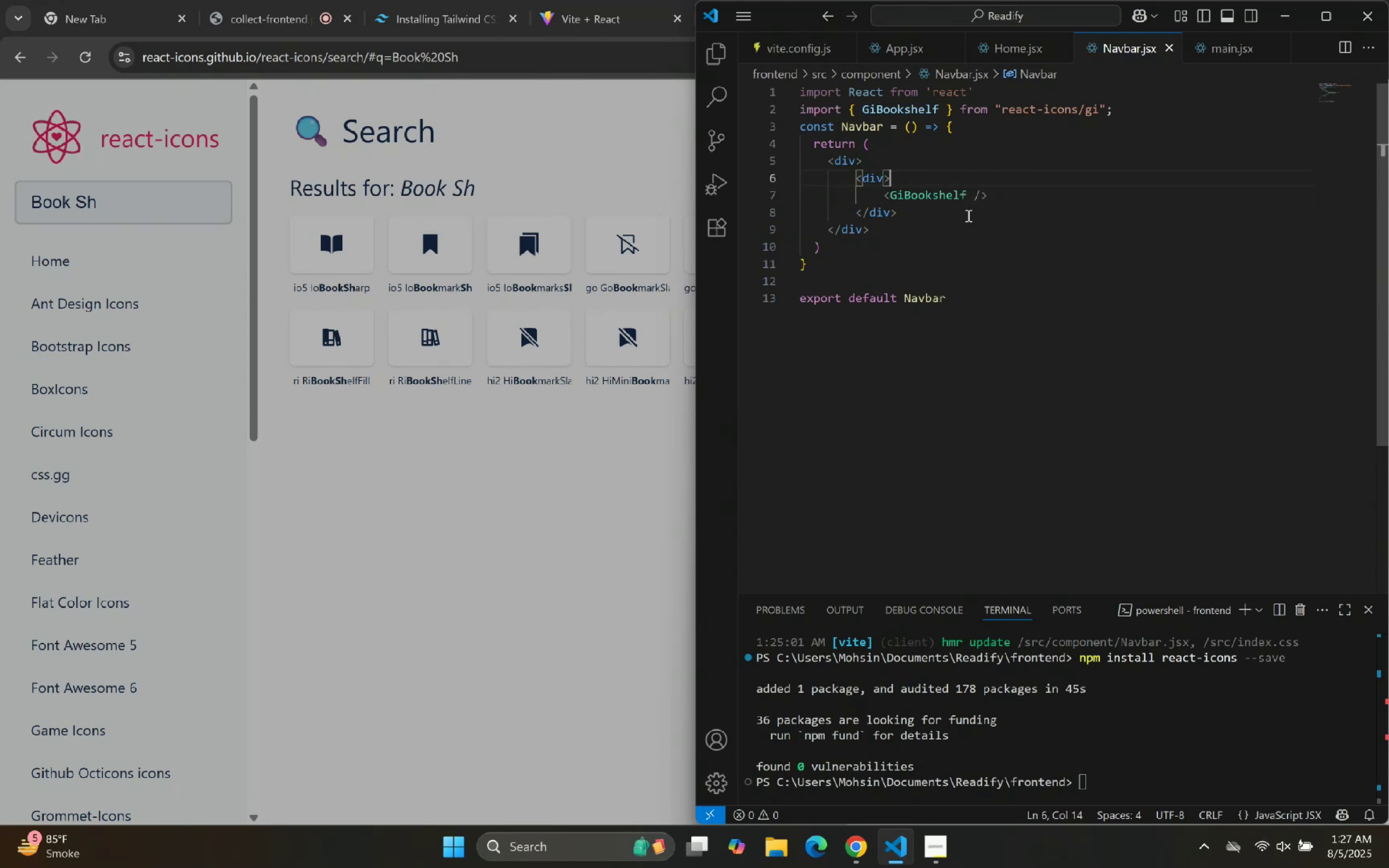 
key(Enter)
 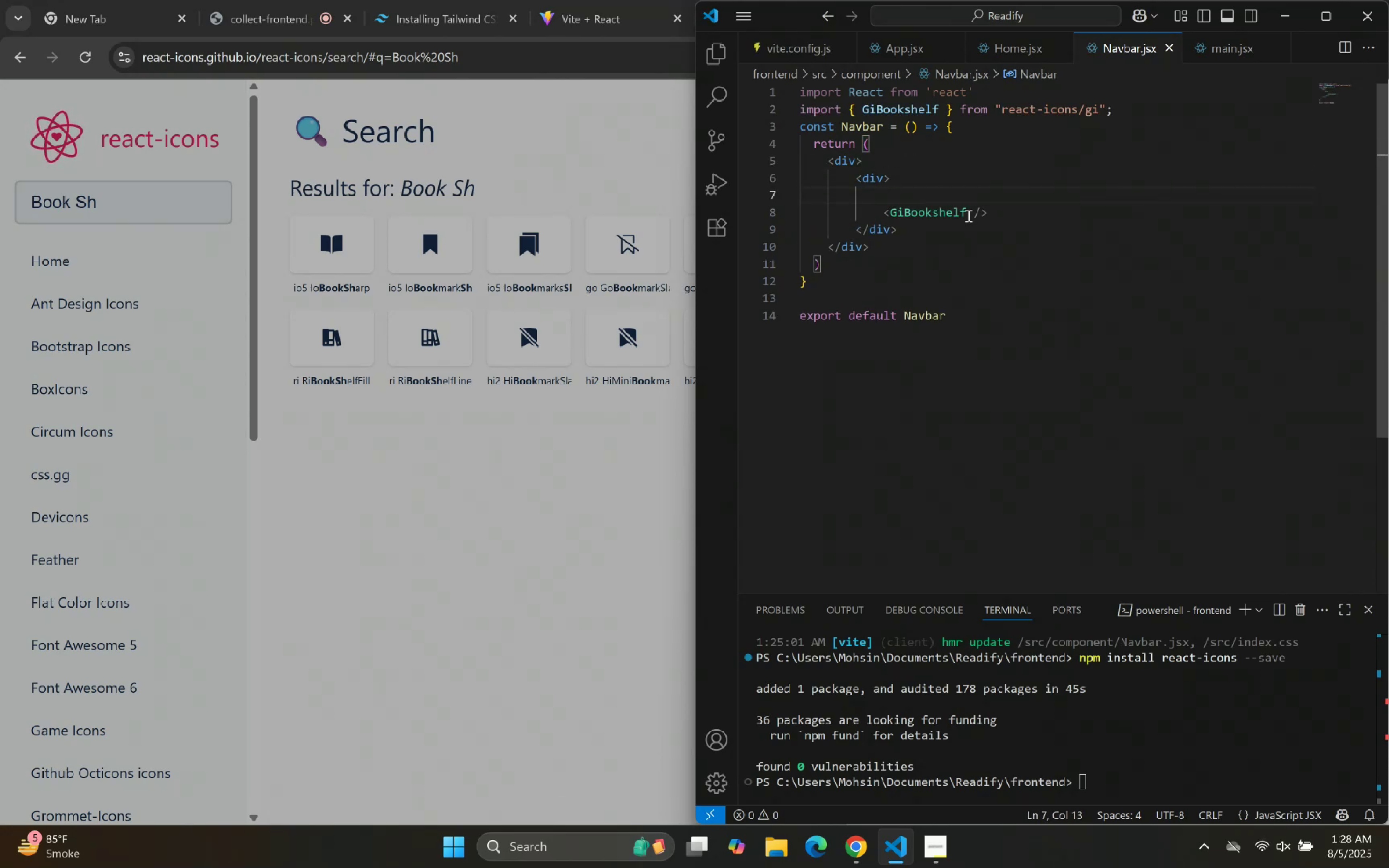 
type(h1)
 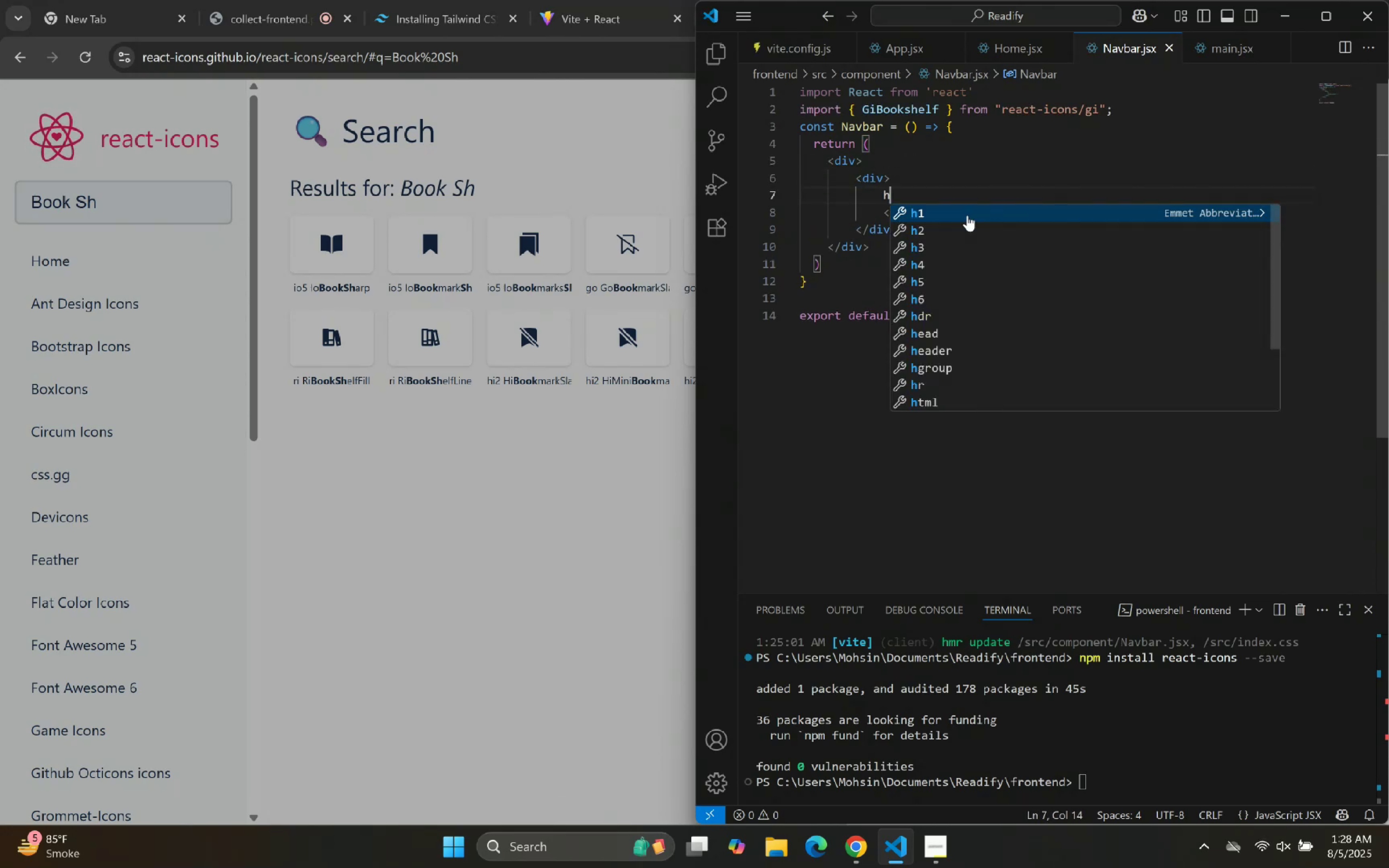 
key(Enter)
 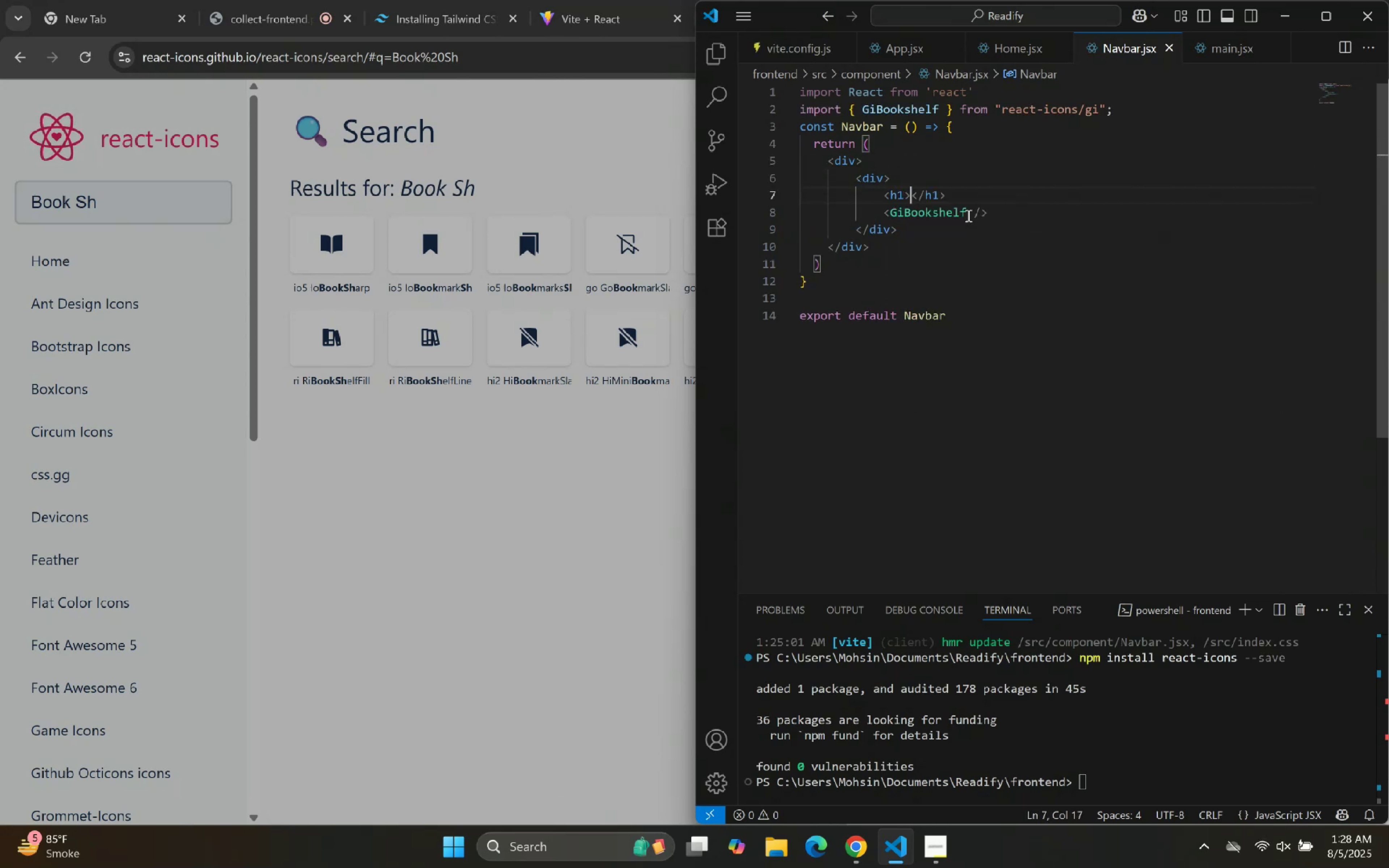 
key(Enter)
 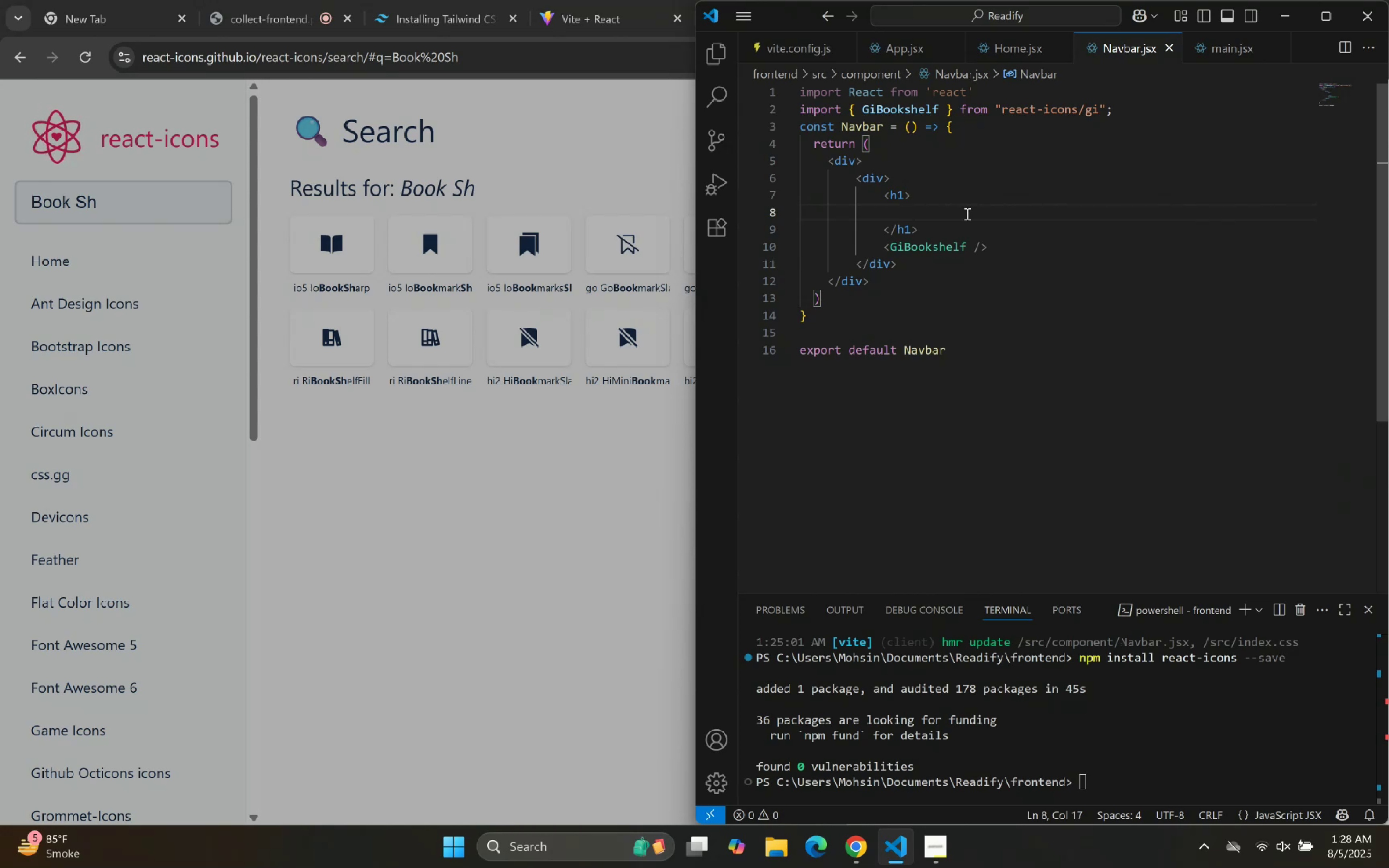 
wait(6.52)
 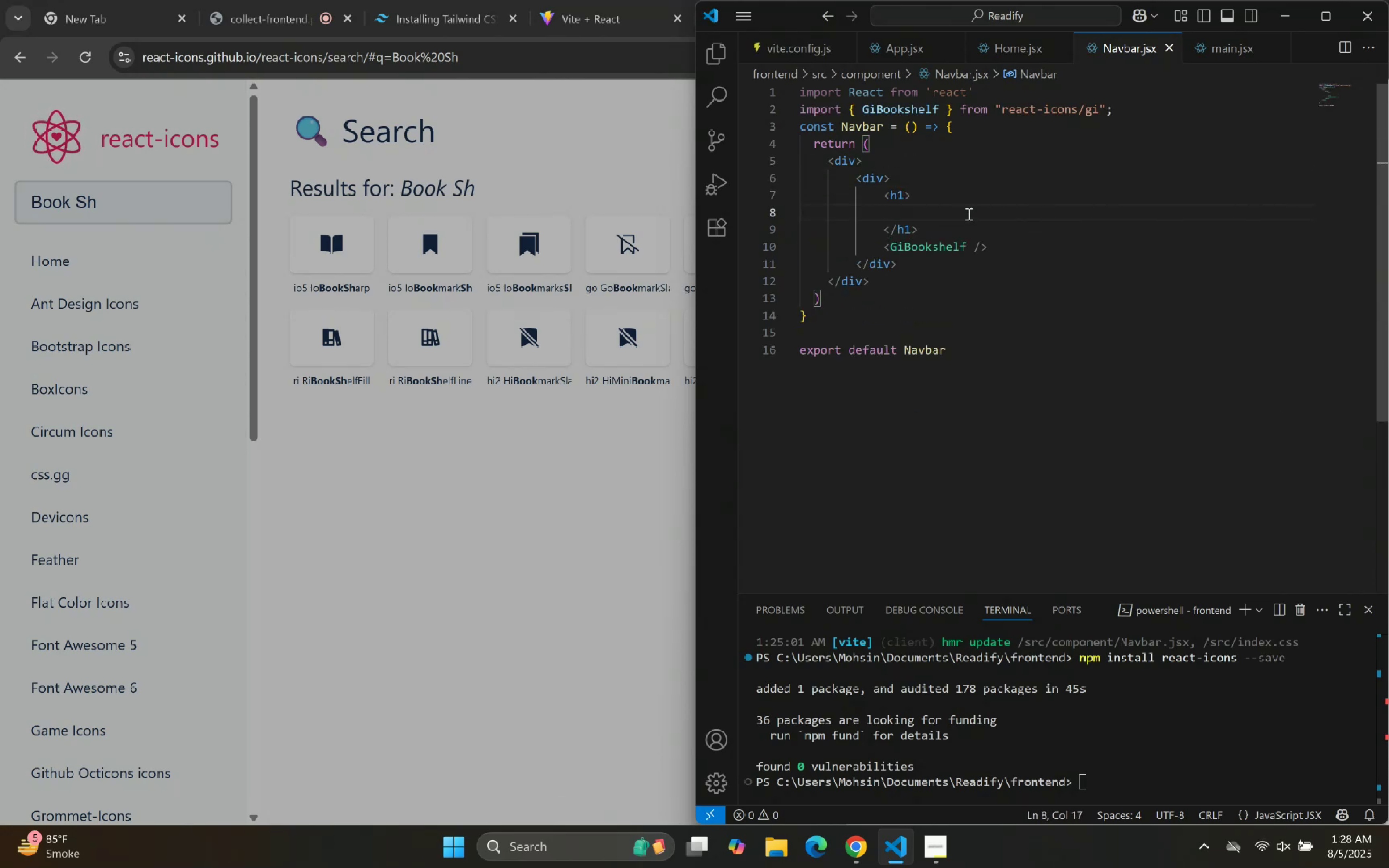 
left_click([721, 68])
 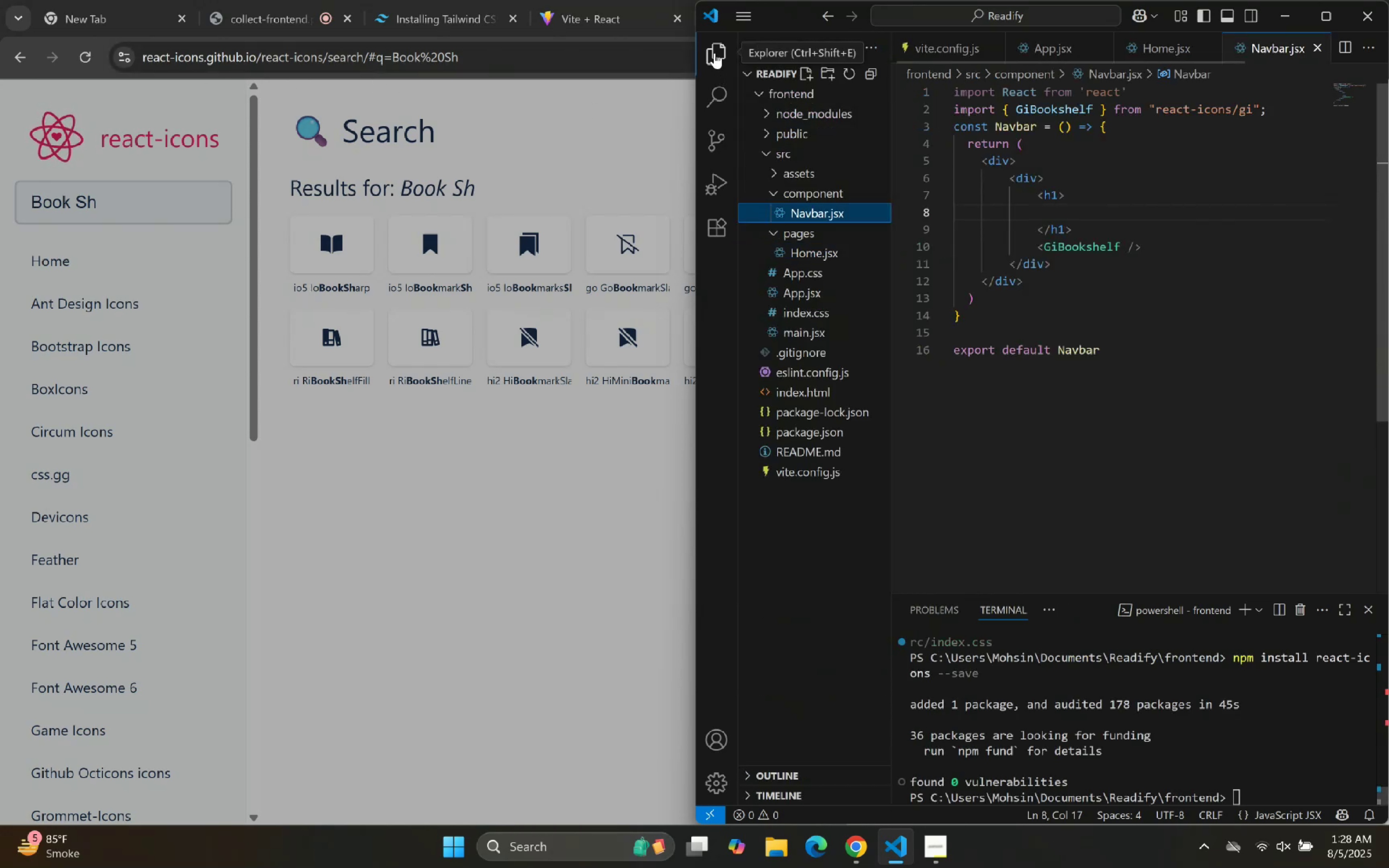 
left_click([714, 53])
 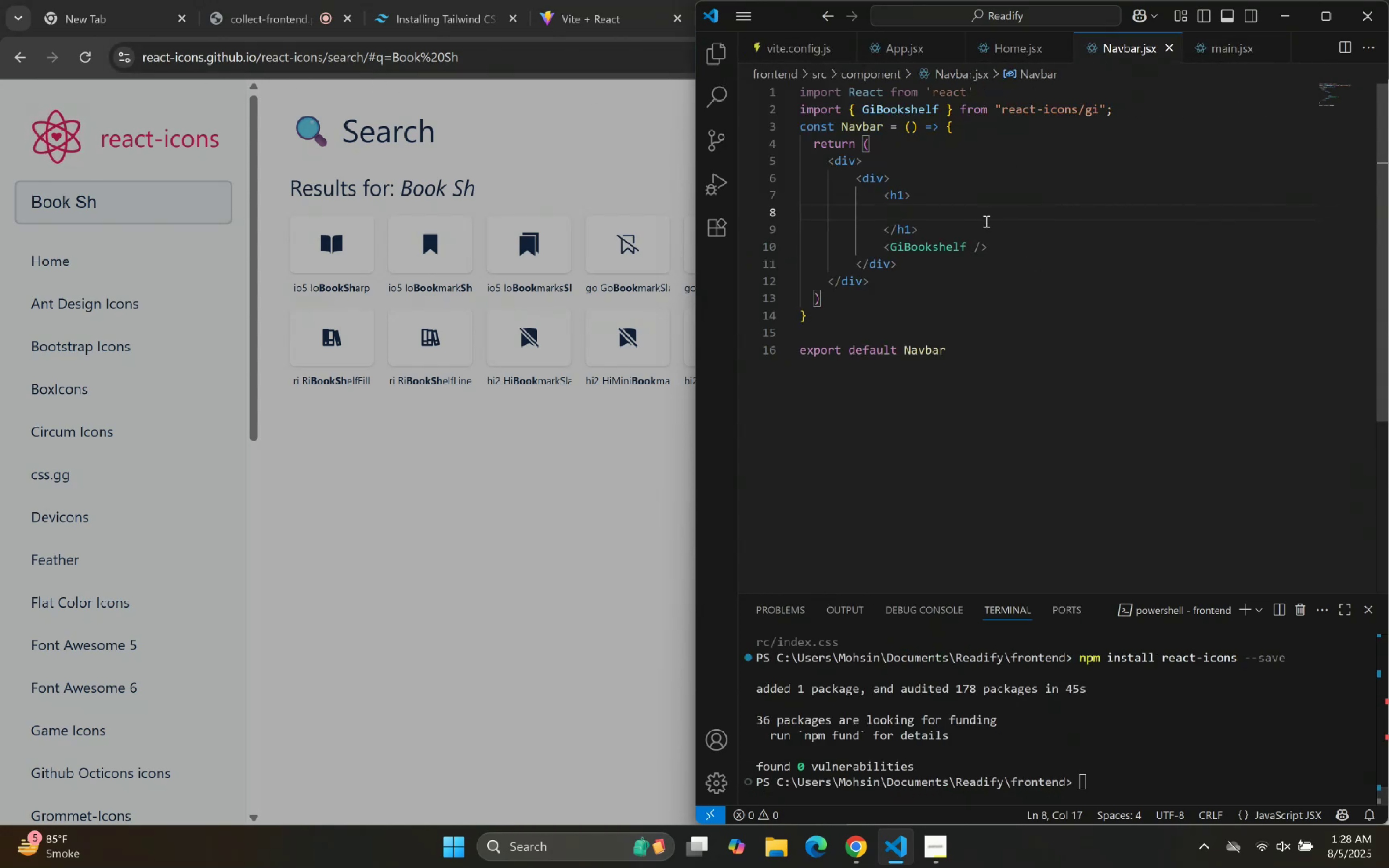 
type(READIFY)
 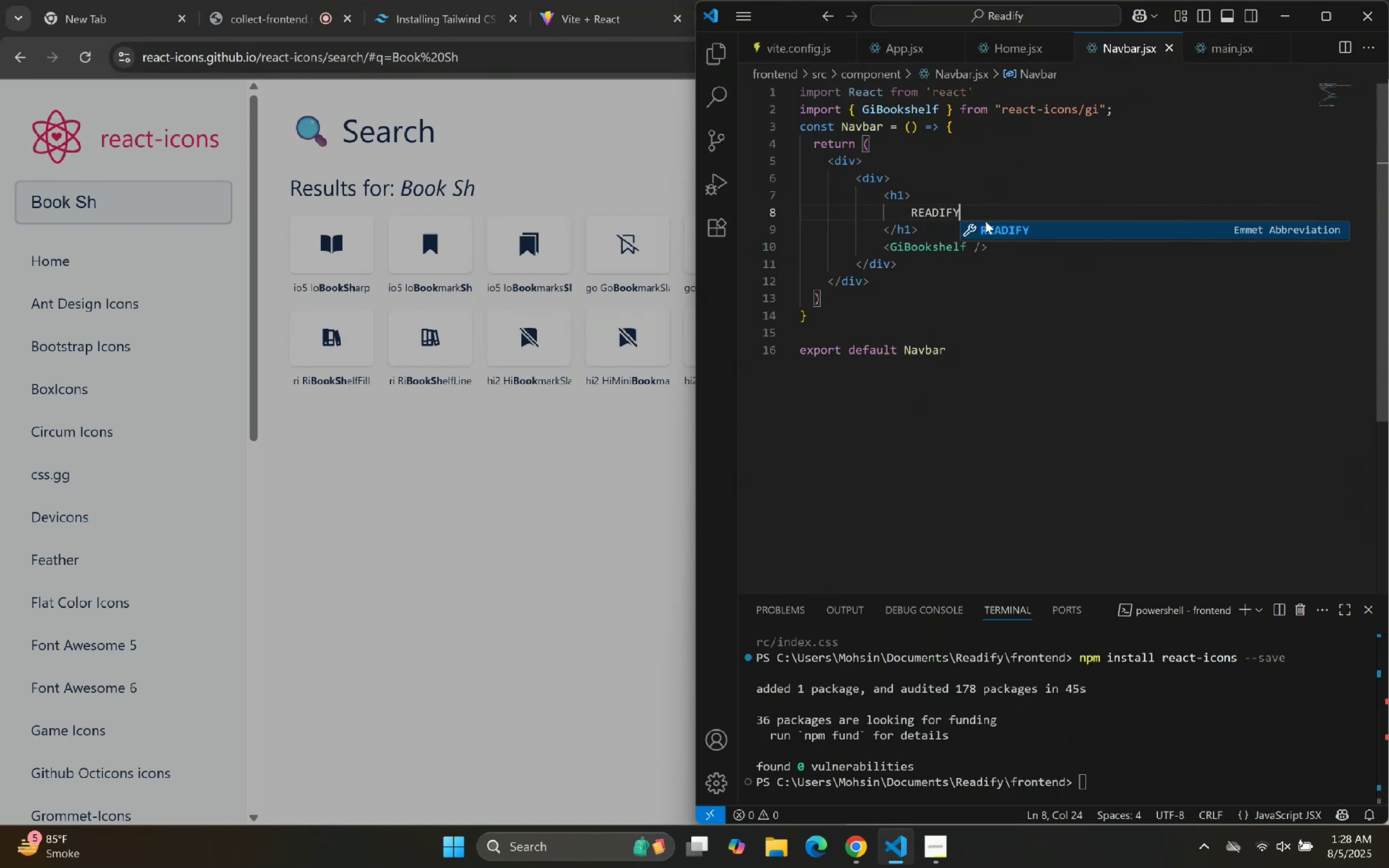 
key(ArrowRight)
 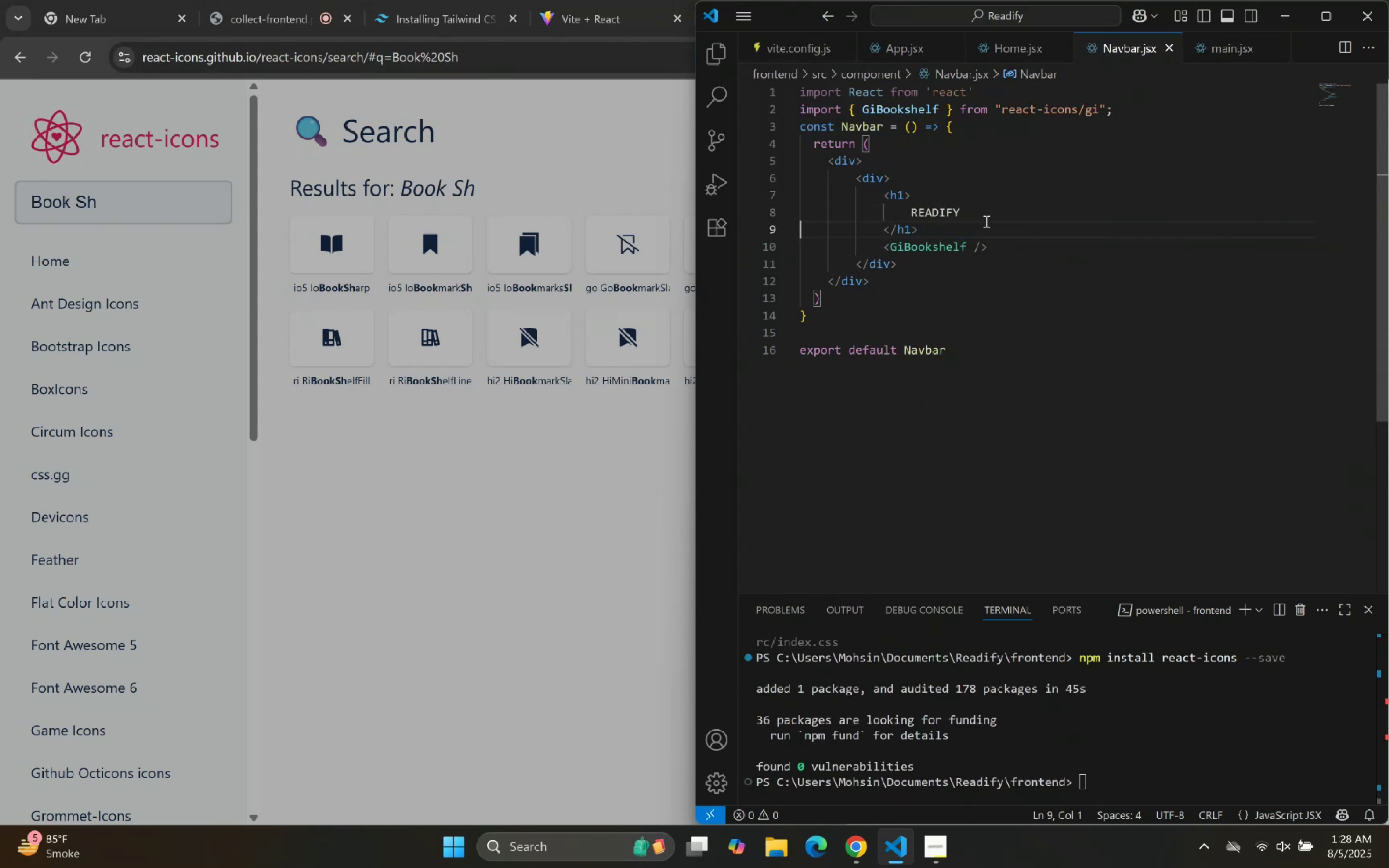 
key(ArrowDown)
 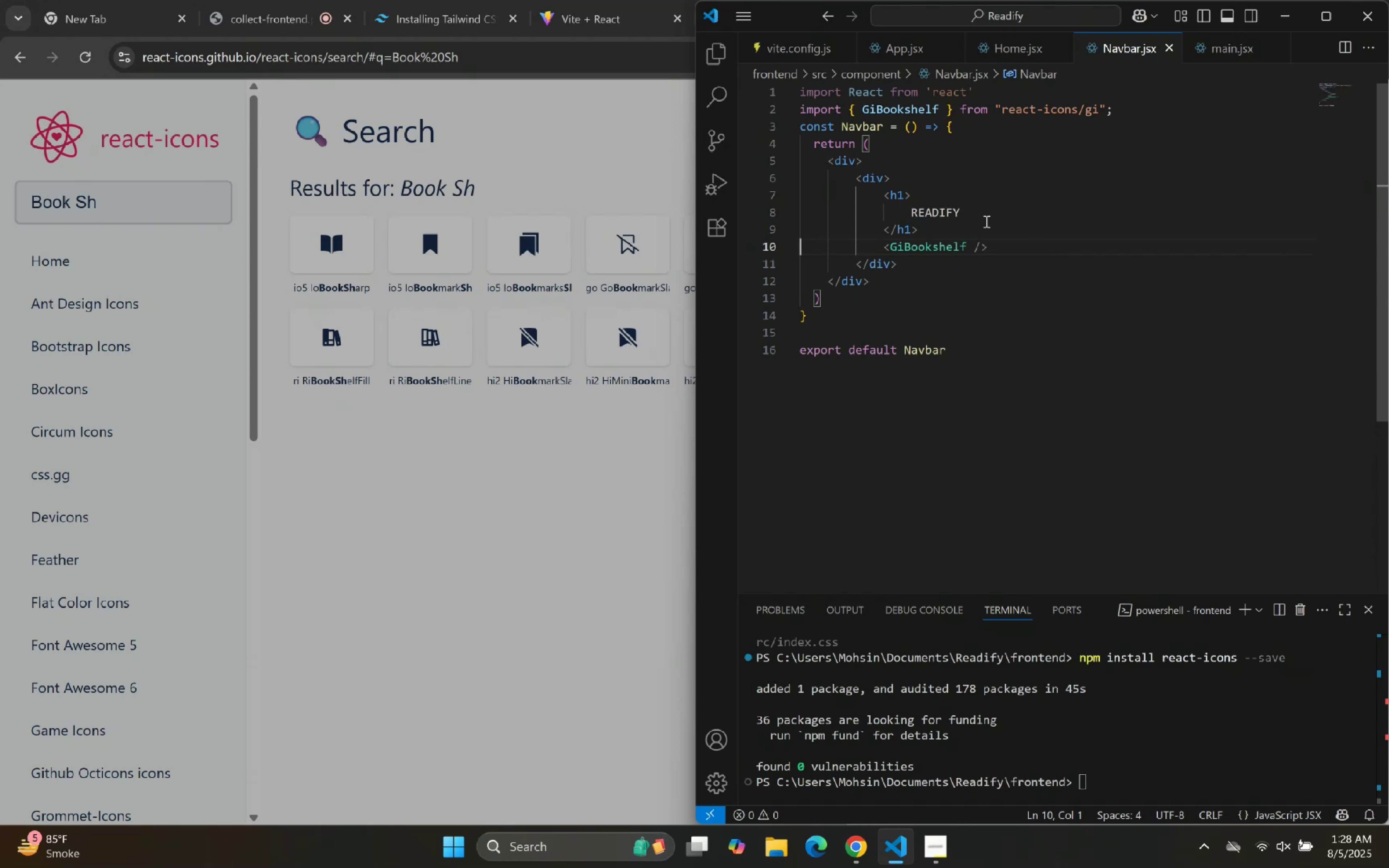 
key(ArrowDown)
 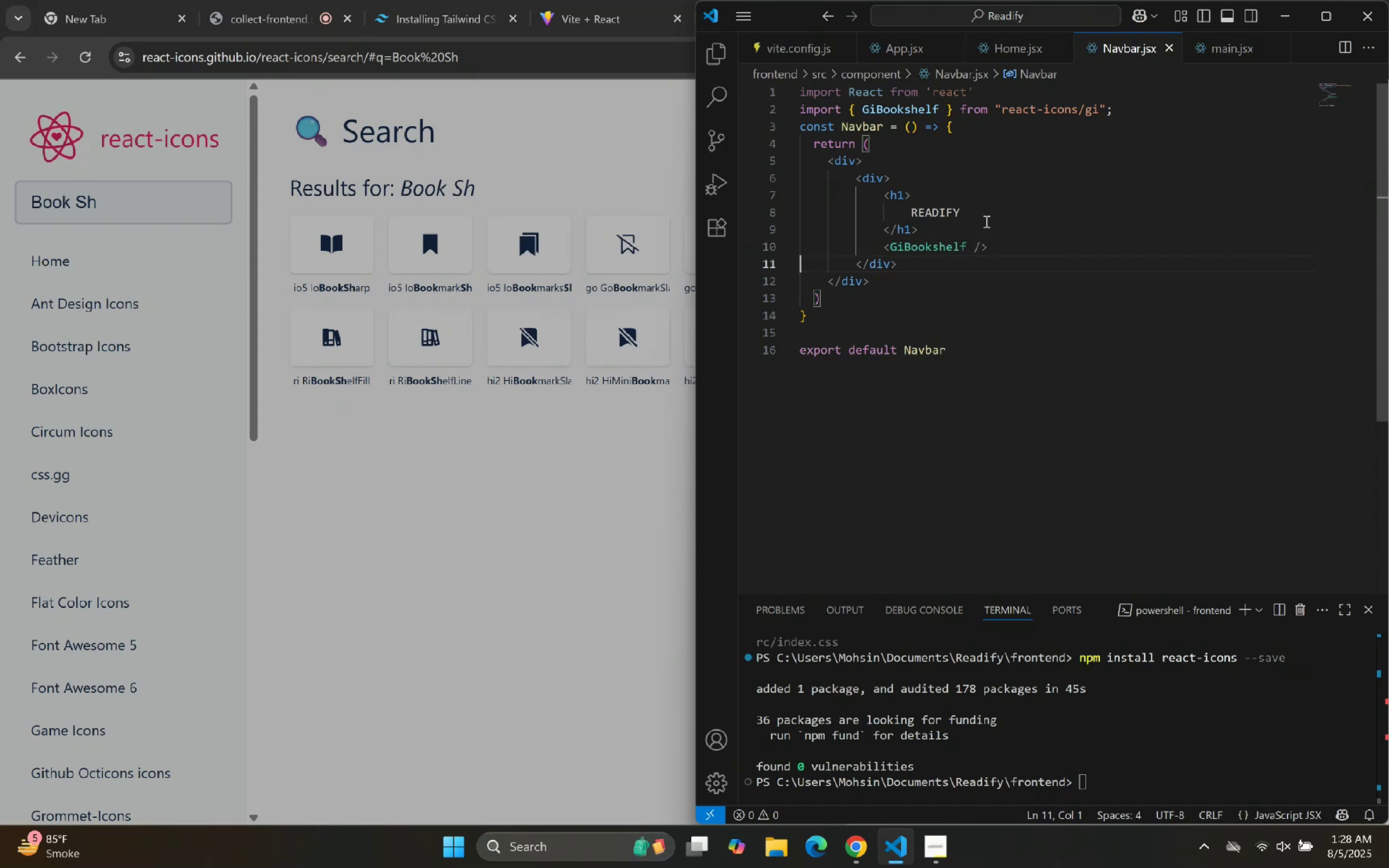 
key(ArrowDown)
 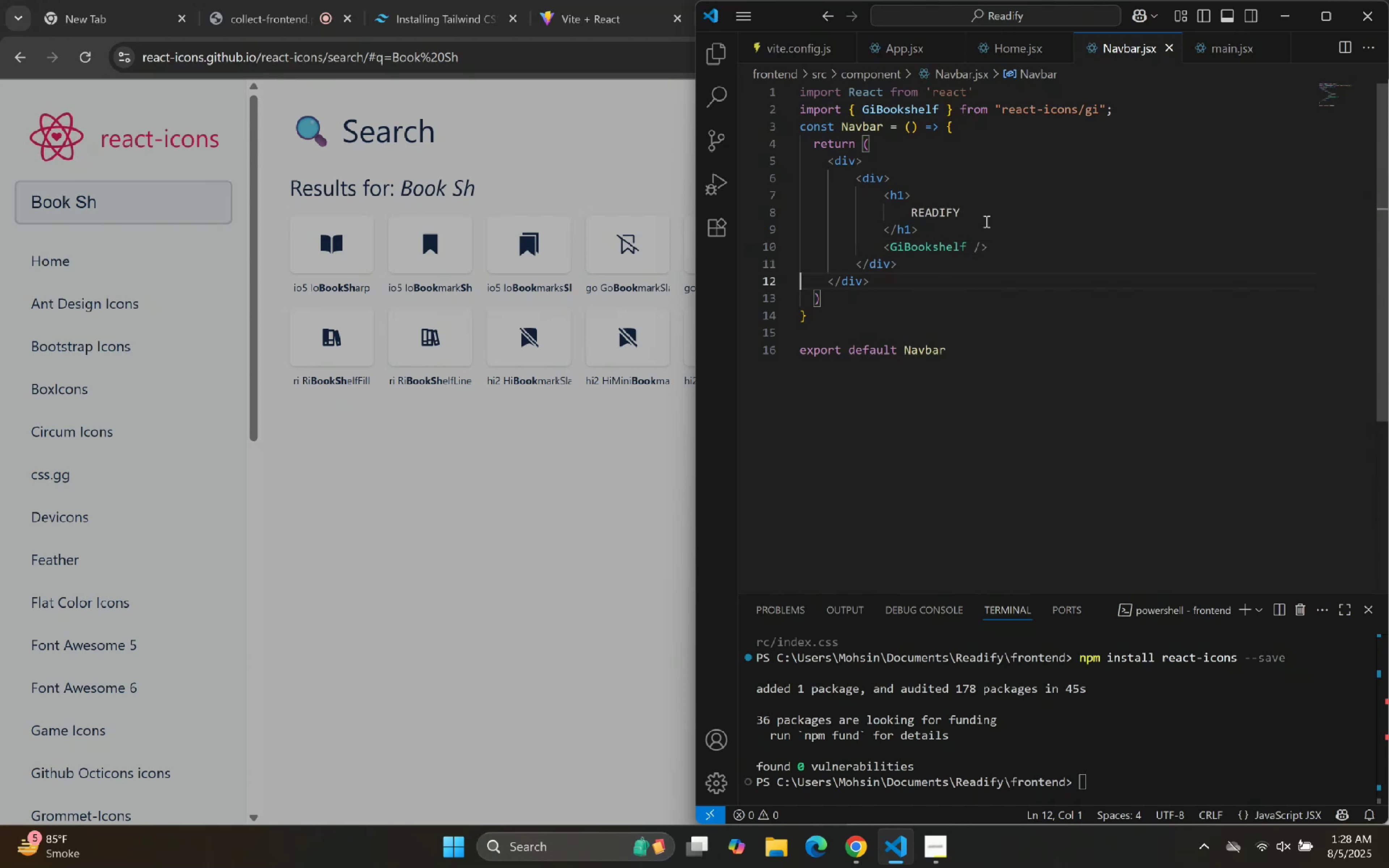 
key(ArrowLeft)
 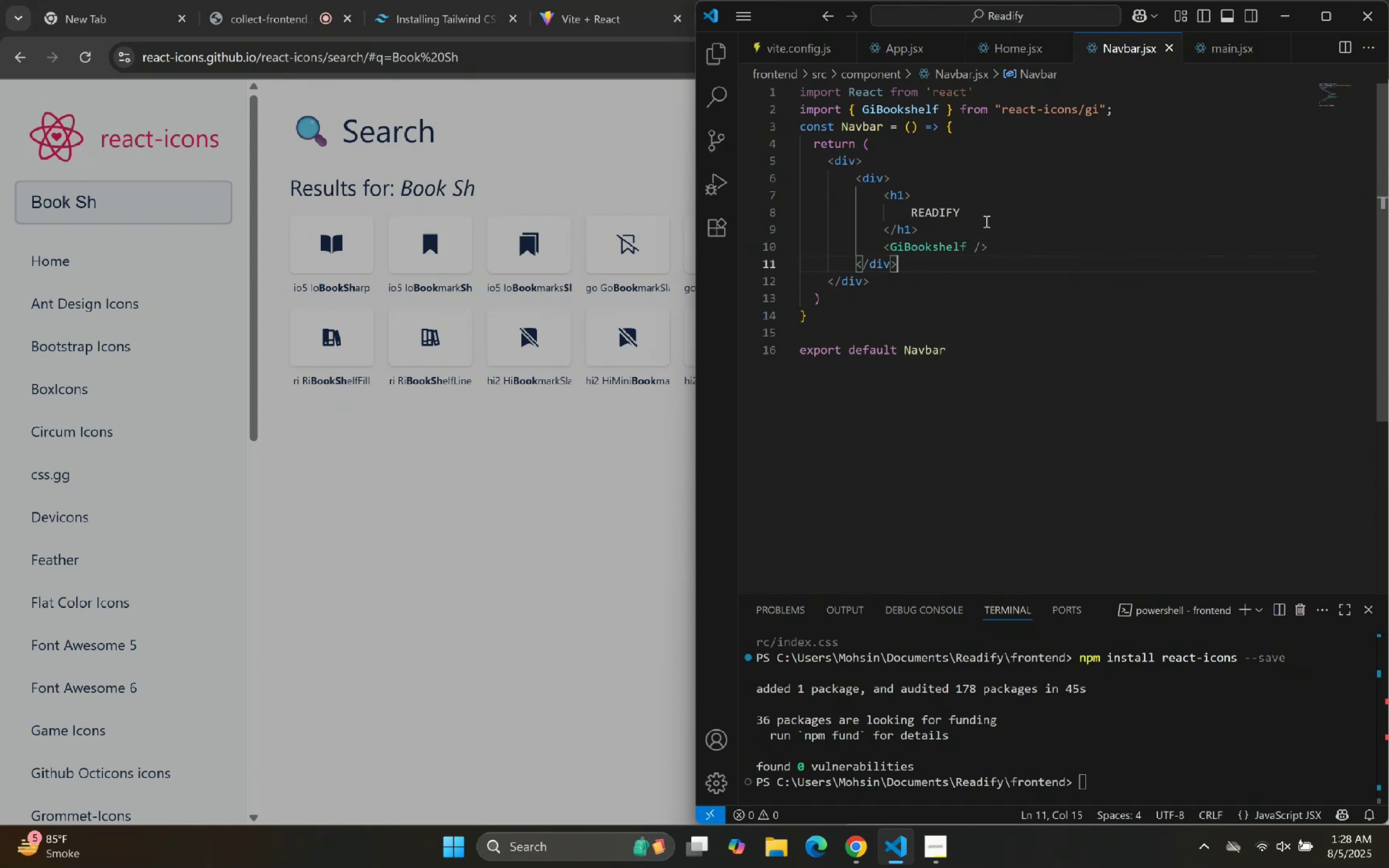 
key(Enter)
 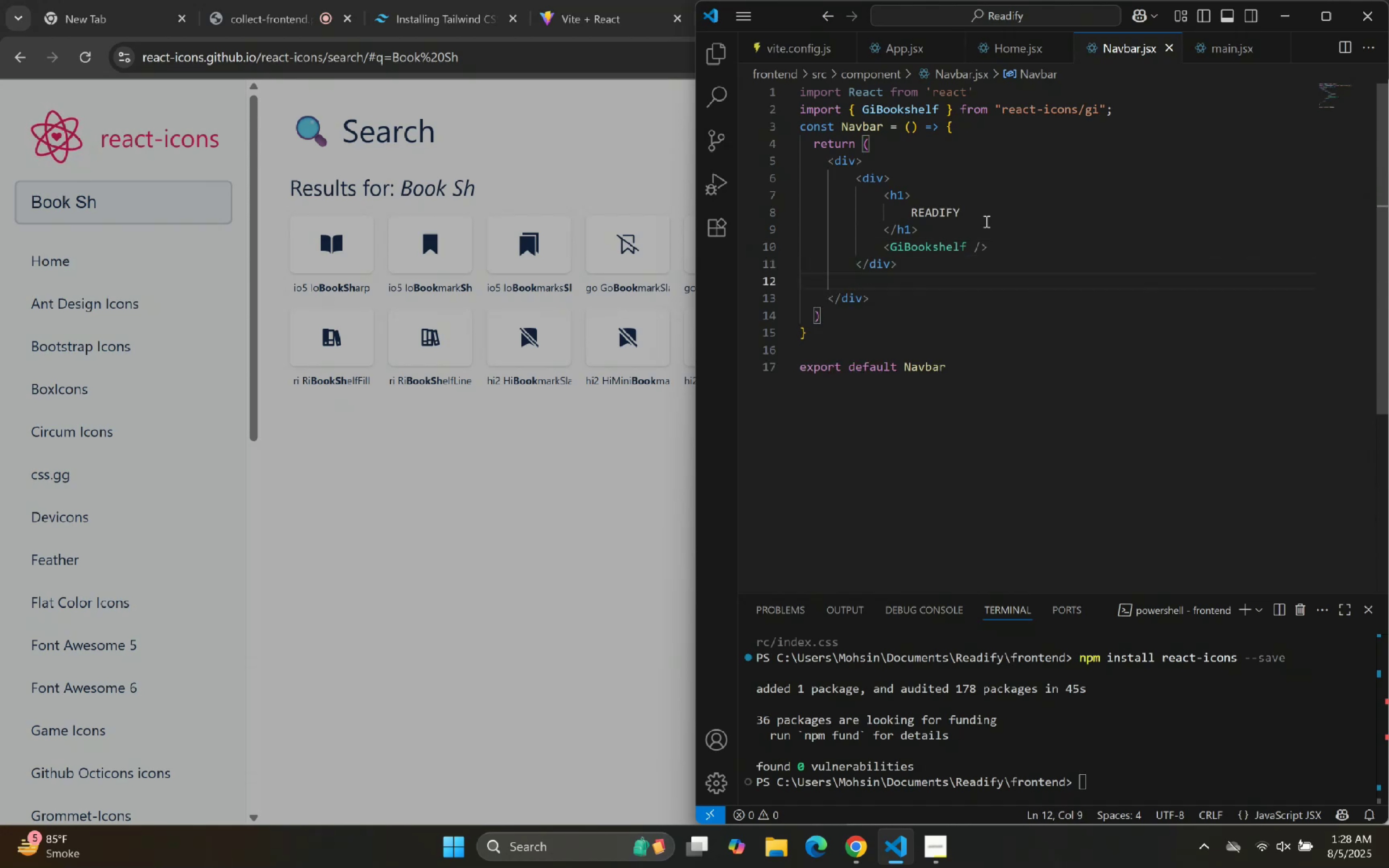 
key(Enter)
 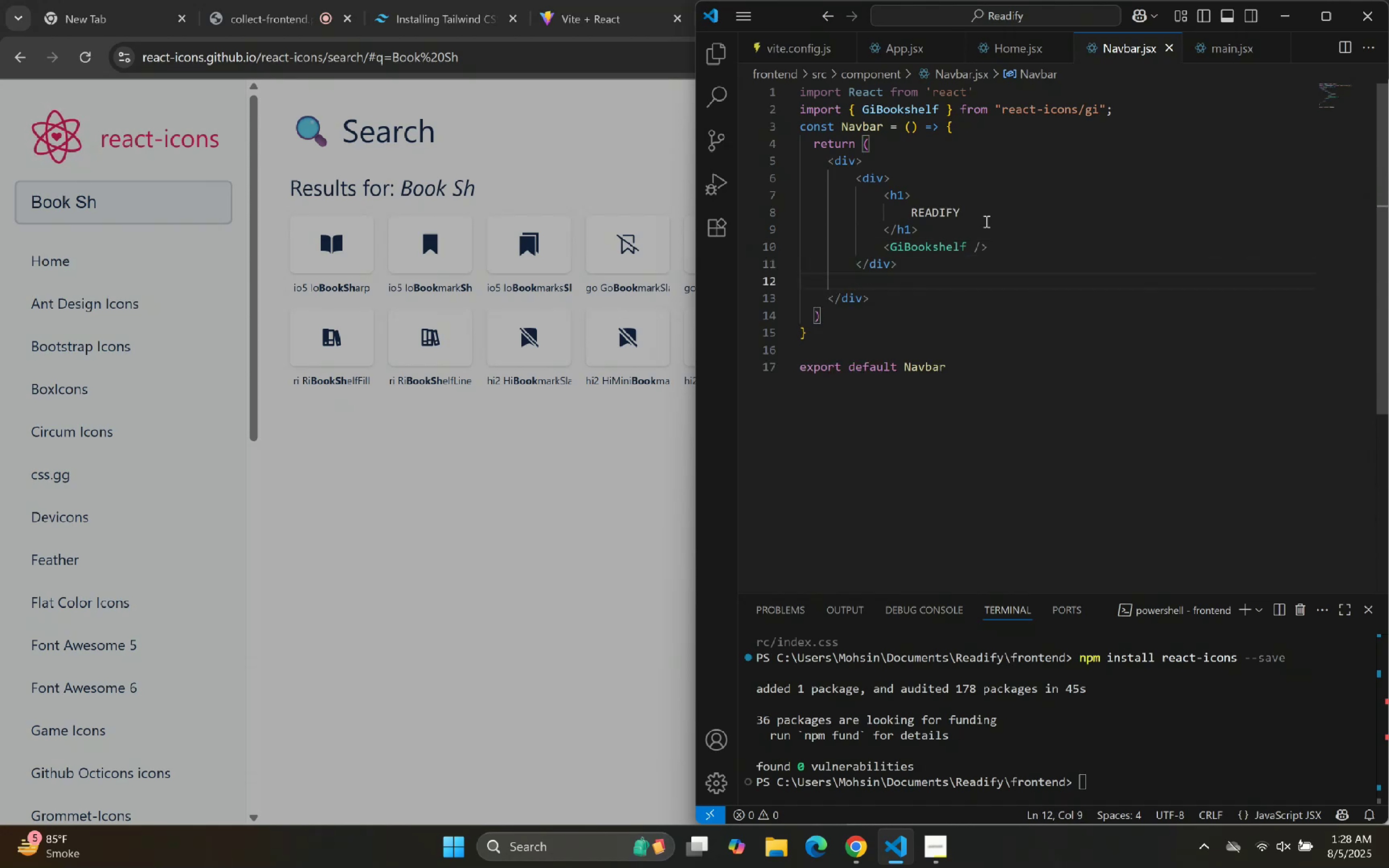 
type(div)
 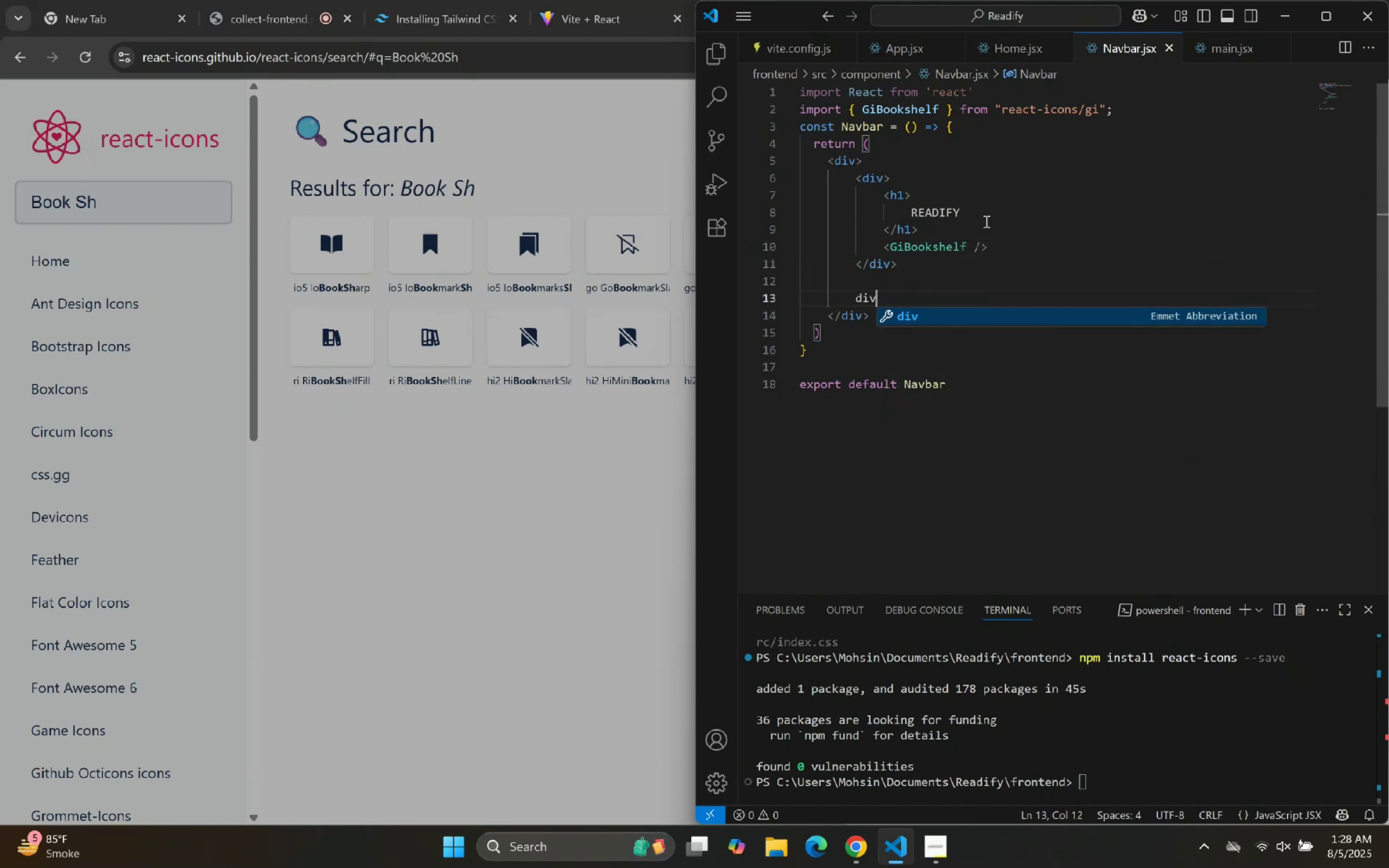 
key(Enter)
 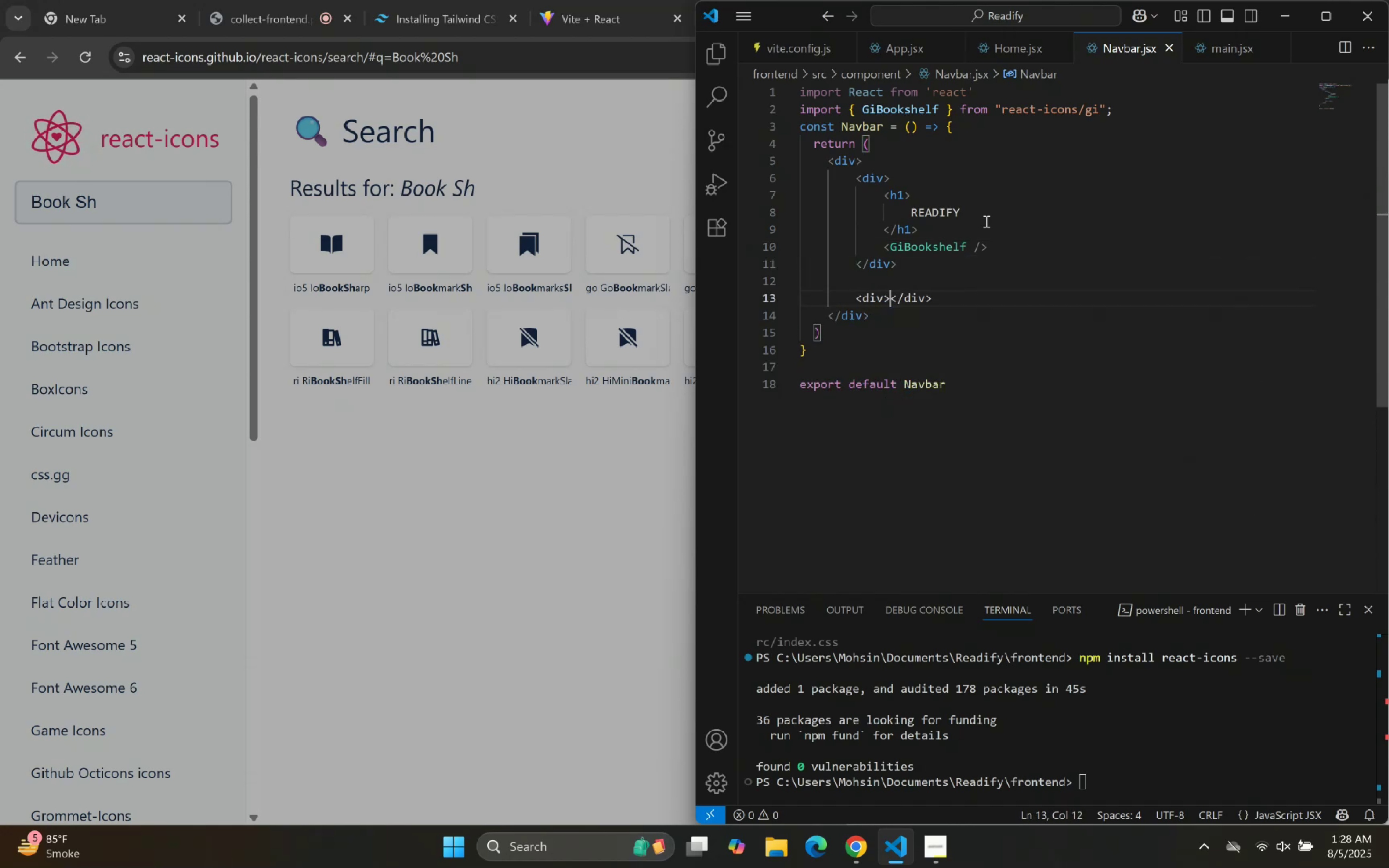 
key(Enter)
 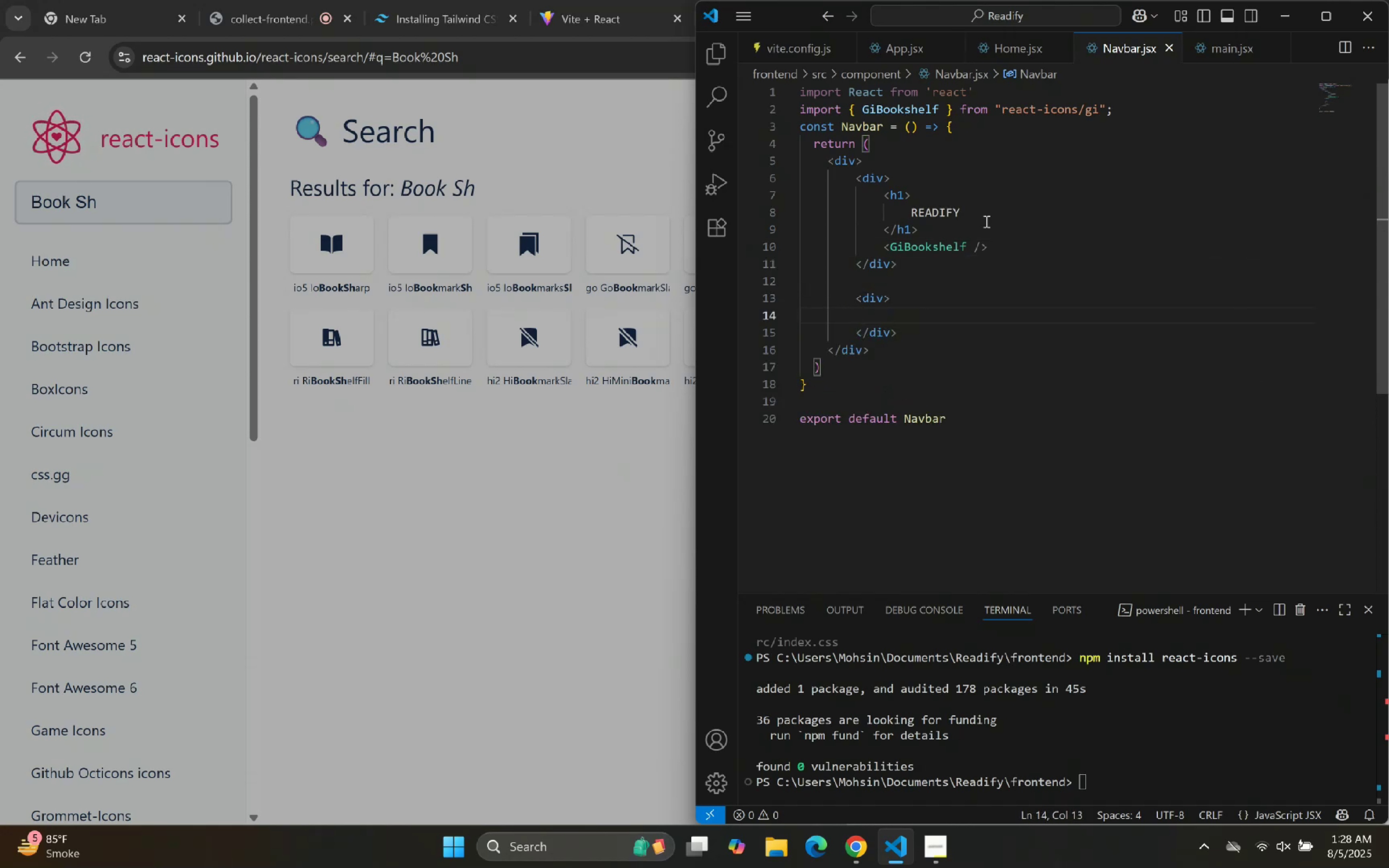 
type(ul)
 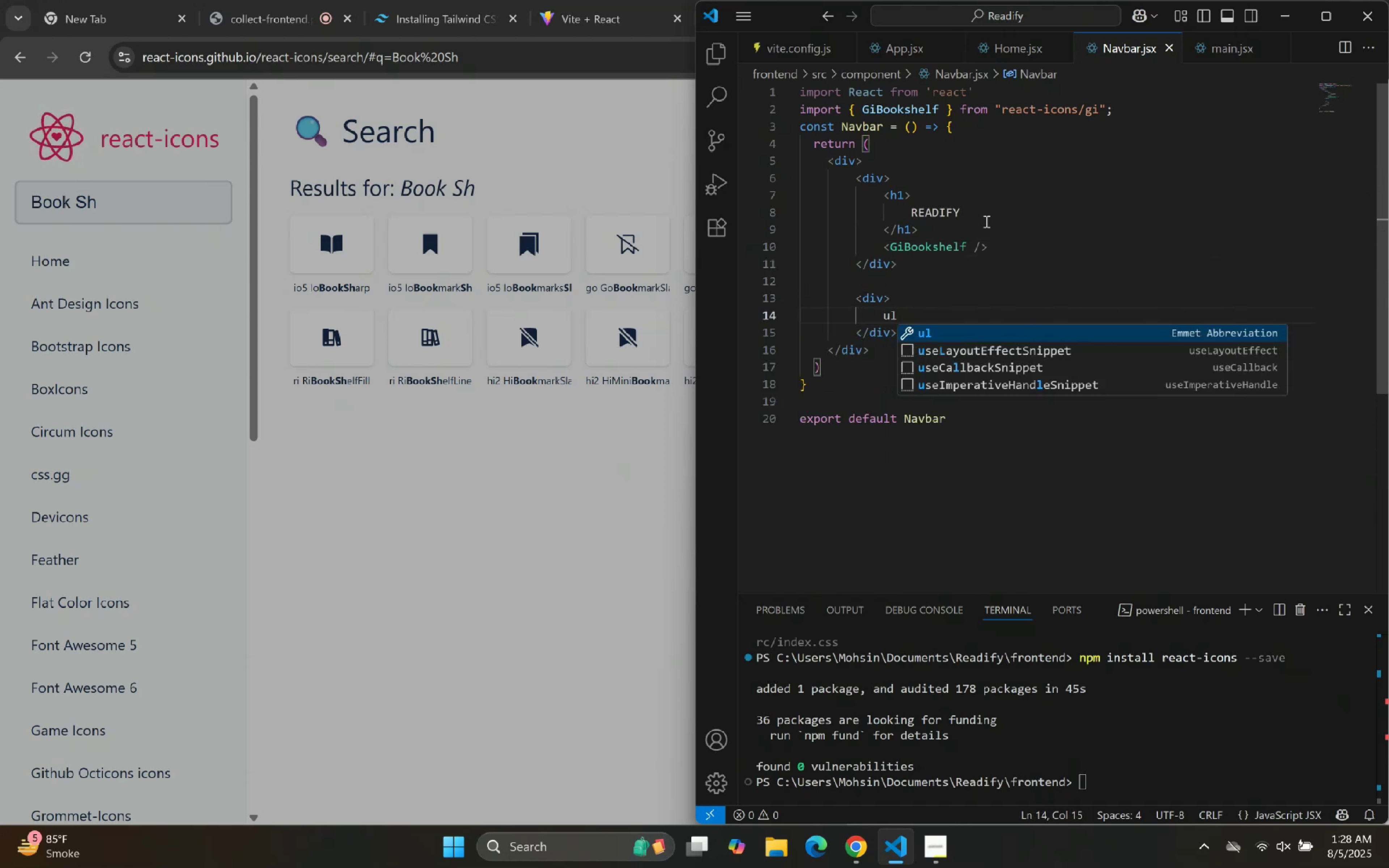 
hold_key(key=ShiftLeft, duration=0.71)
 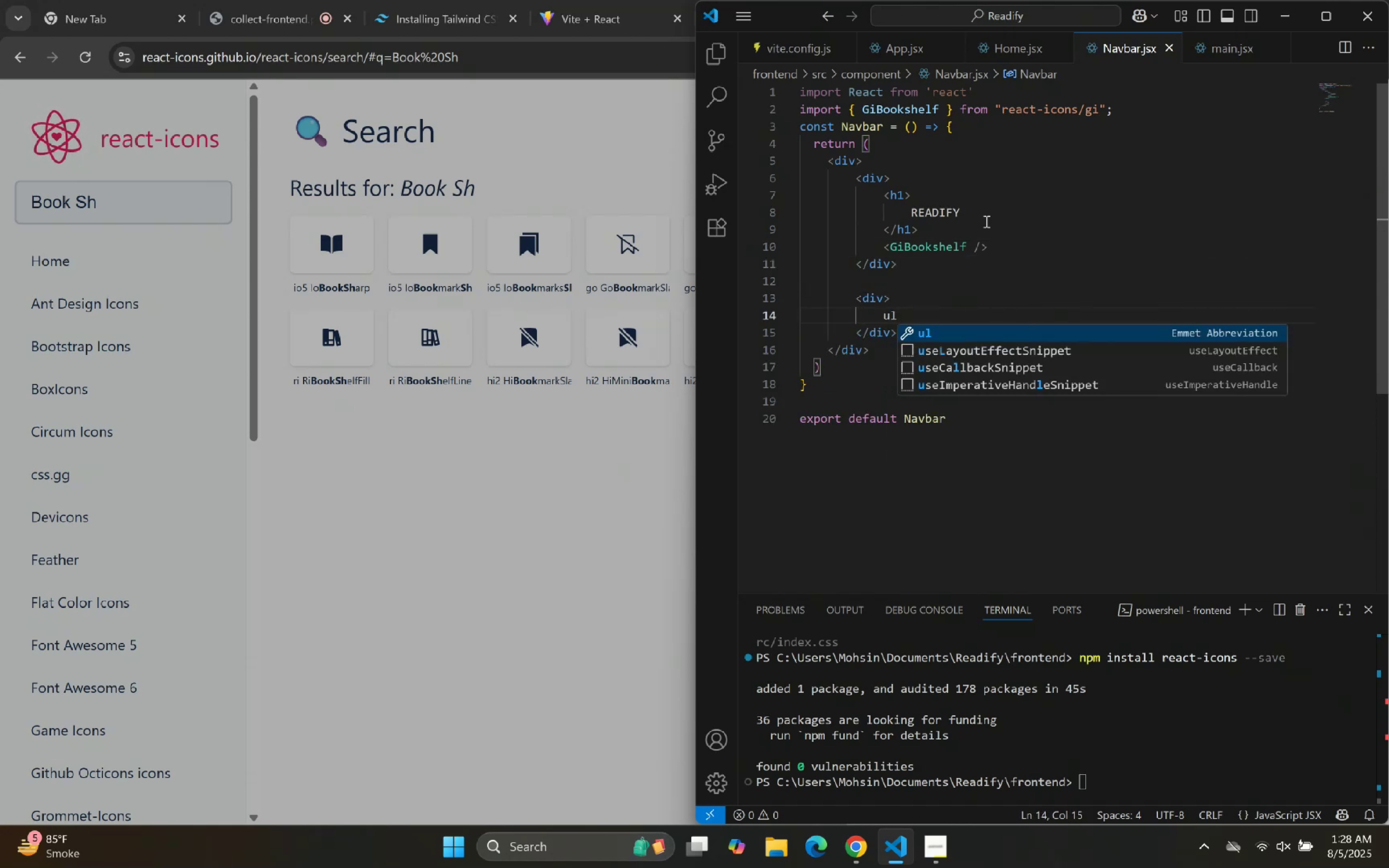 
key(Enter)
 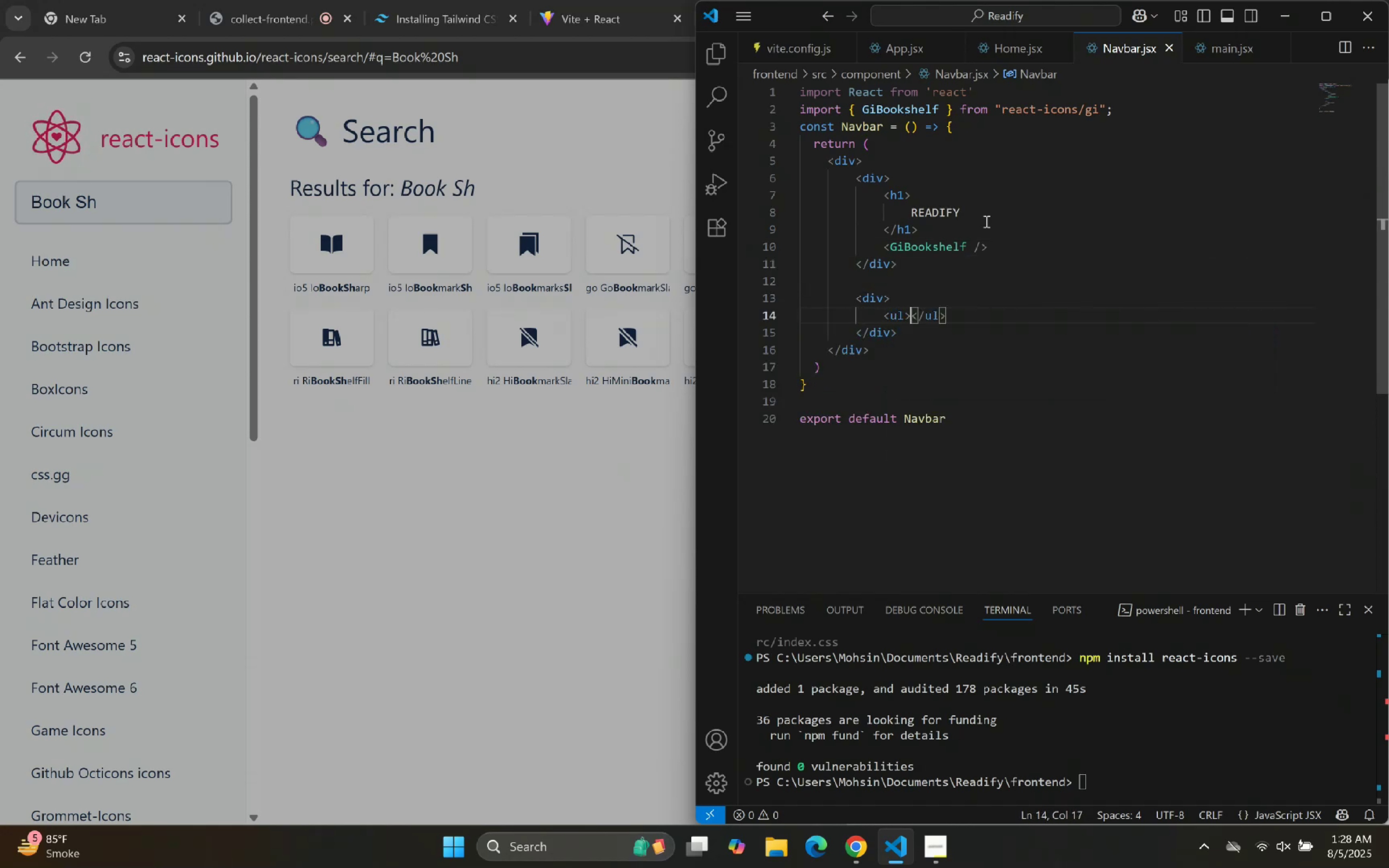 
key(Enter)
 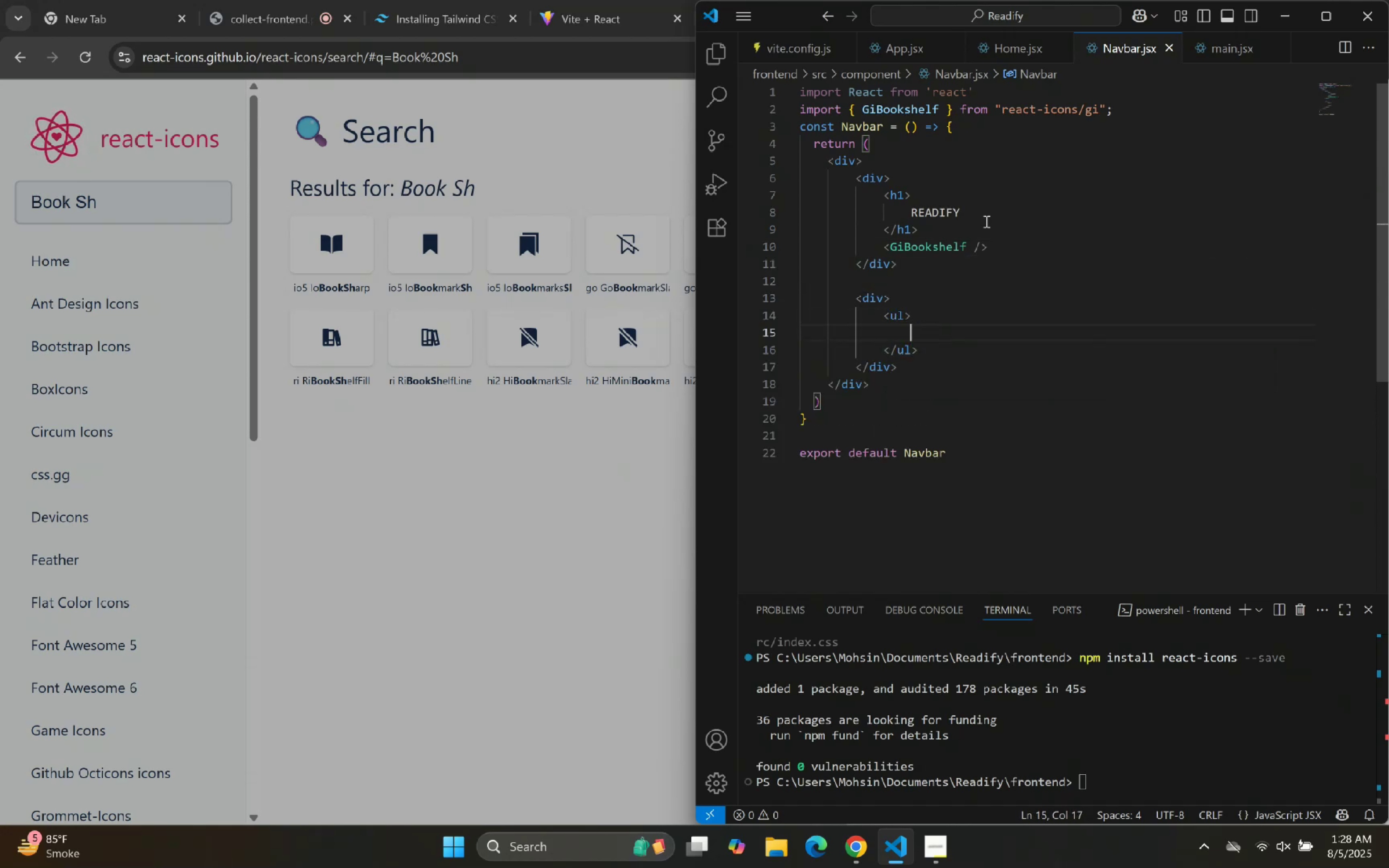 
type(li*4)
 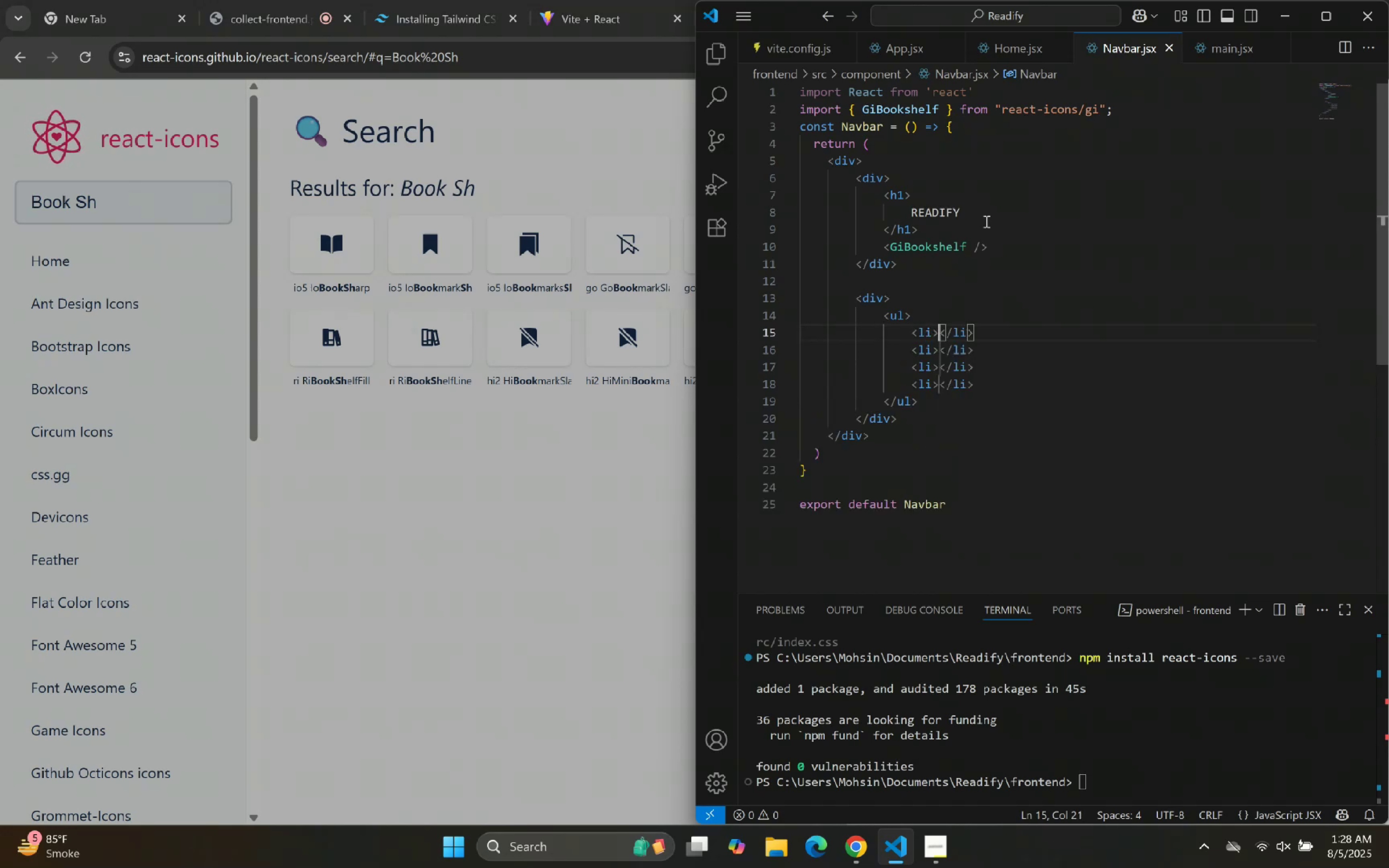 
 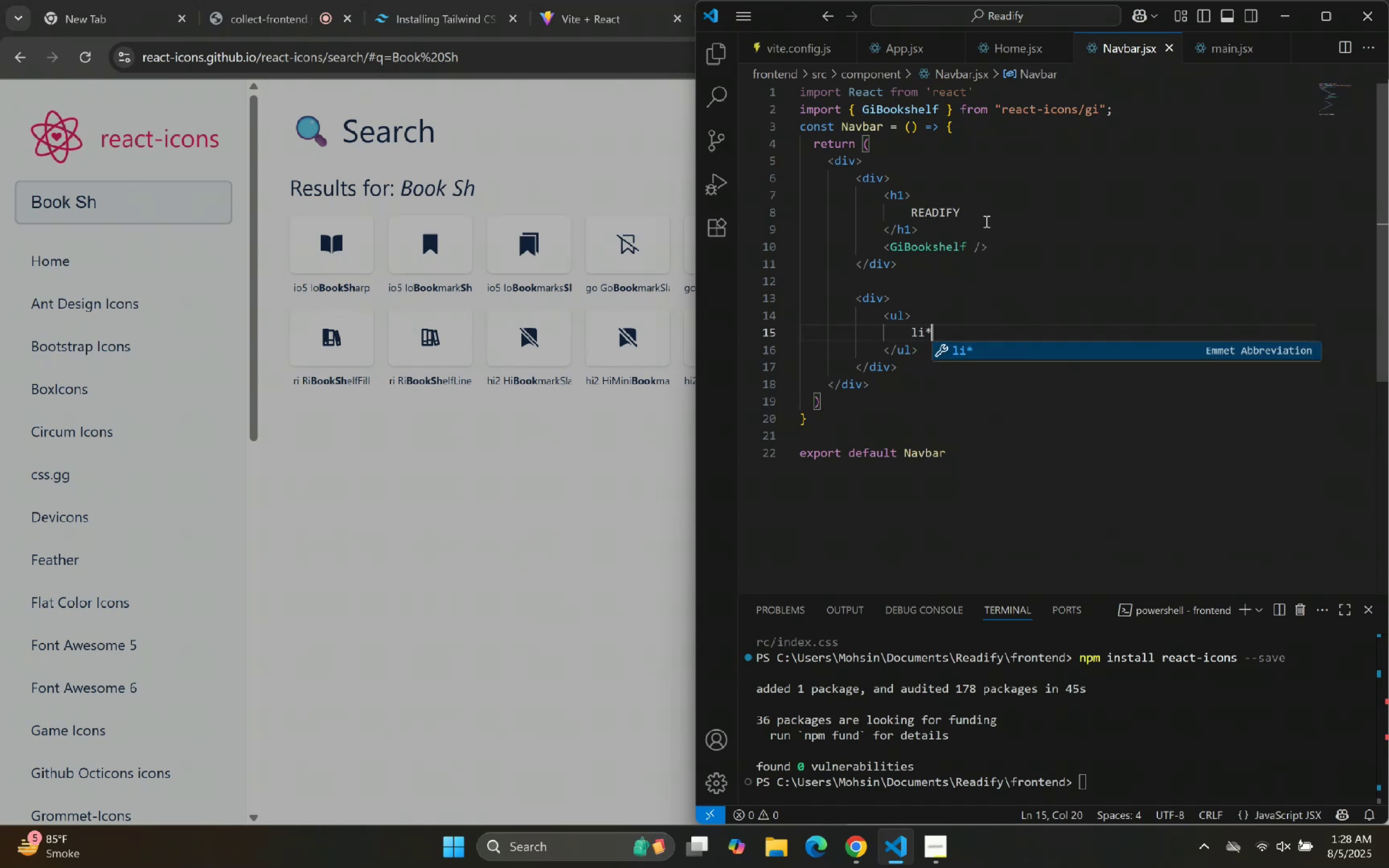 
key(Enter)
 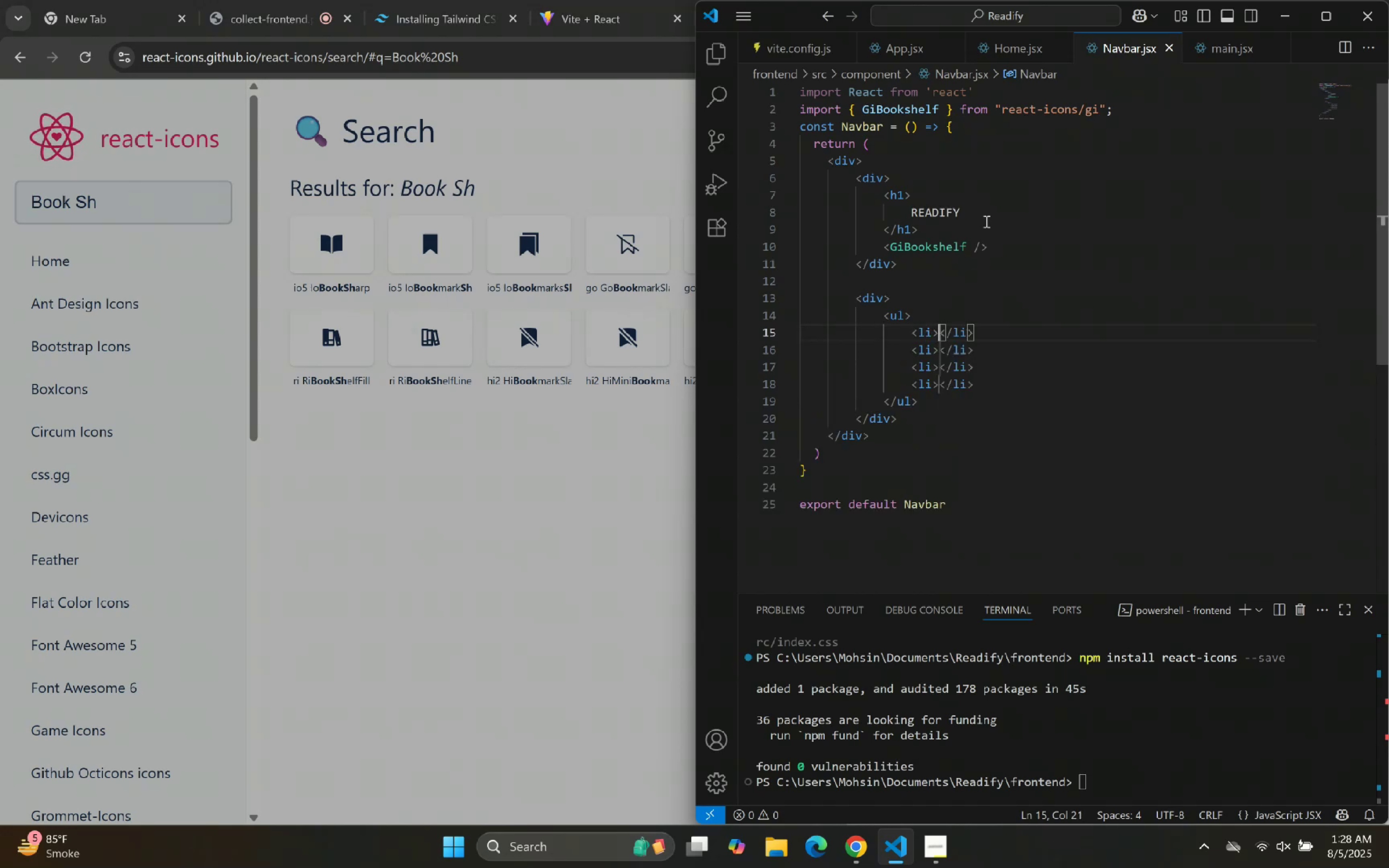 
type(Home)
 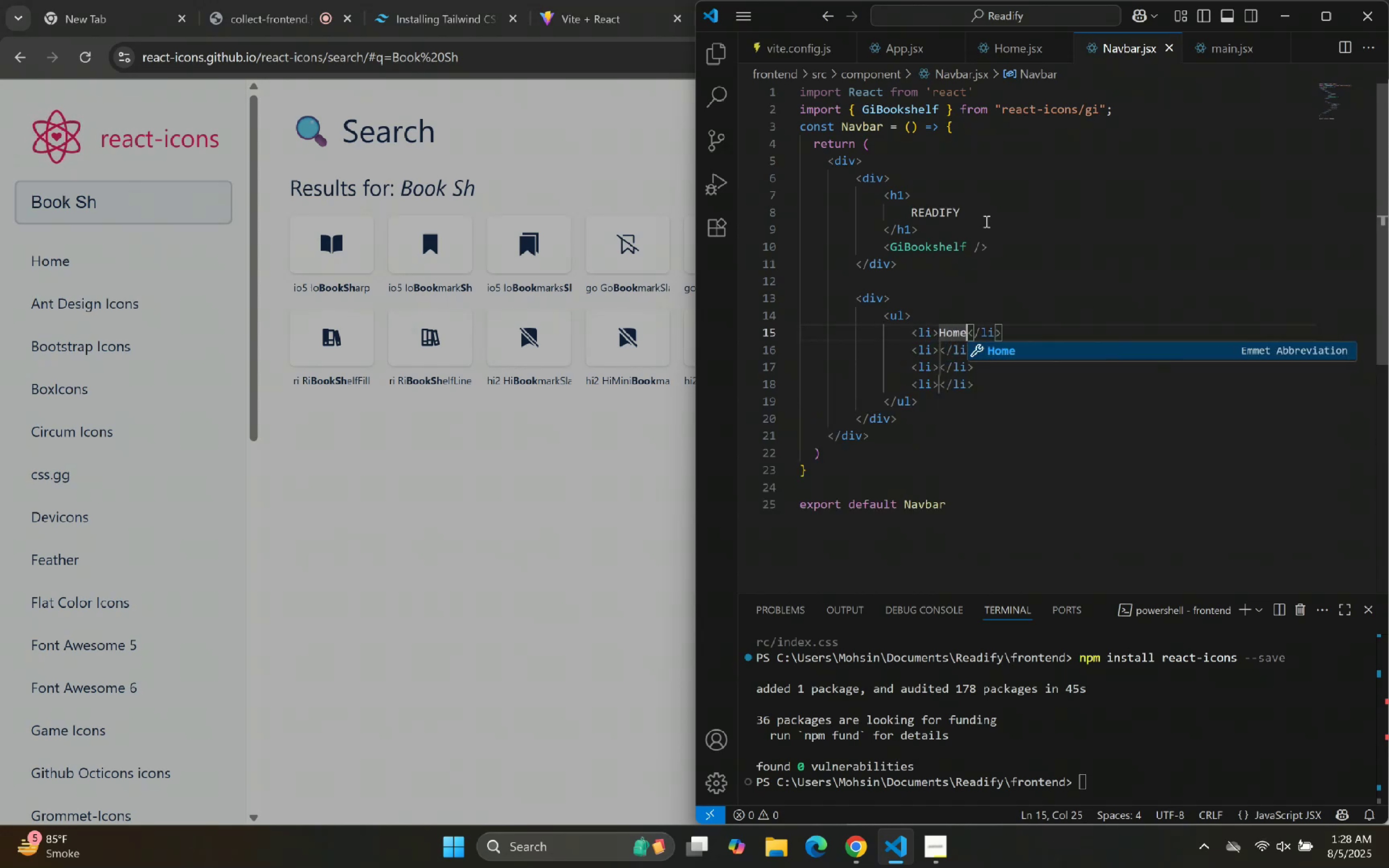 
key(ArrowRight)
 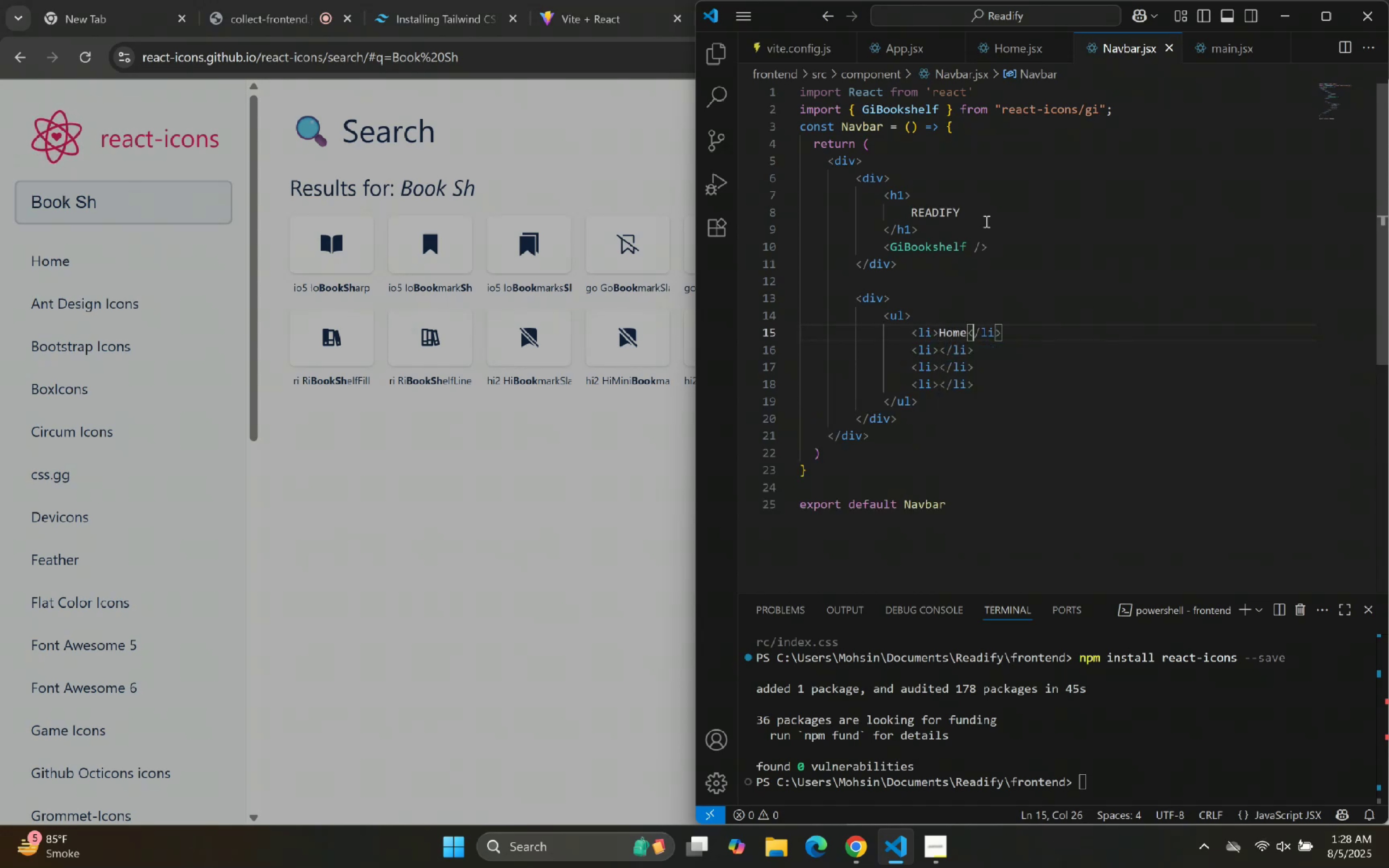 
key(ArrowUp)
 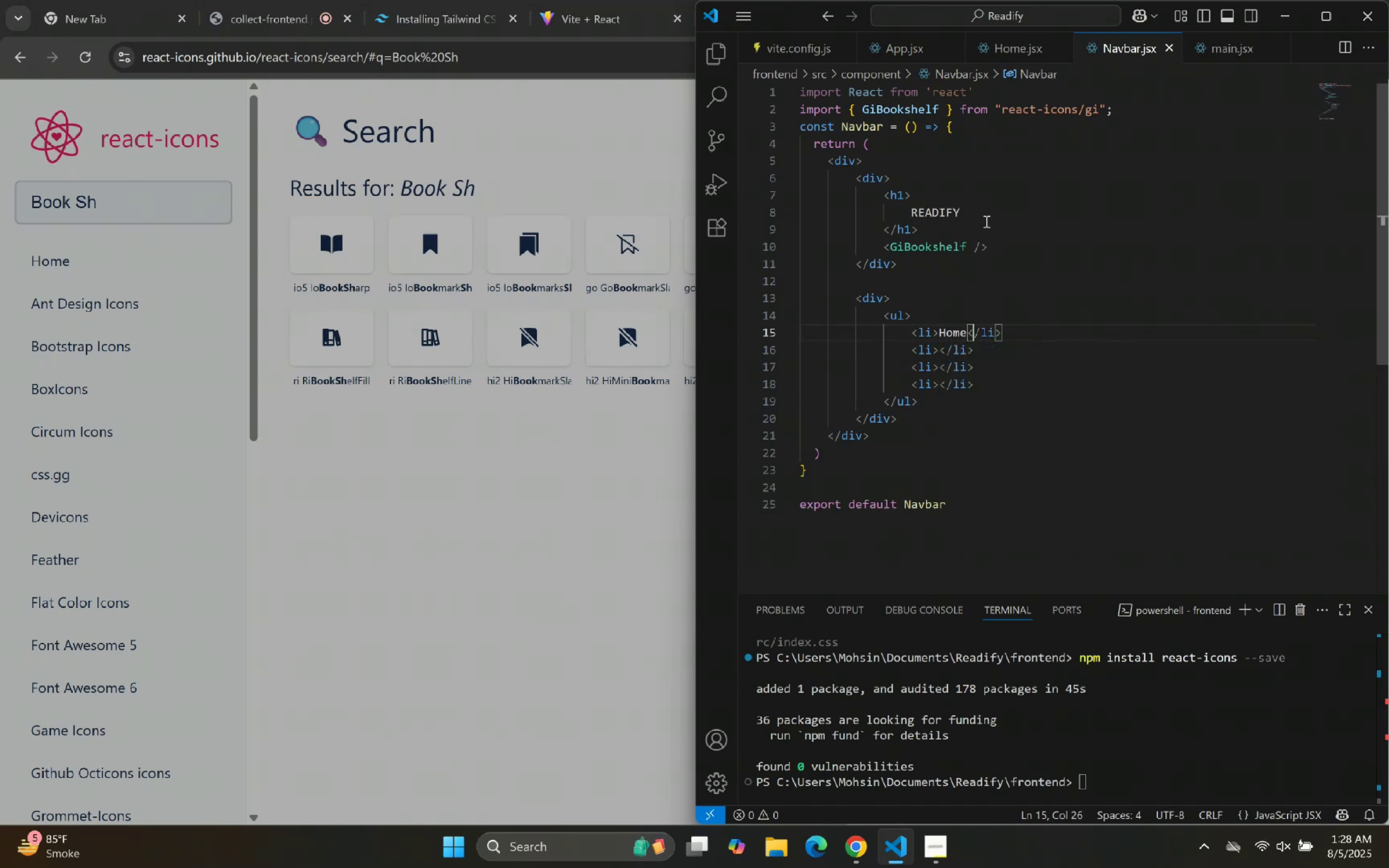 
key(ArrowDown)
 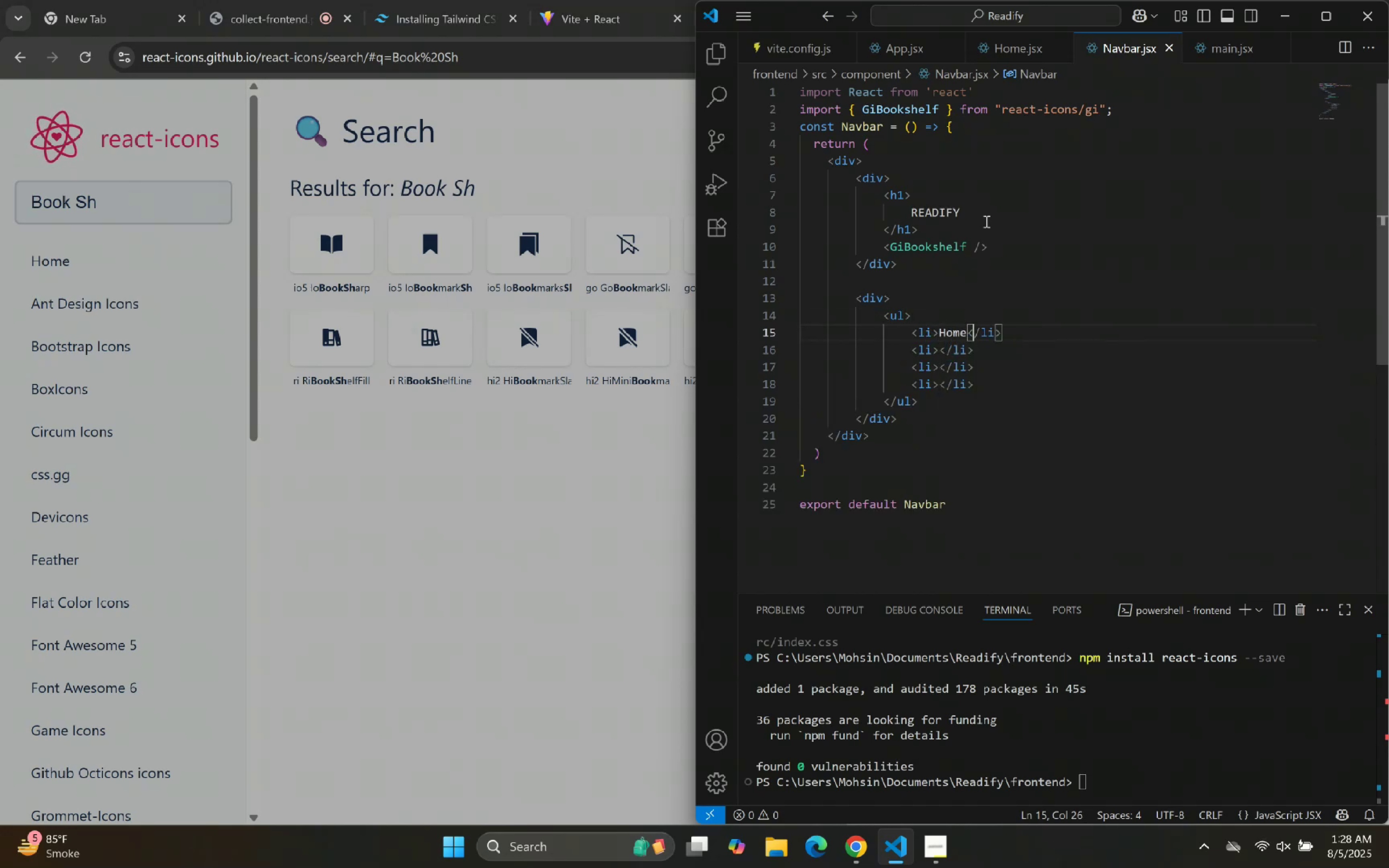 
key(ArrowDown)
 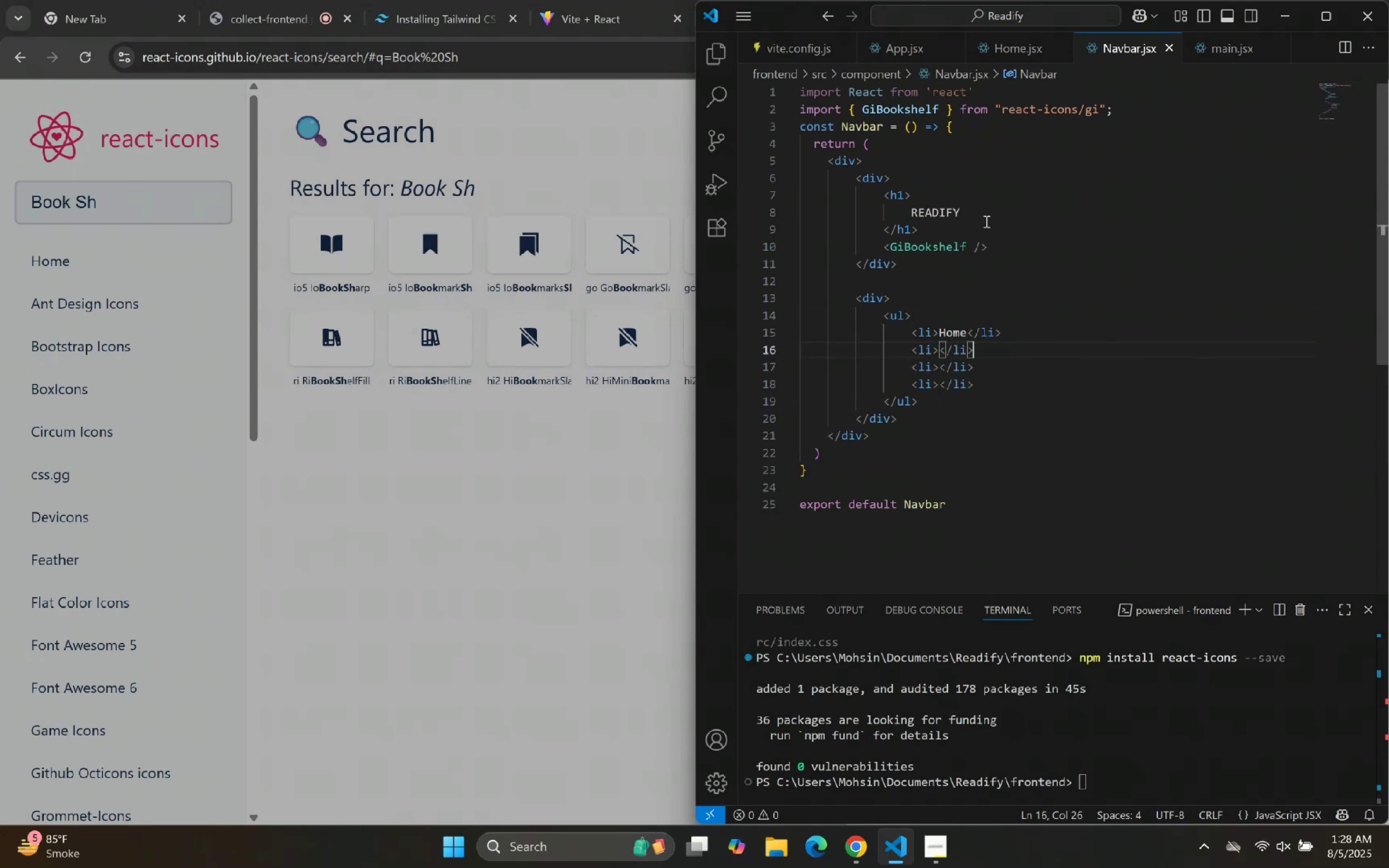 
key(ArrowLeft)
 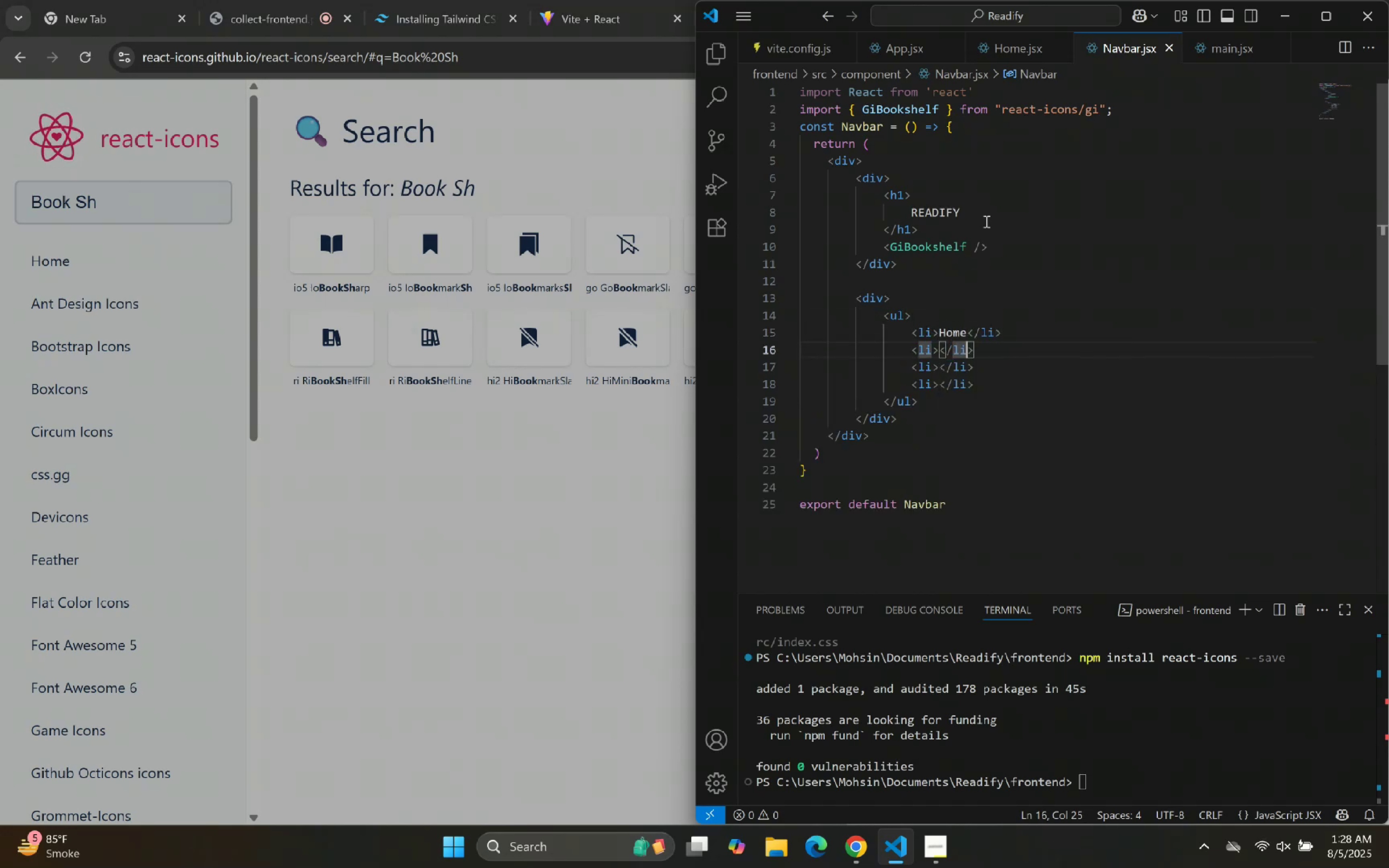 
key(ArrowLeft)
 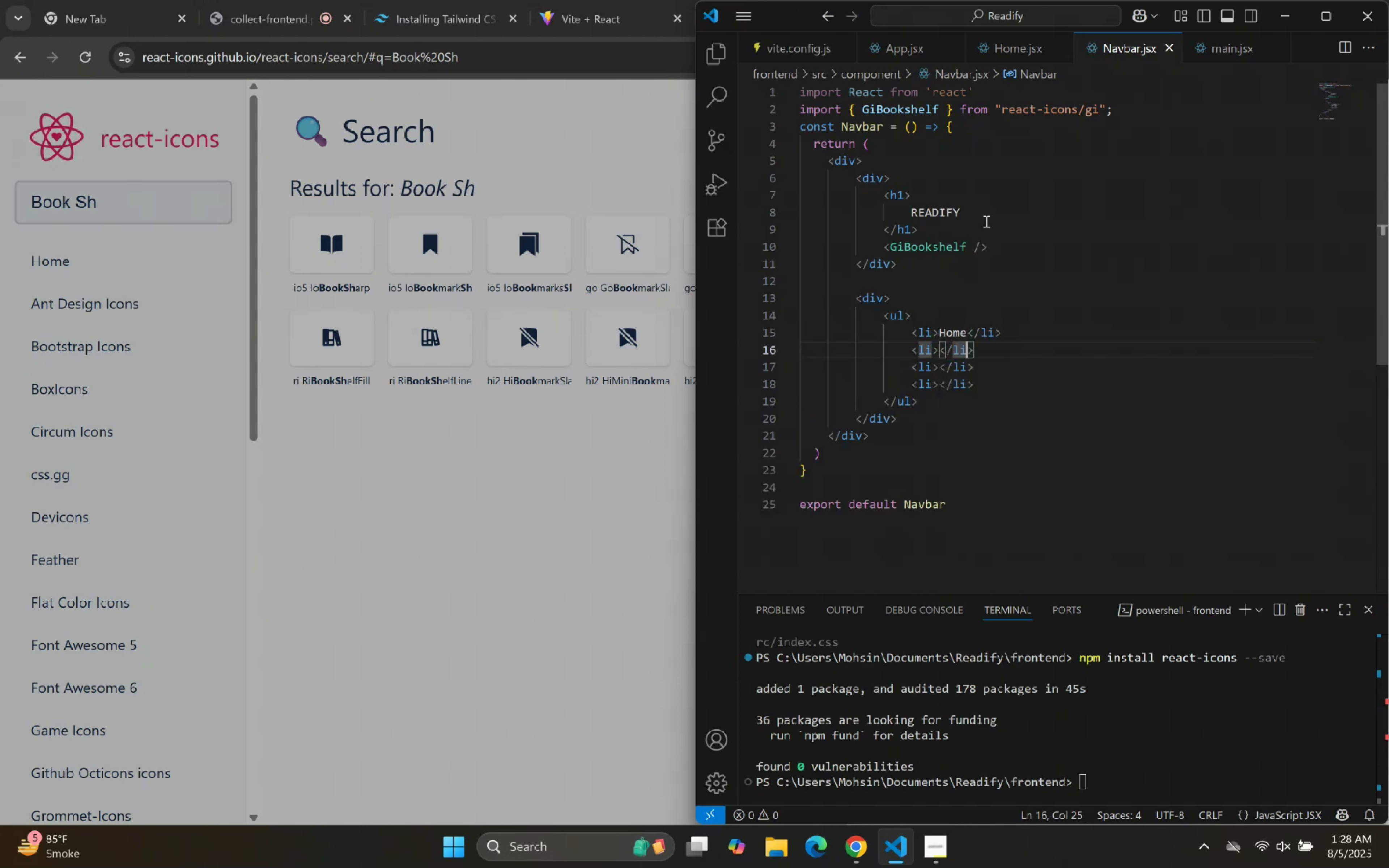 
key(ArrowLeft)
 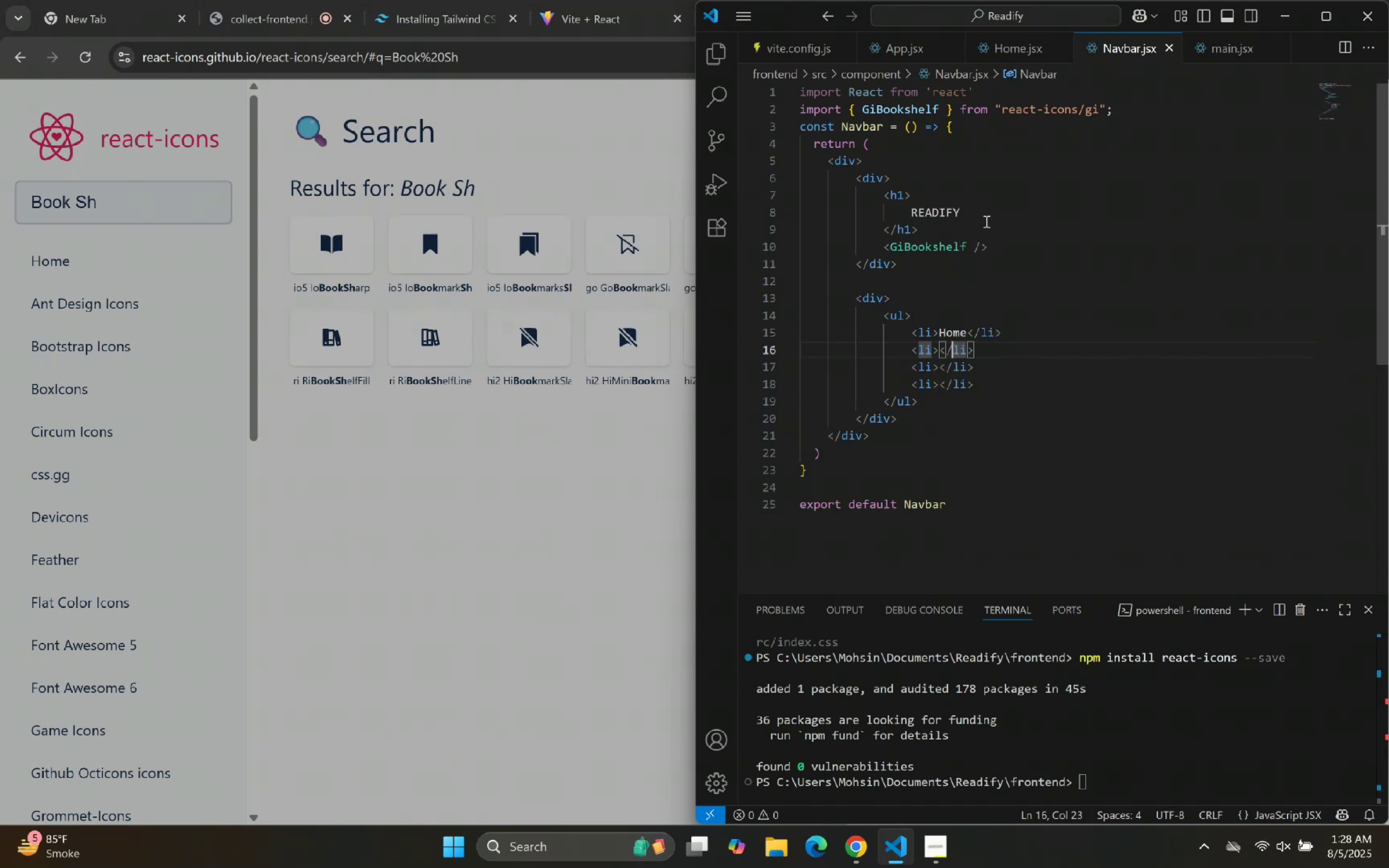 
key(ArrowLeft)
 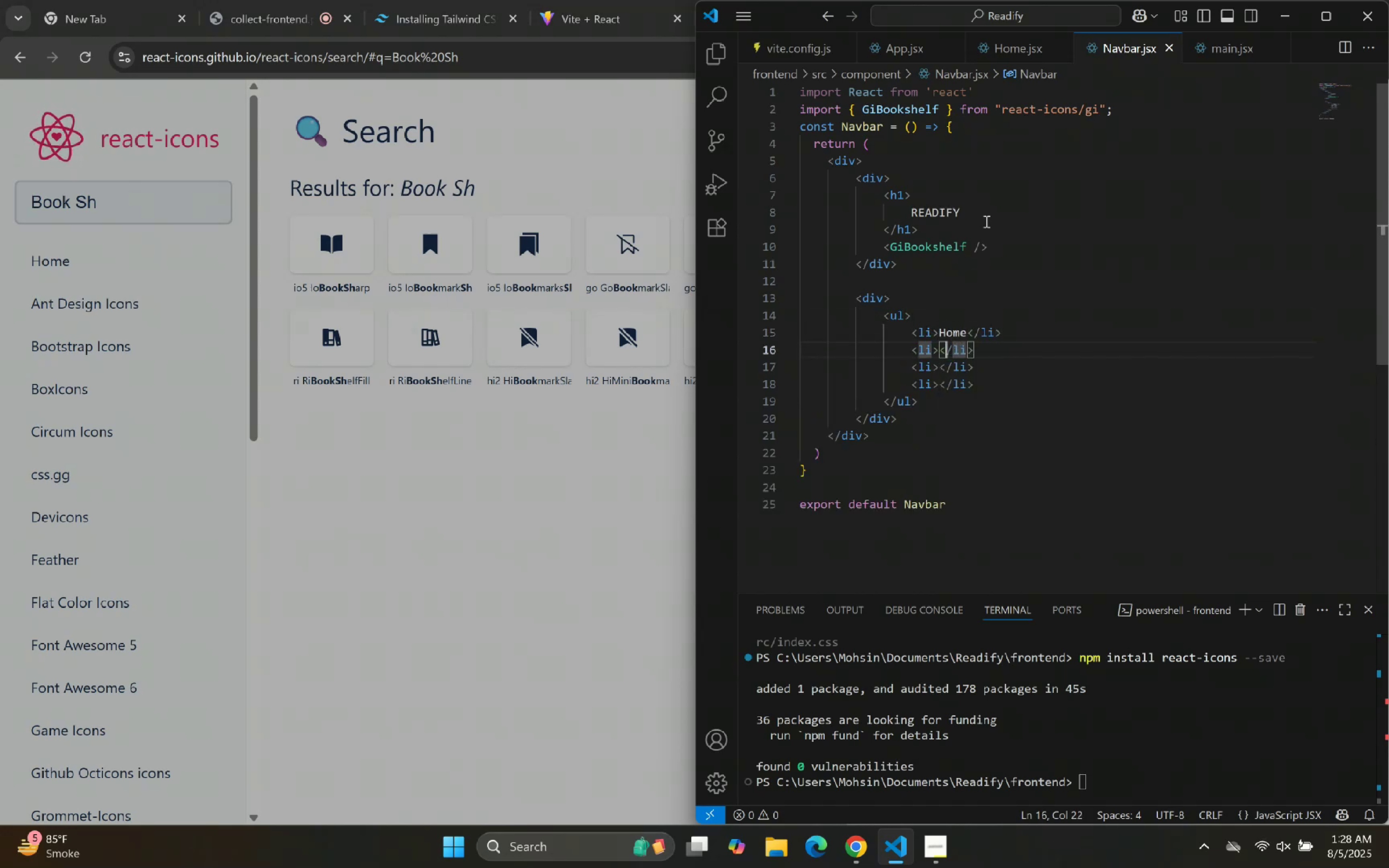 
key(ArrowLeft)
 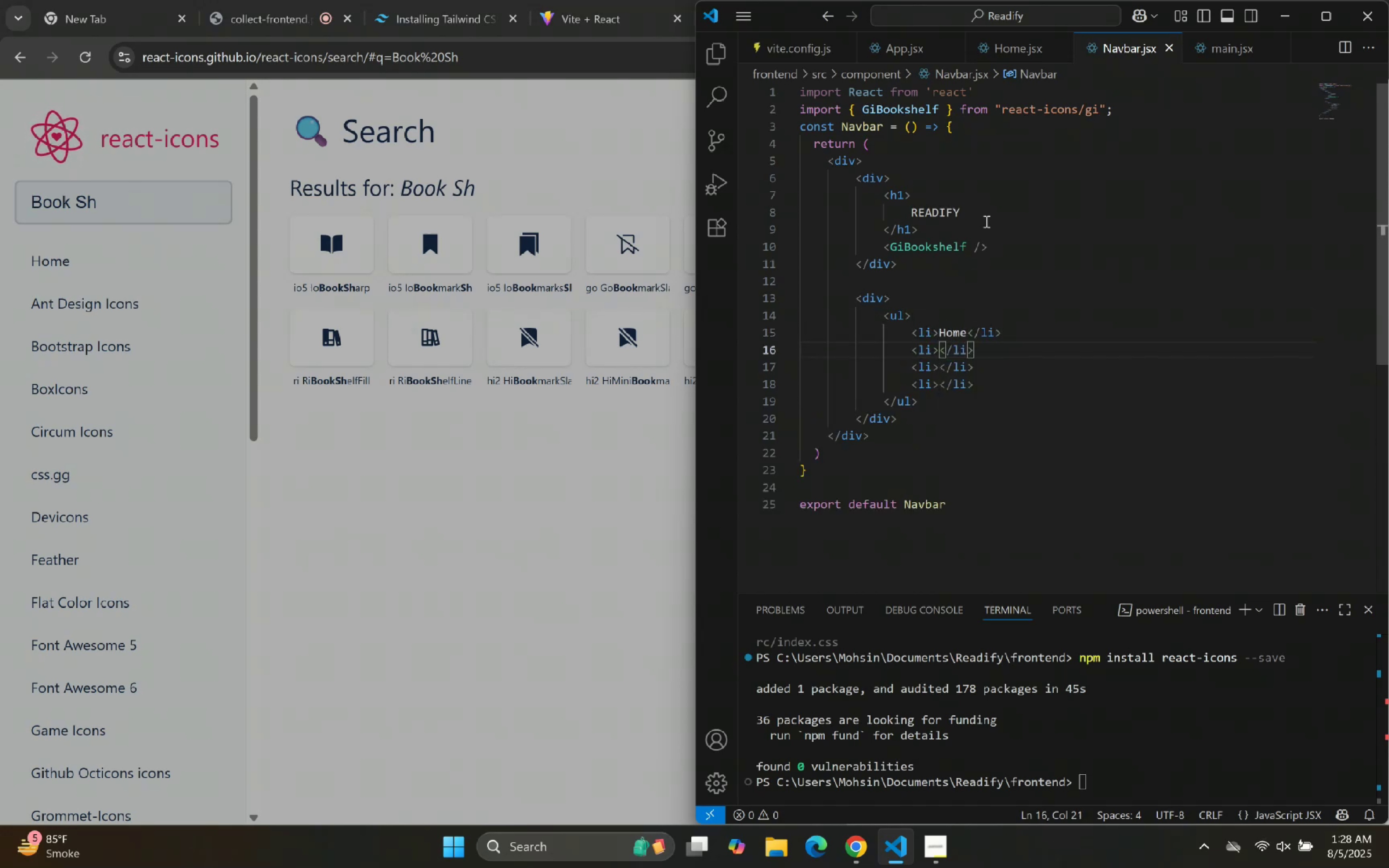 
type(Books)
 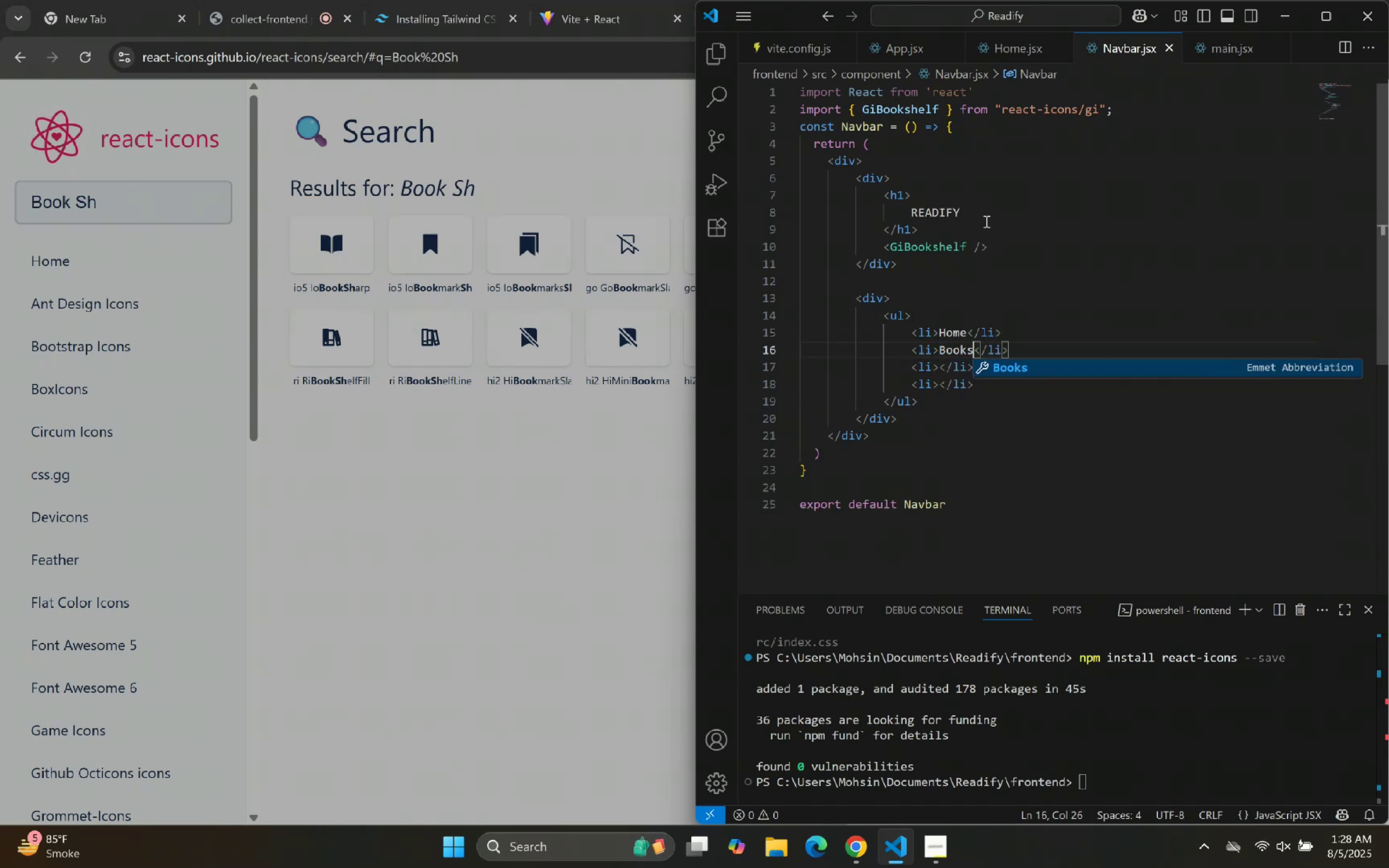 
key(ArrowRight)
 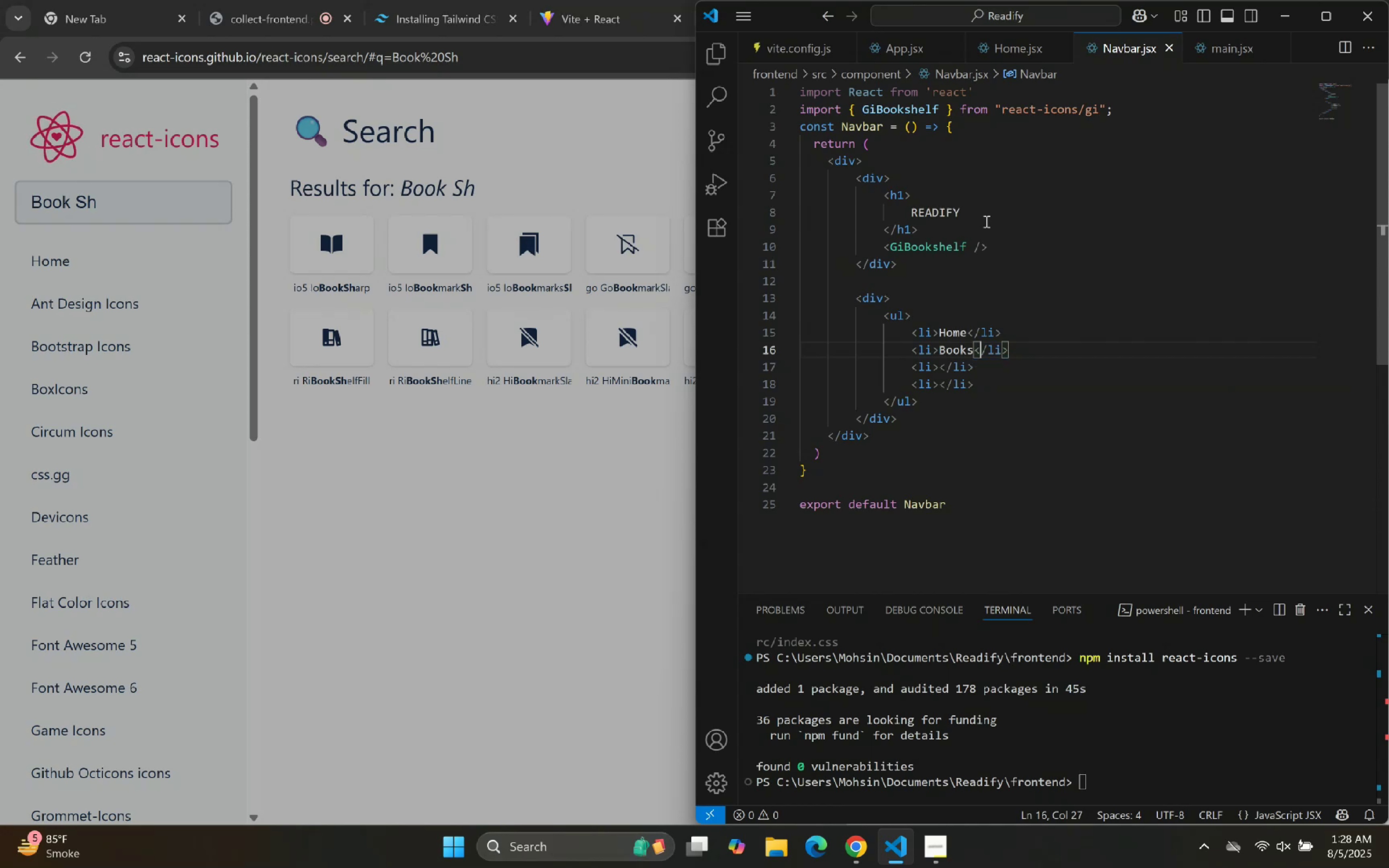 
key(ArrowUp)
 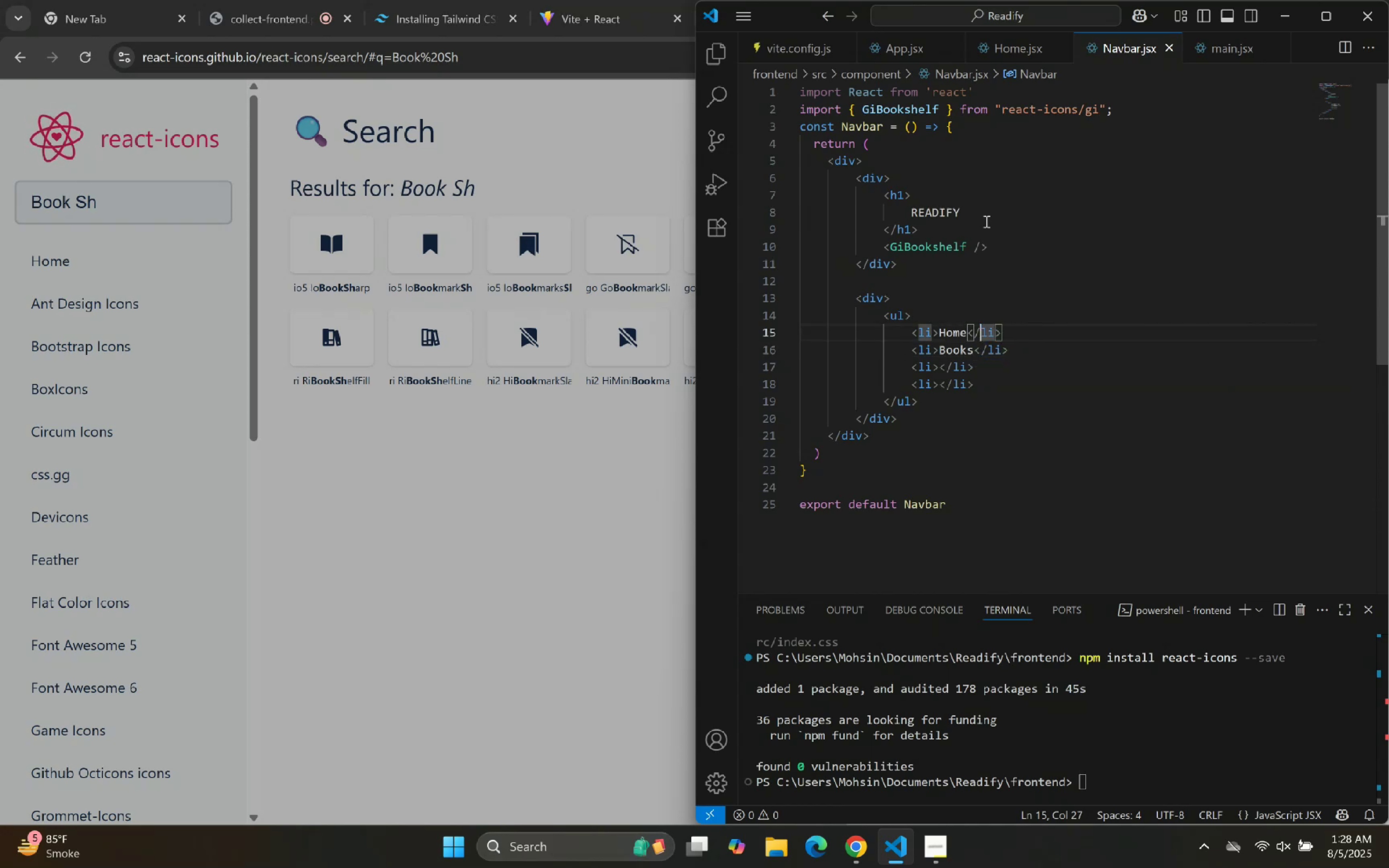 
key(ArrowLeft)
 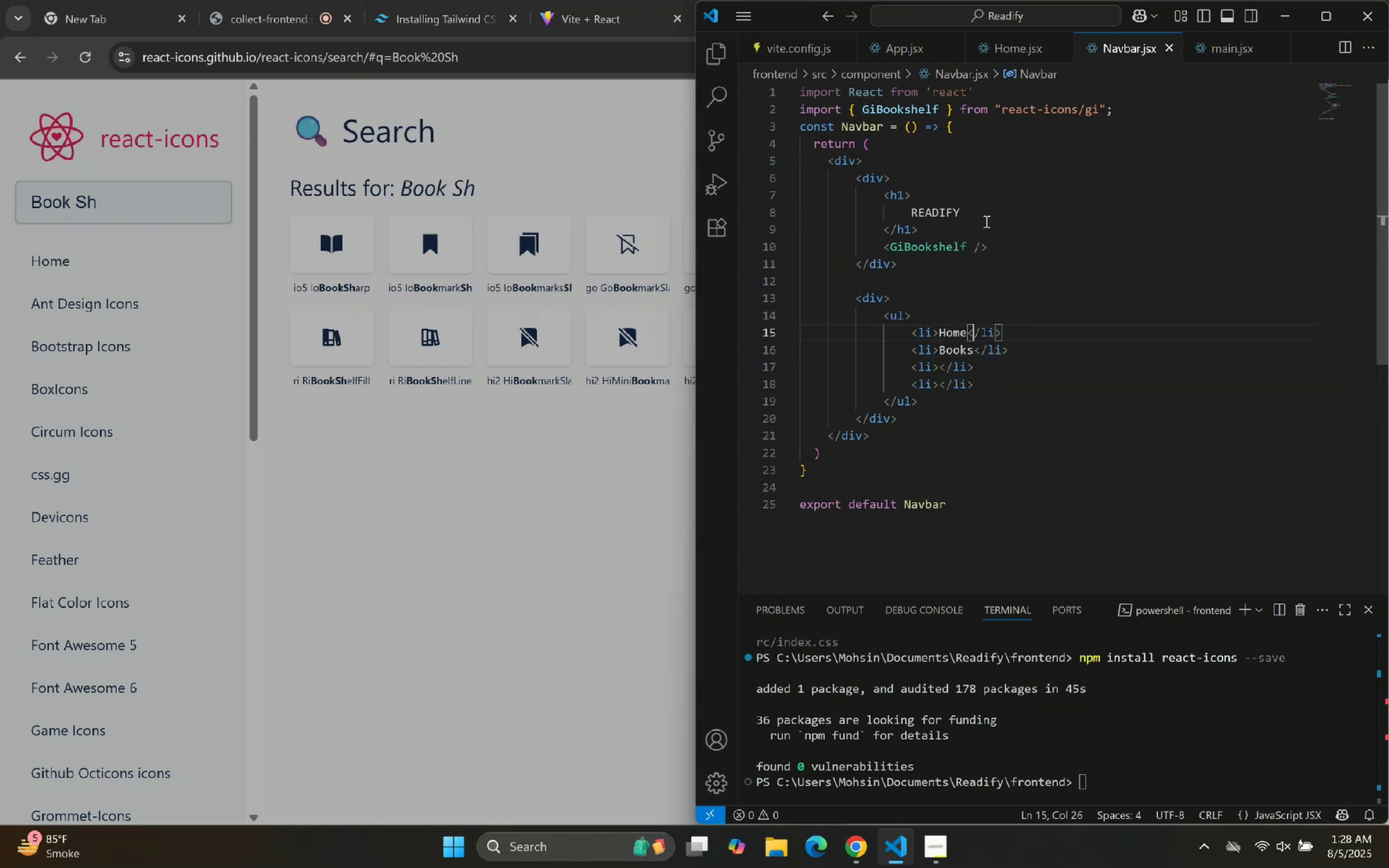 
key(ArrowUp)
 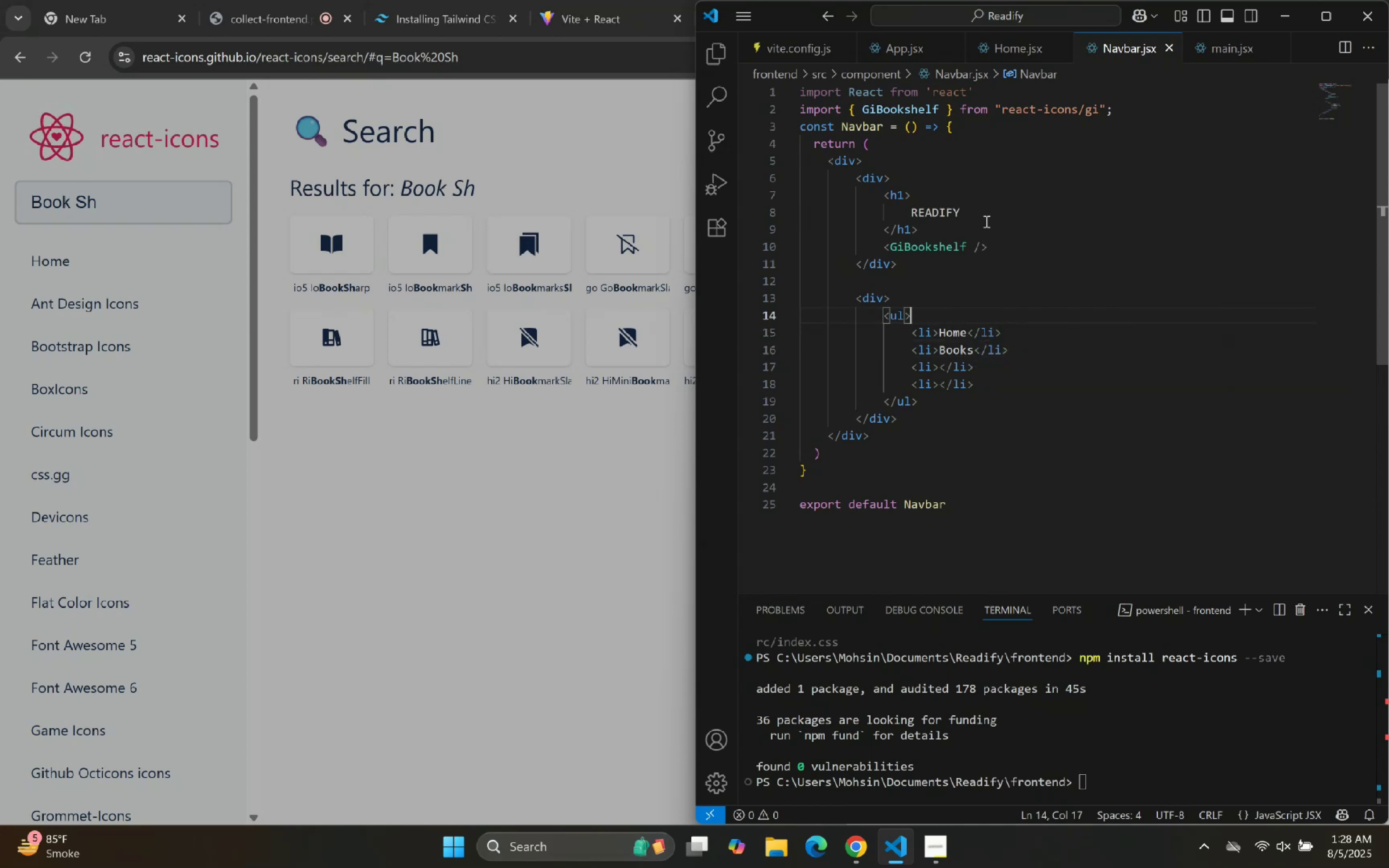 
key(ArrowUp)
 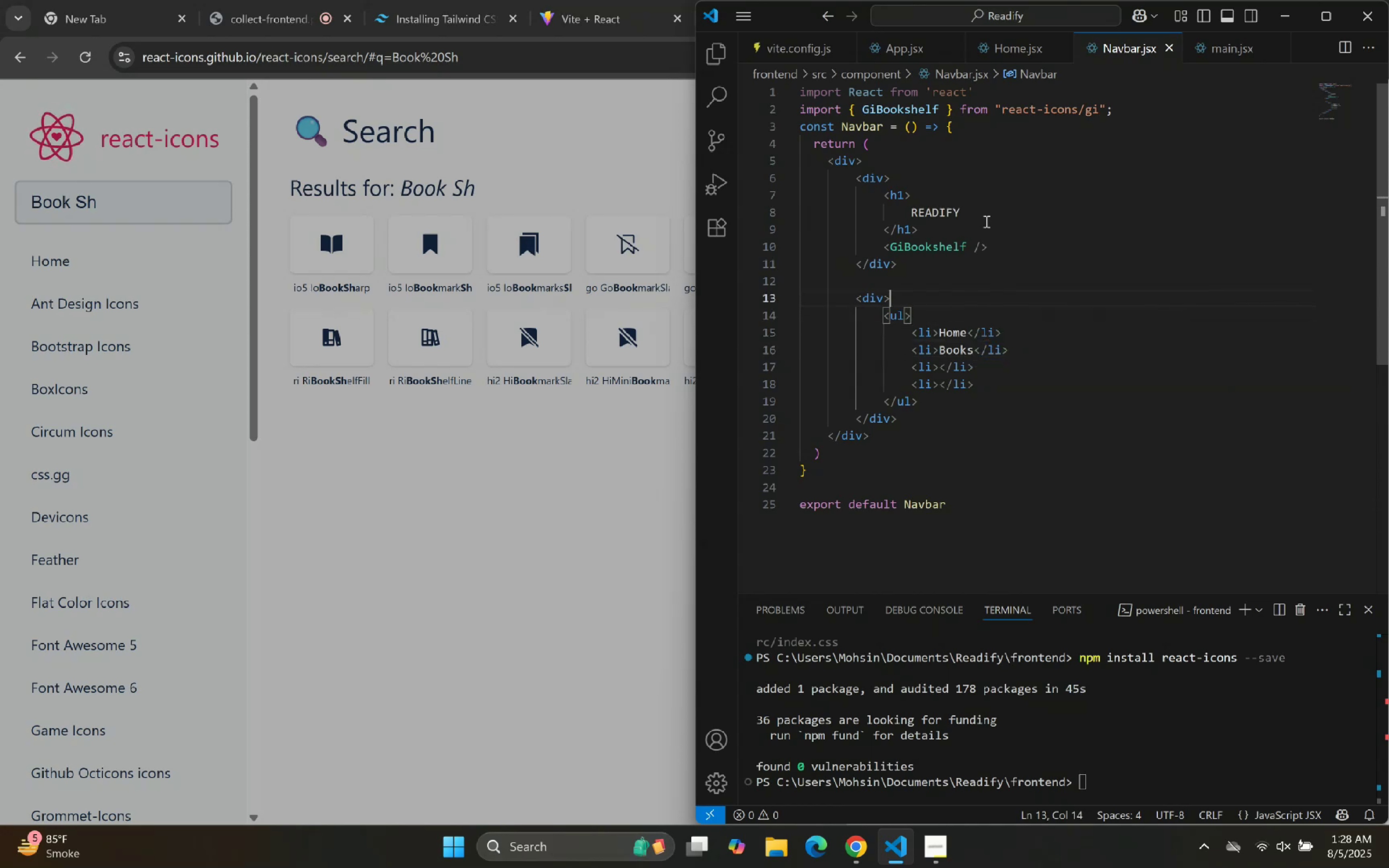 
key(ArrowDown)
 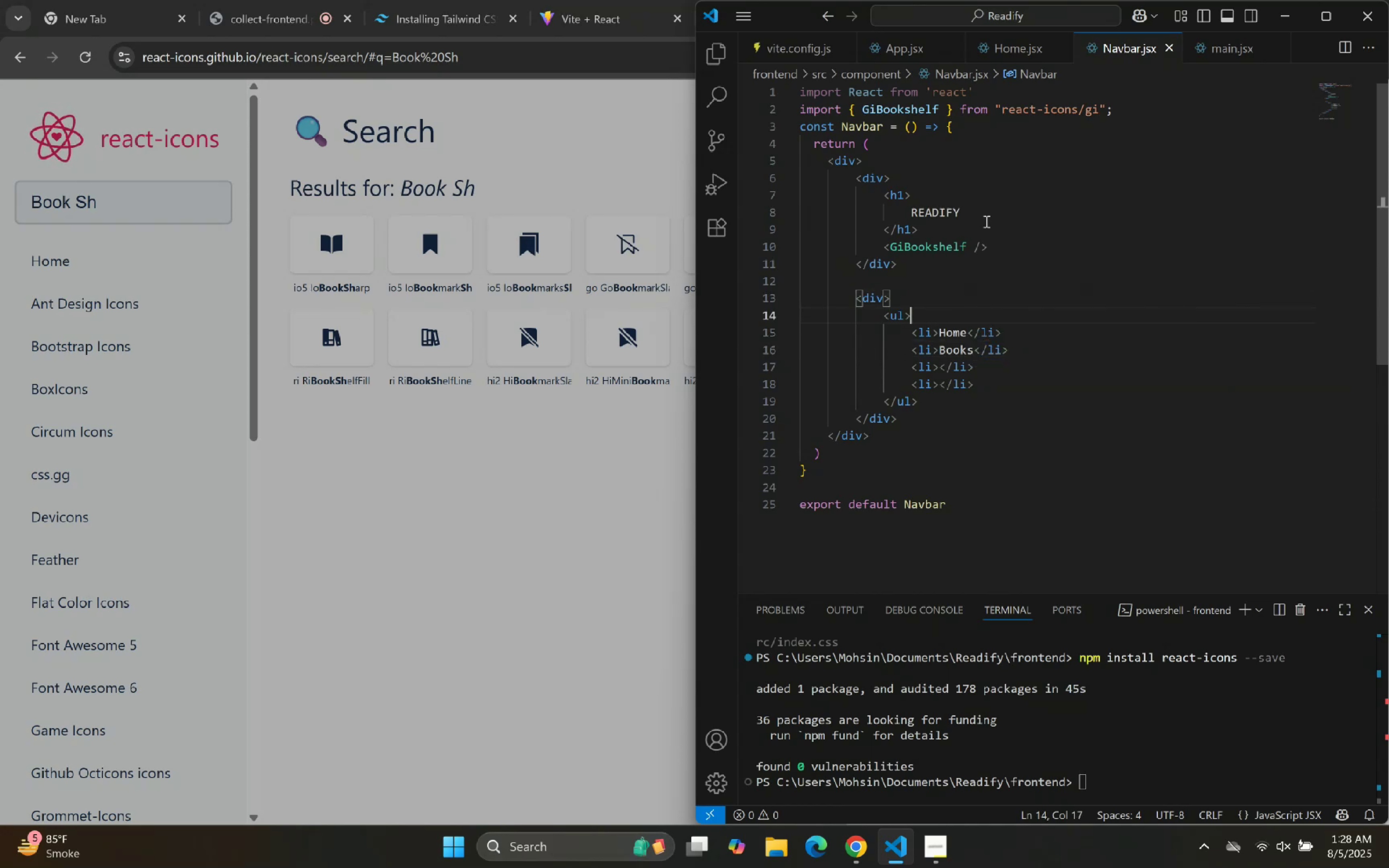 
key(ArrowDown)
 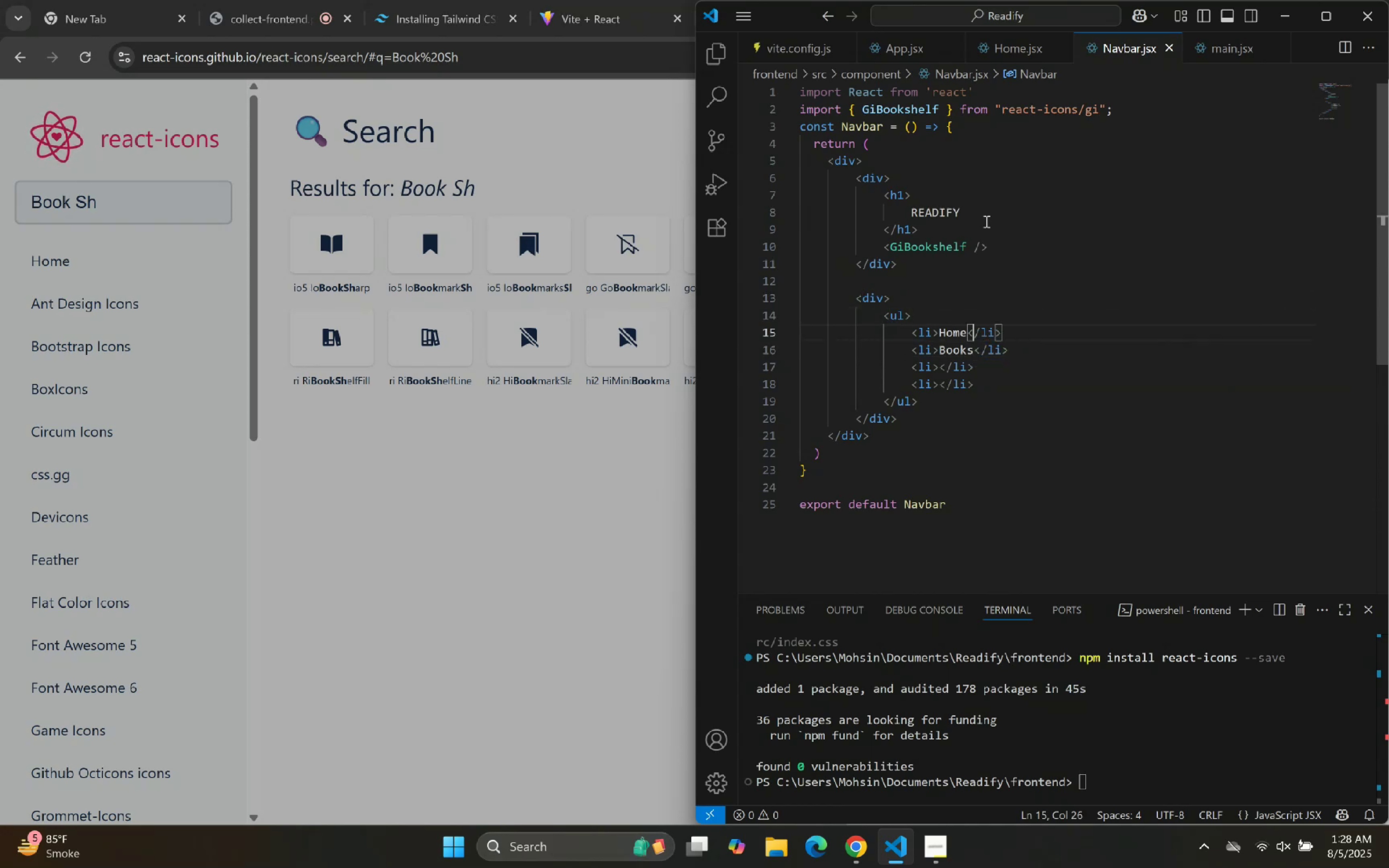 
key(ArrowDown)
 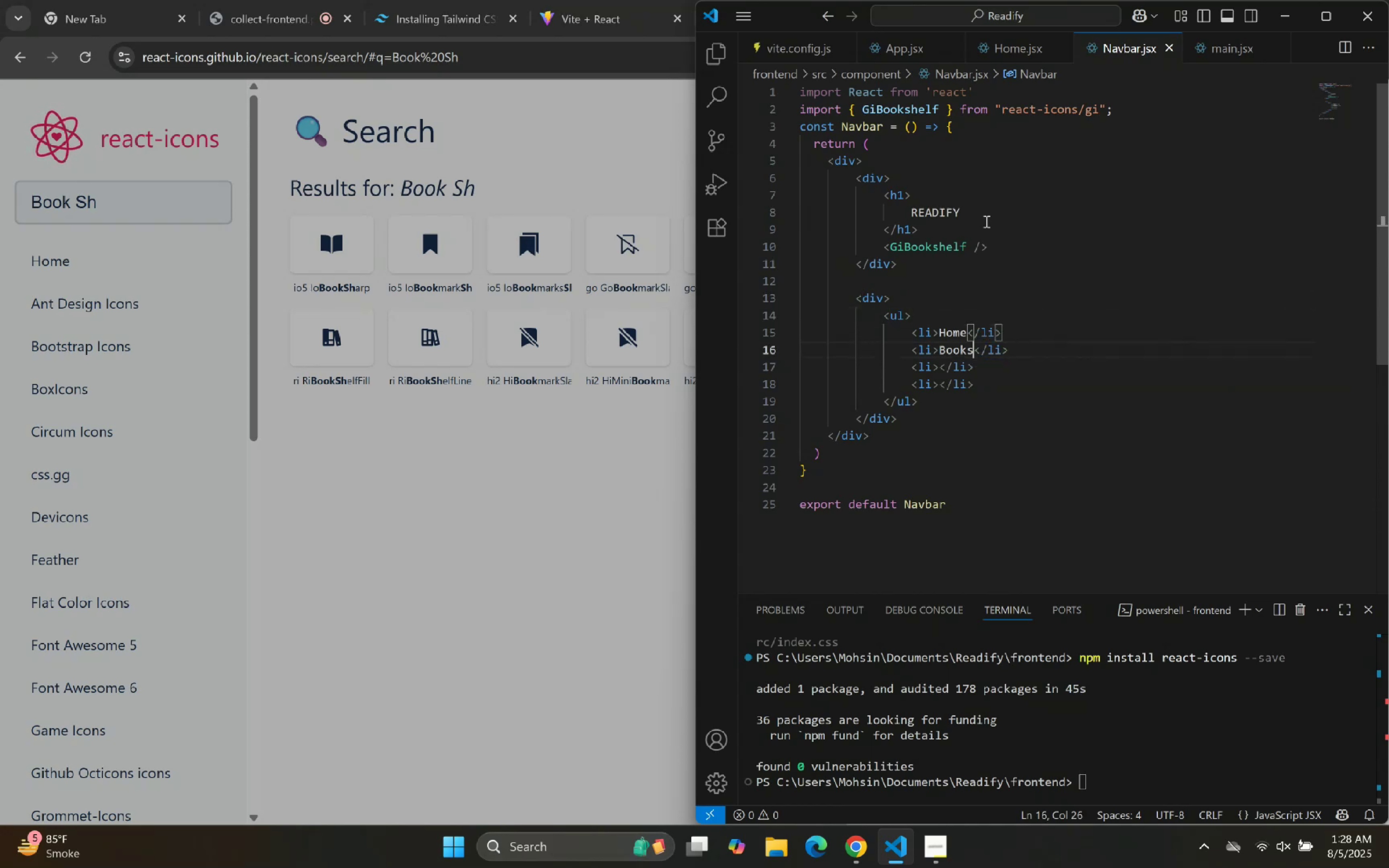 
key(ArrowDown)
 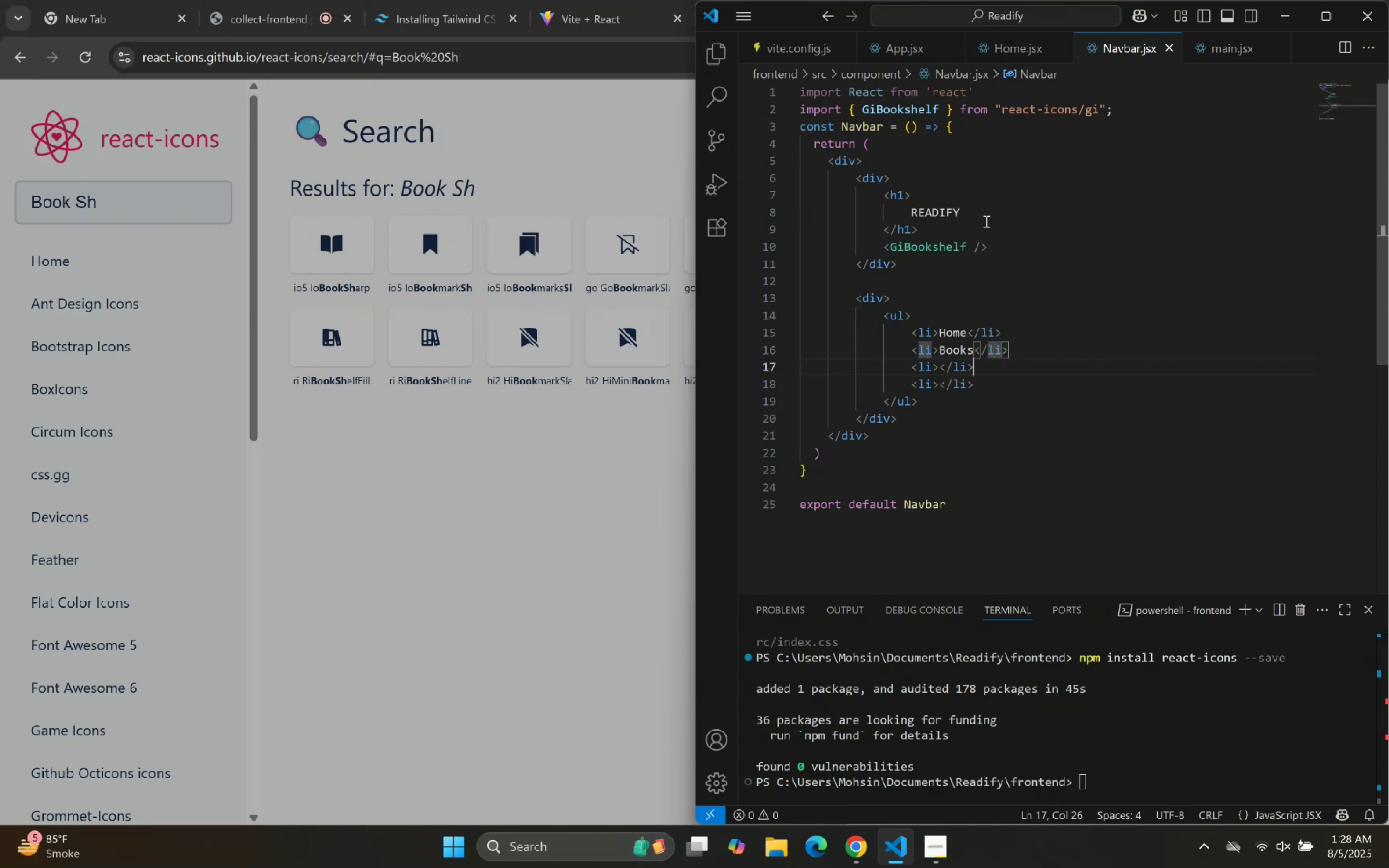 
key(ArrowLeft)
 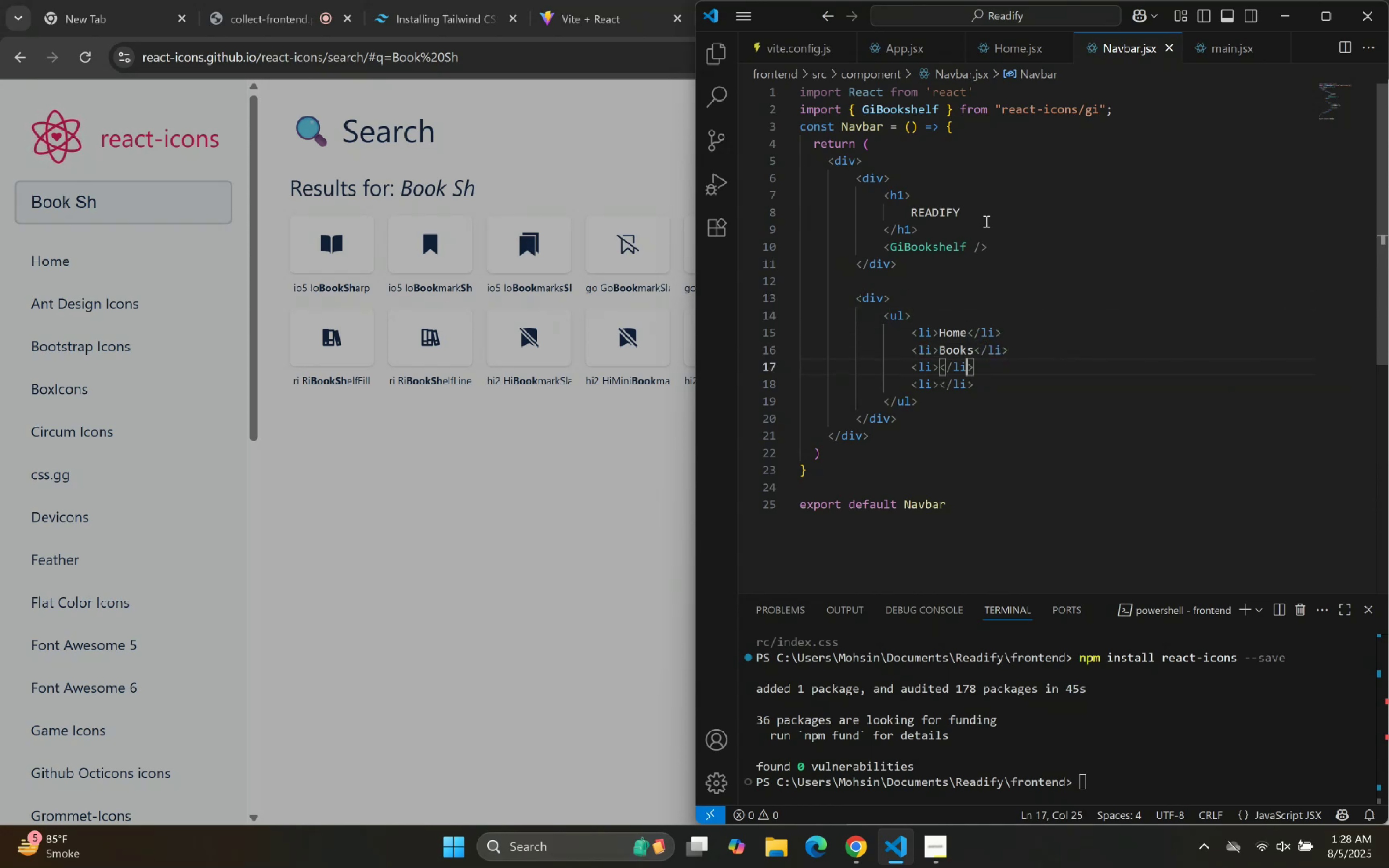 
key(ArrowLeft)
 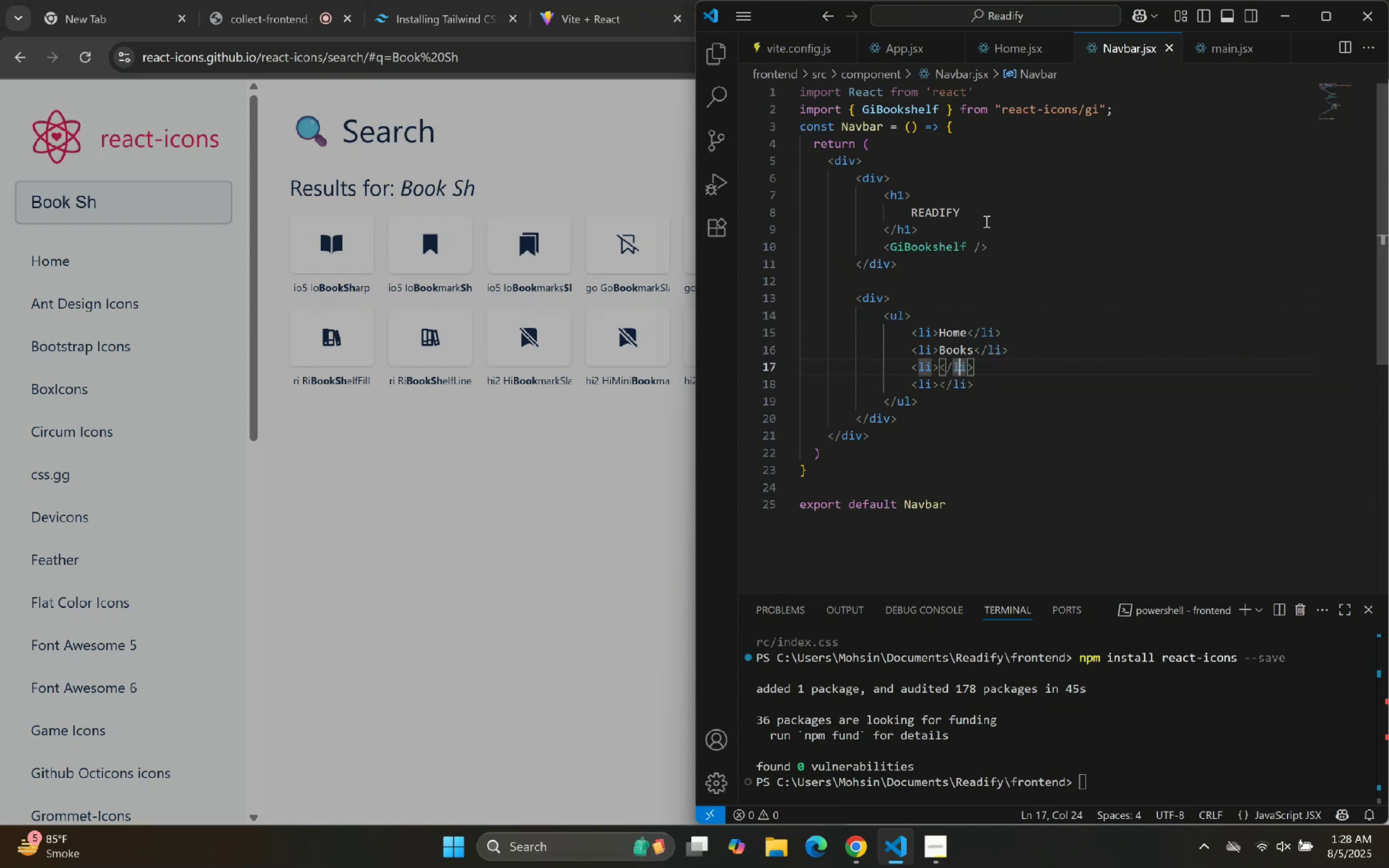 
key(ArrowLeft)
 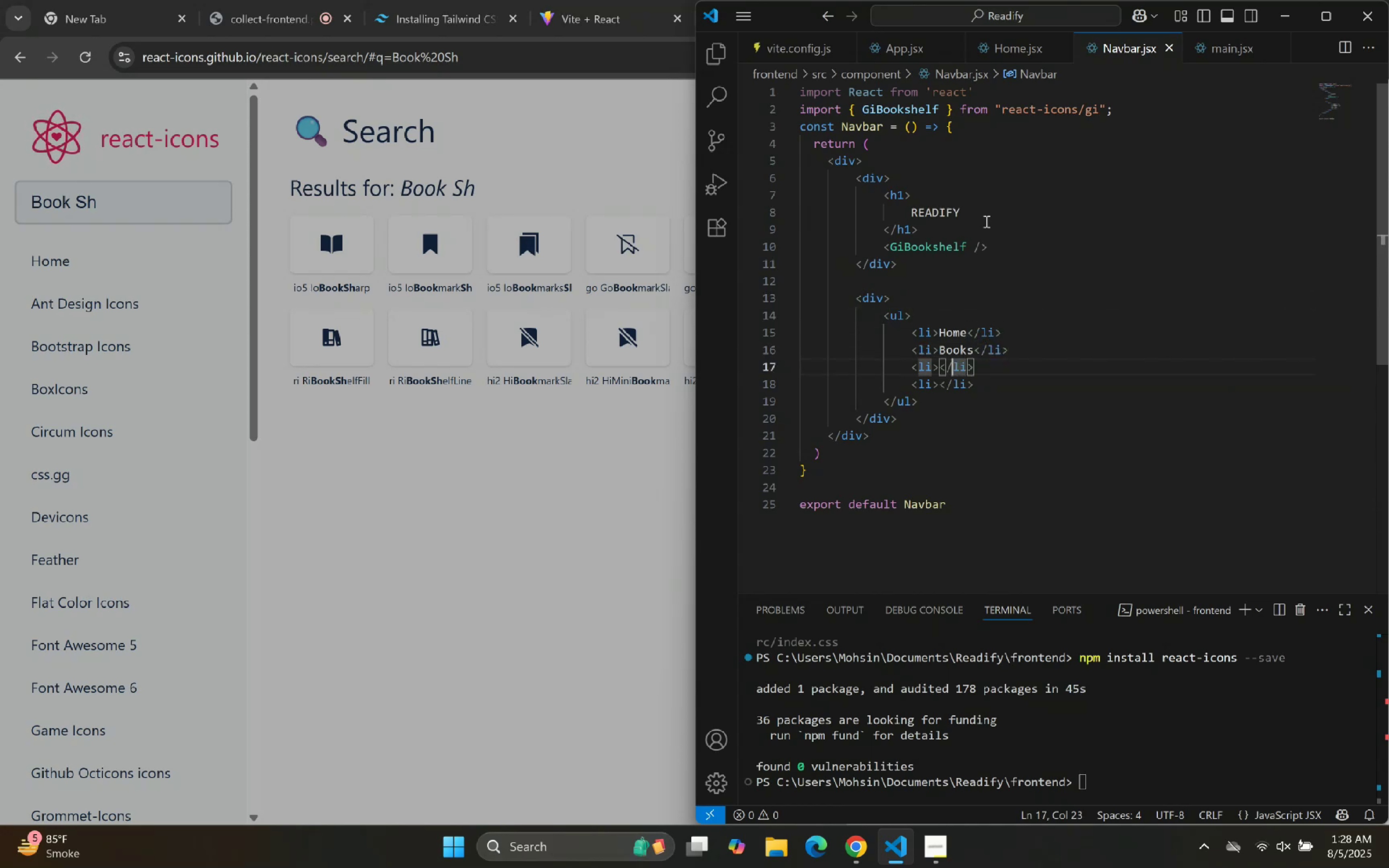 
key(ArrowLeft)
 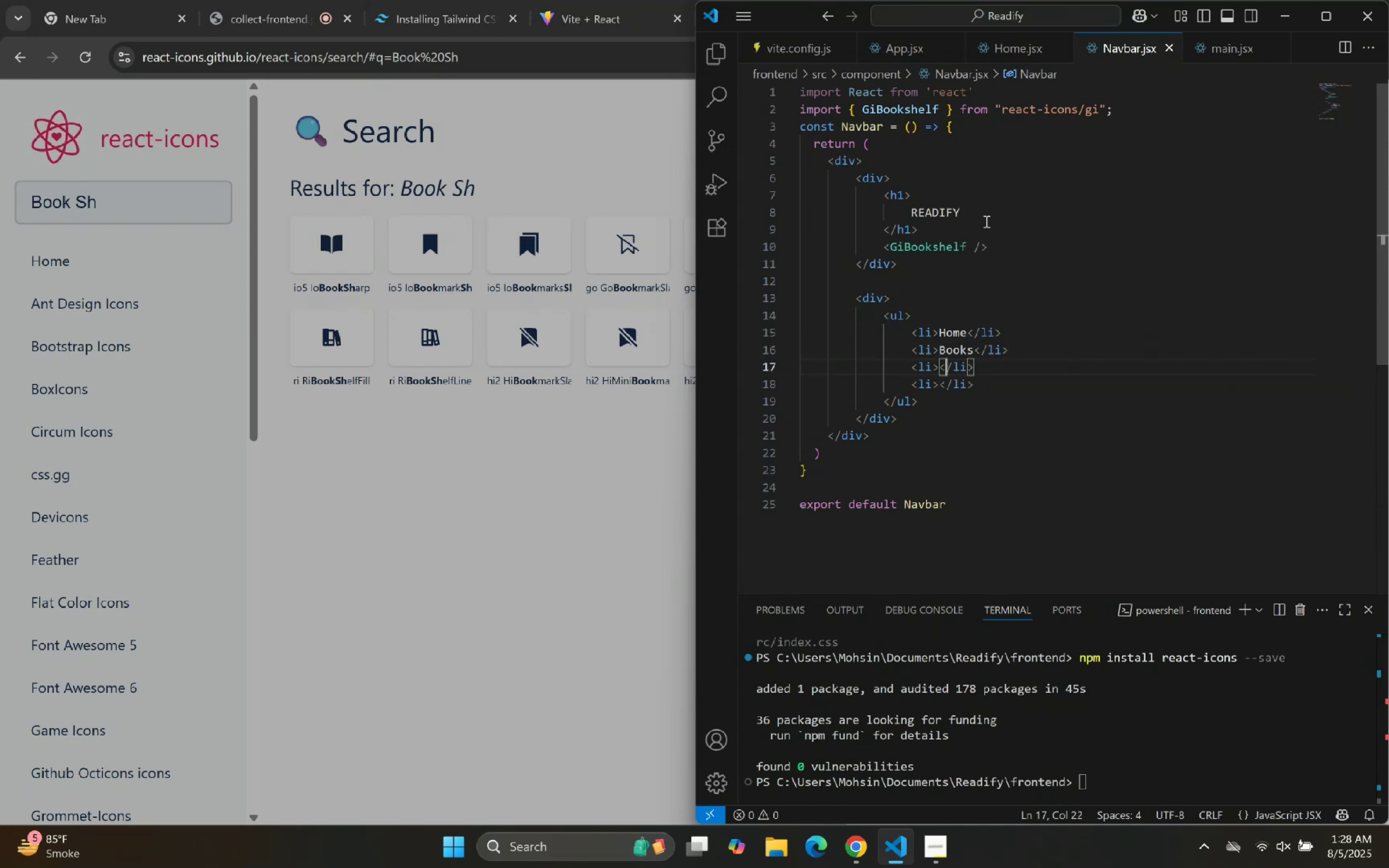 
key(ArrowLeft)
 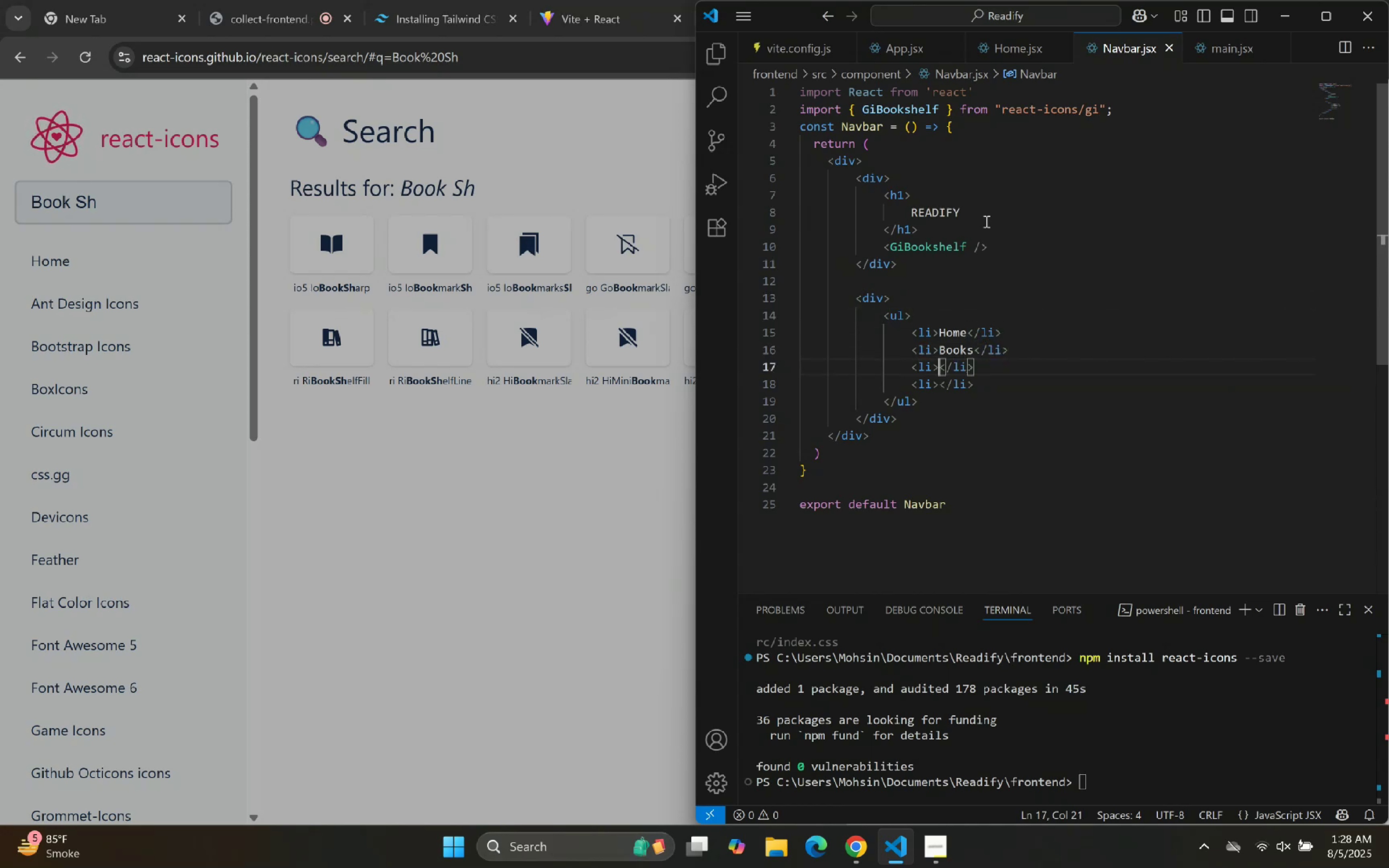 
type(Contact)
 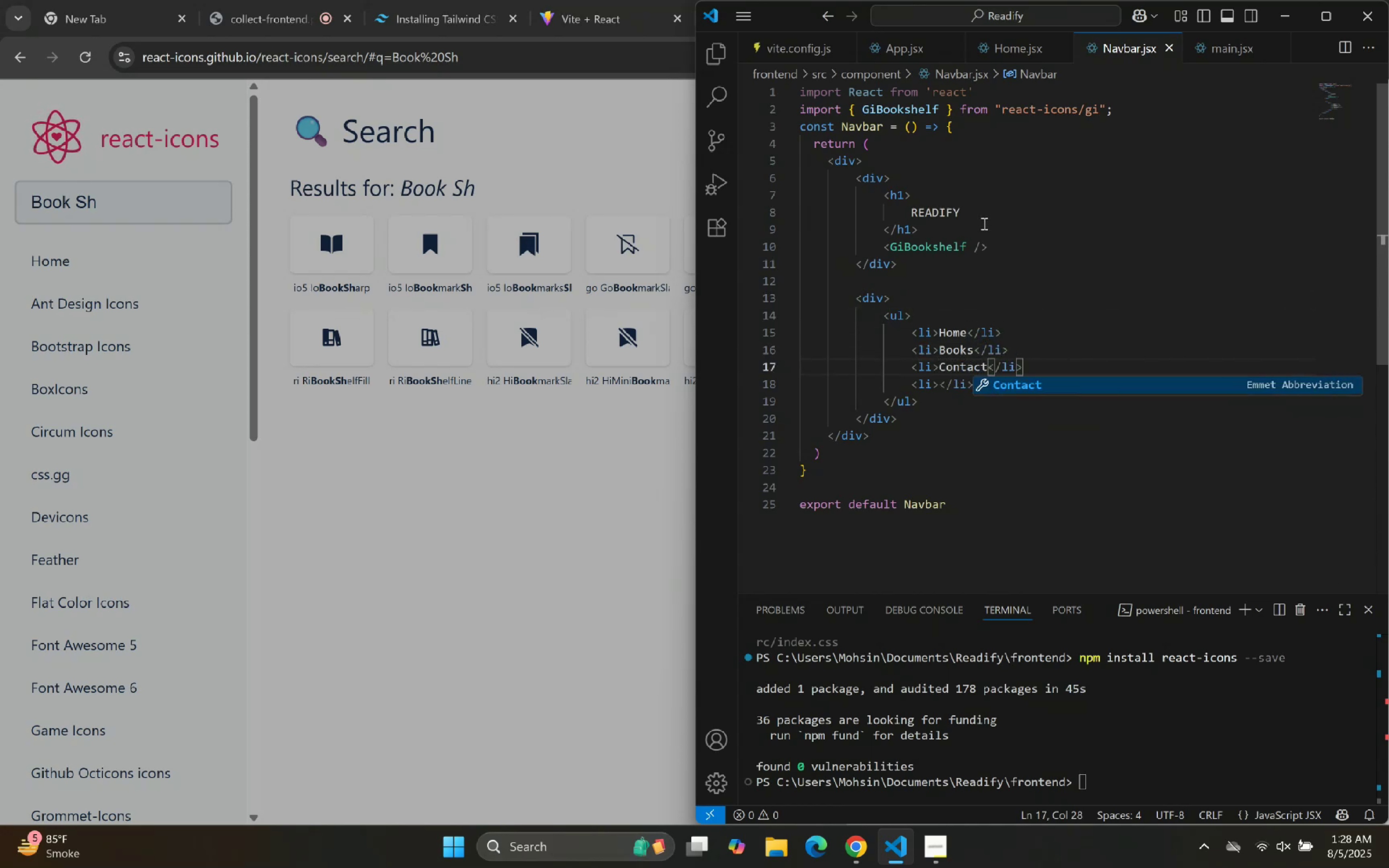 
key(ArrowRight)
 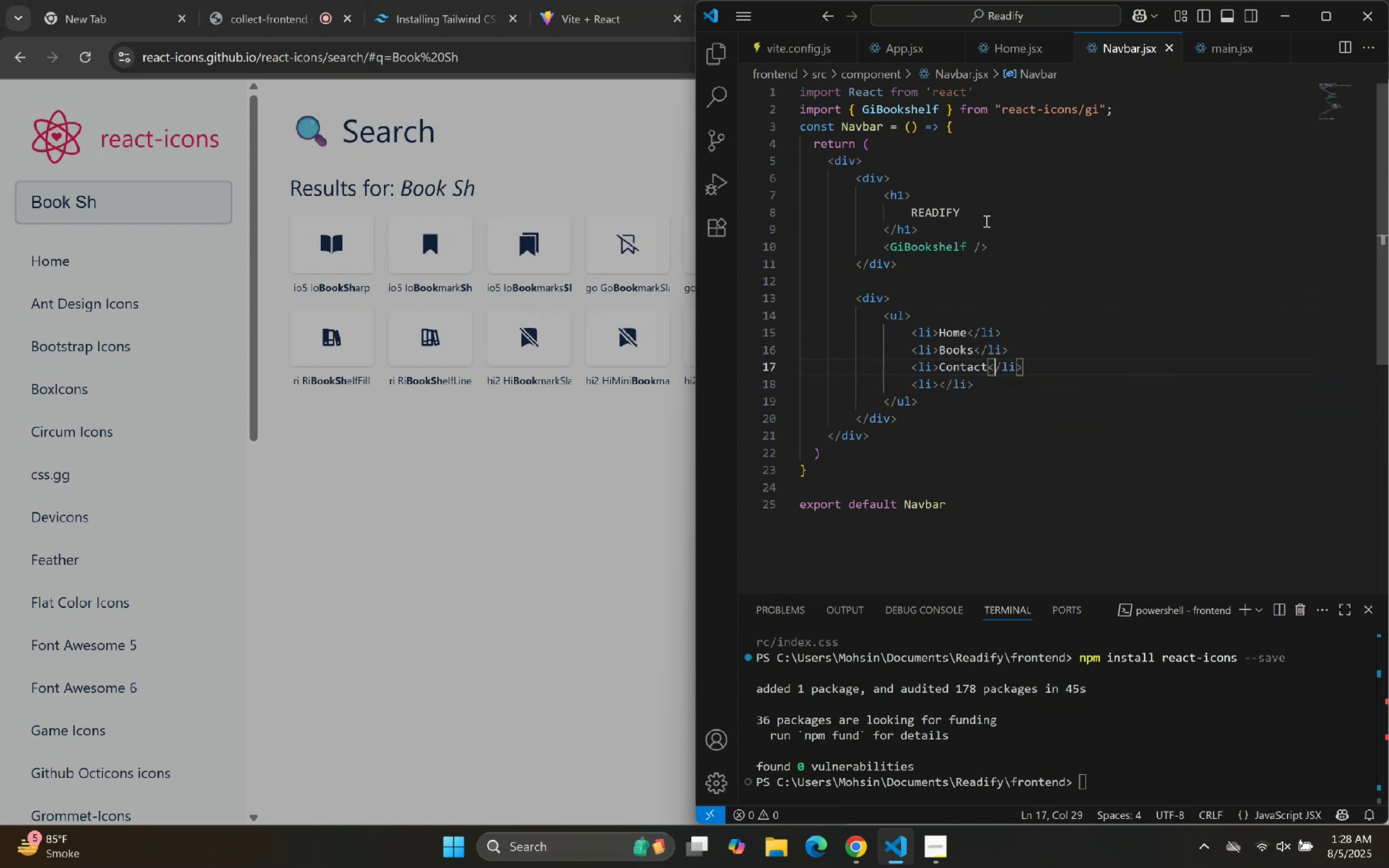 
key(ArrowDown)
 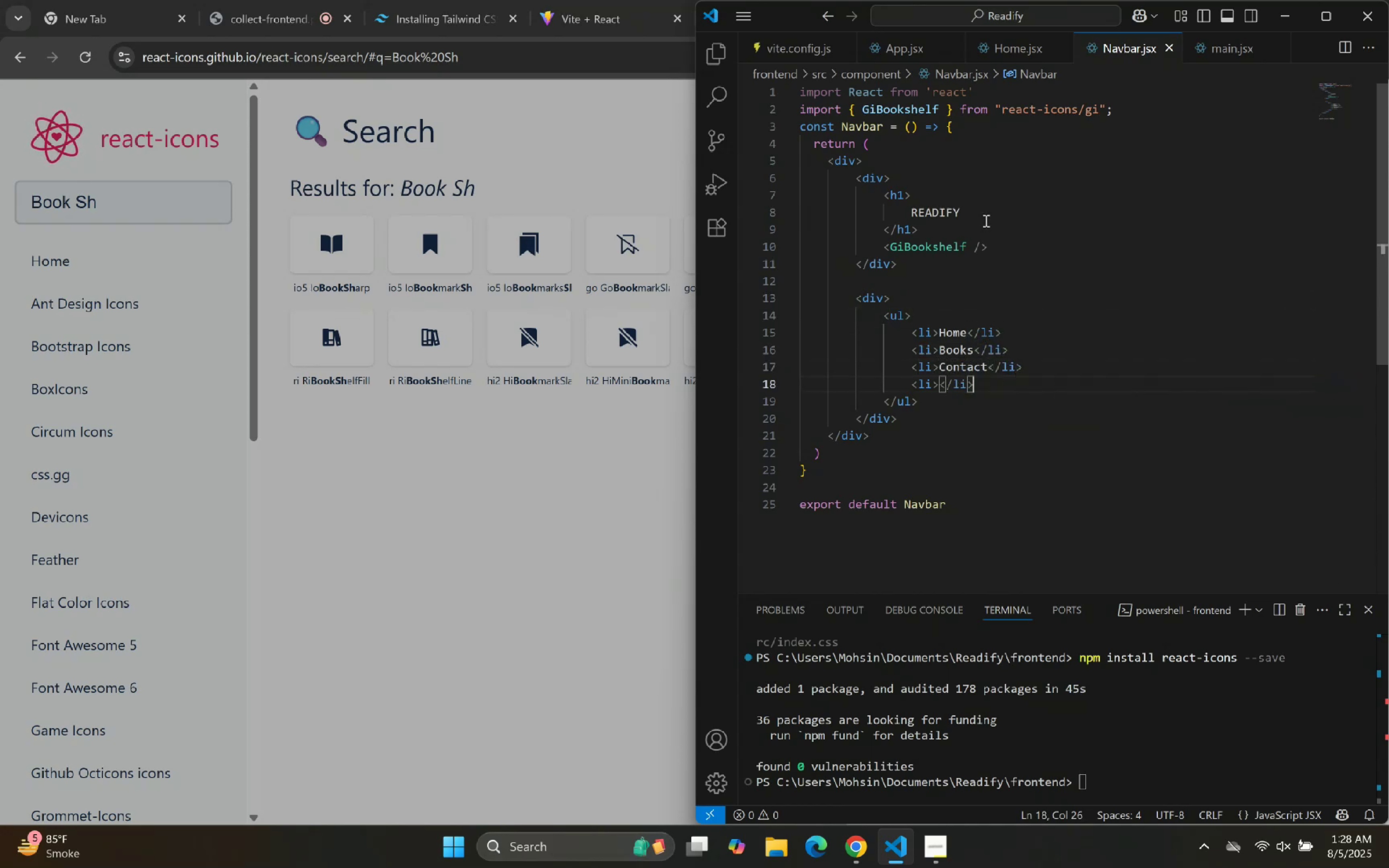 
key(ArrowLeft)
 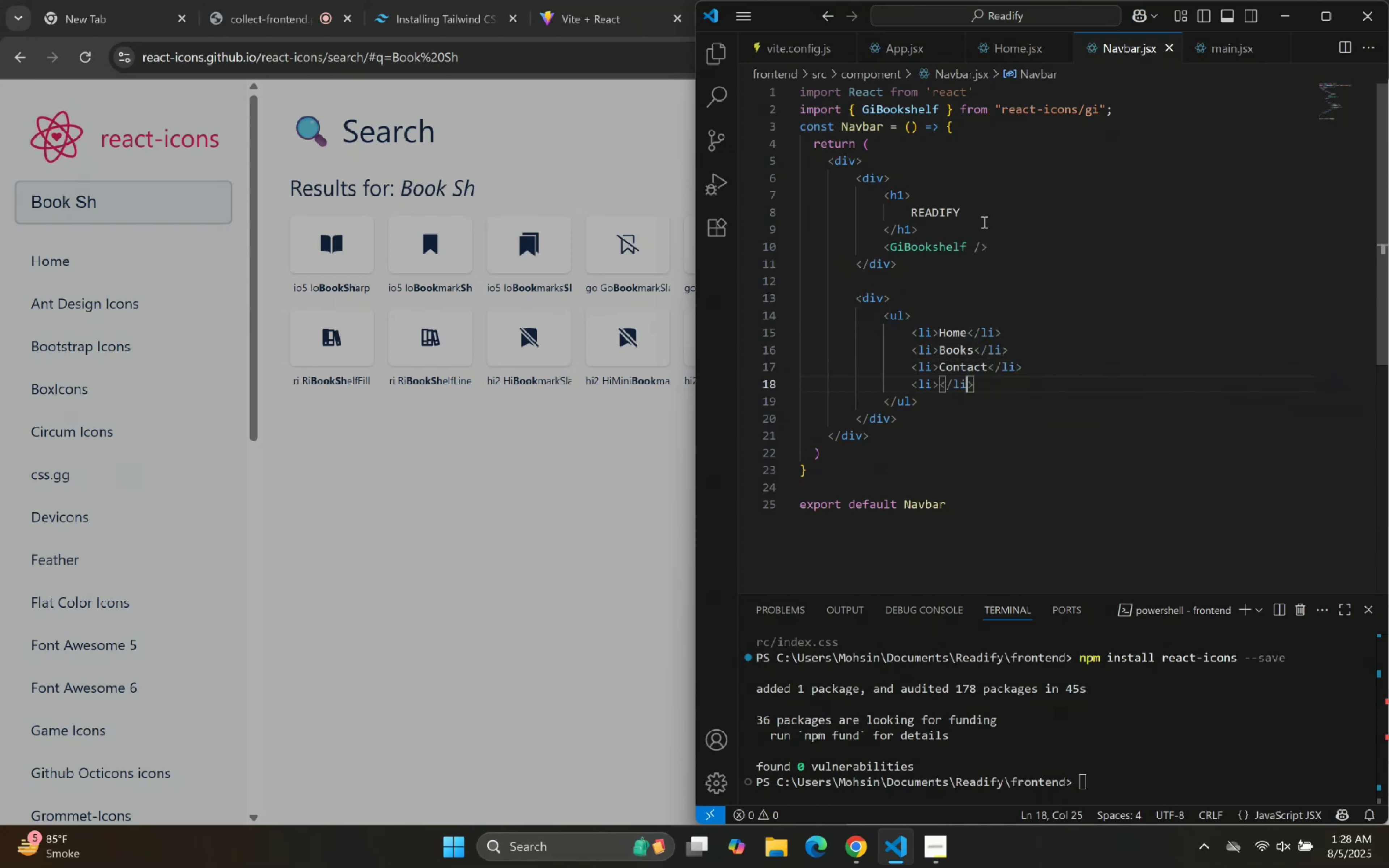 
key(ArrowLeft)
 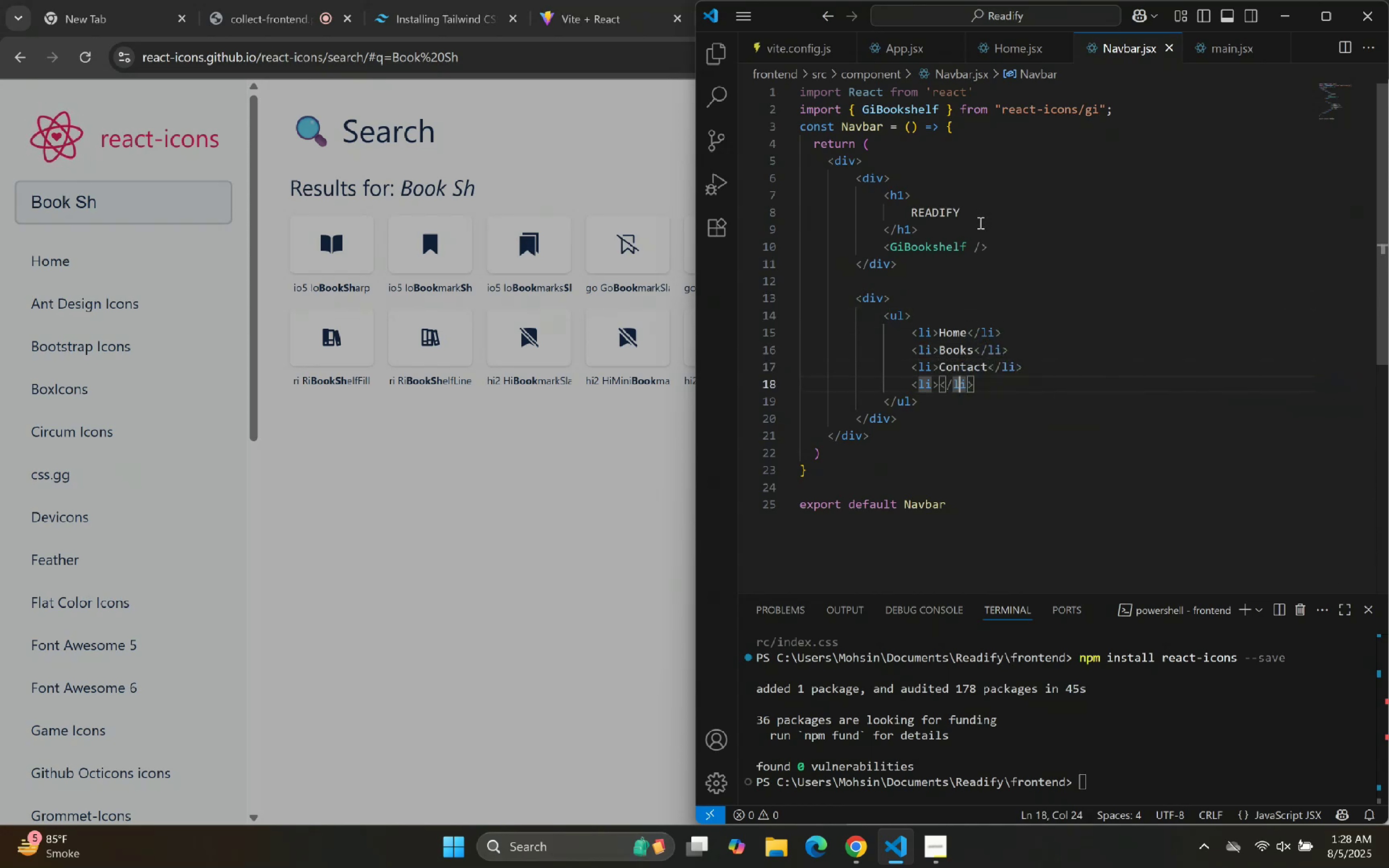 
key(ArrowLeft)
 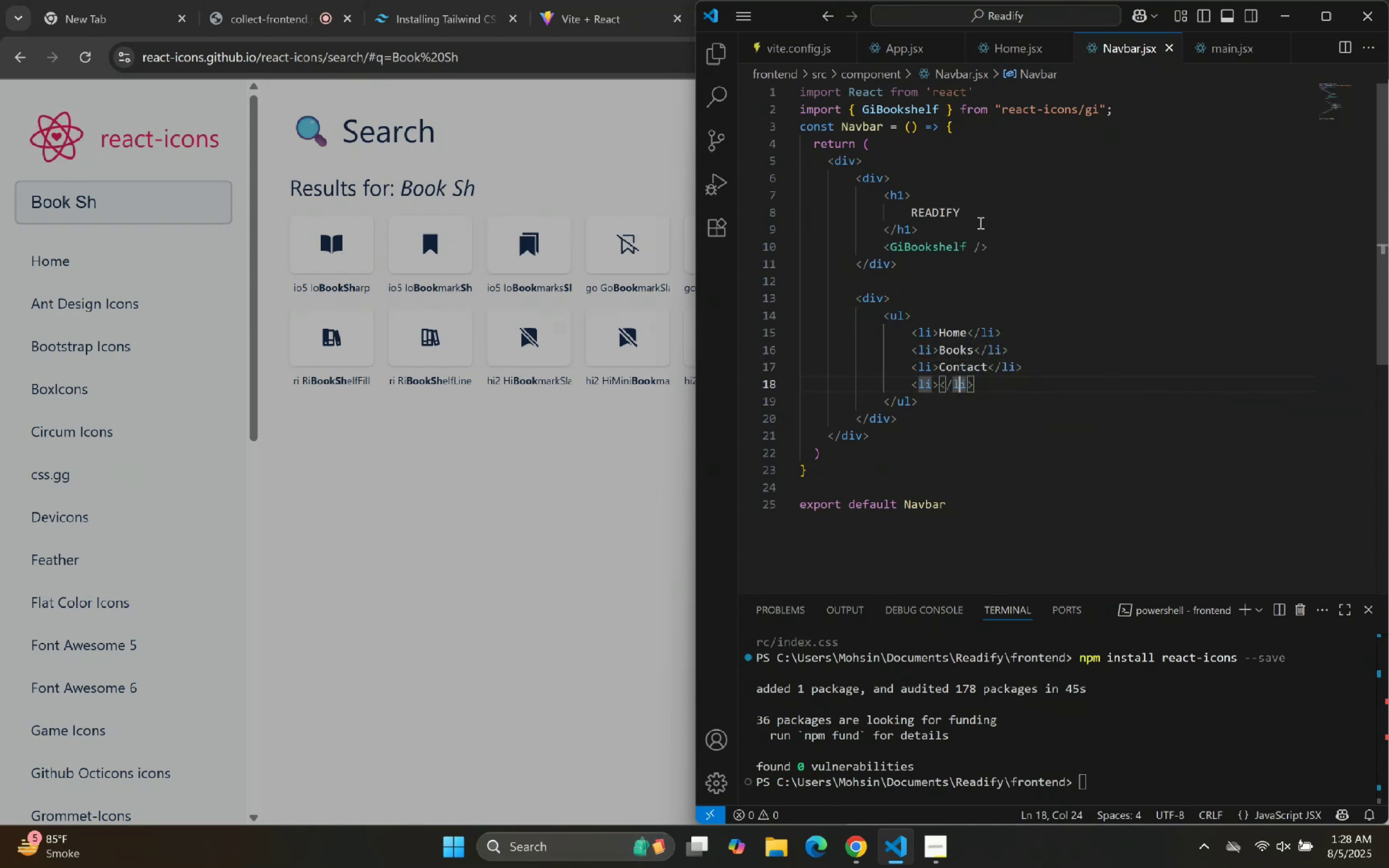 
key(ArrowLeft)
 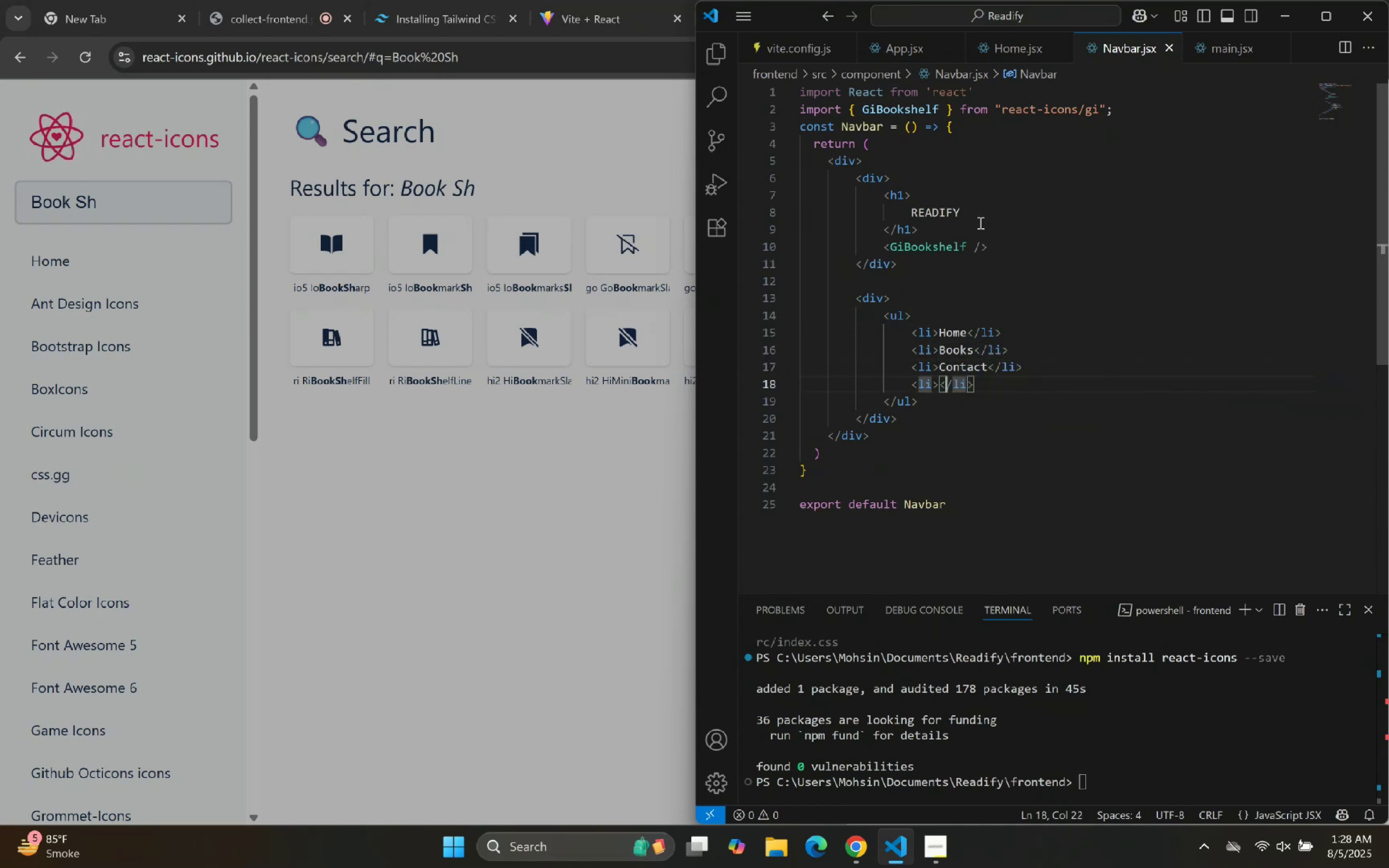 
key(ArrowLeft)
 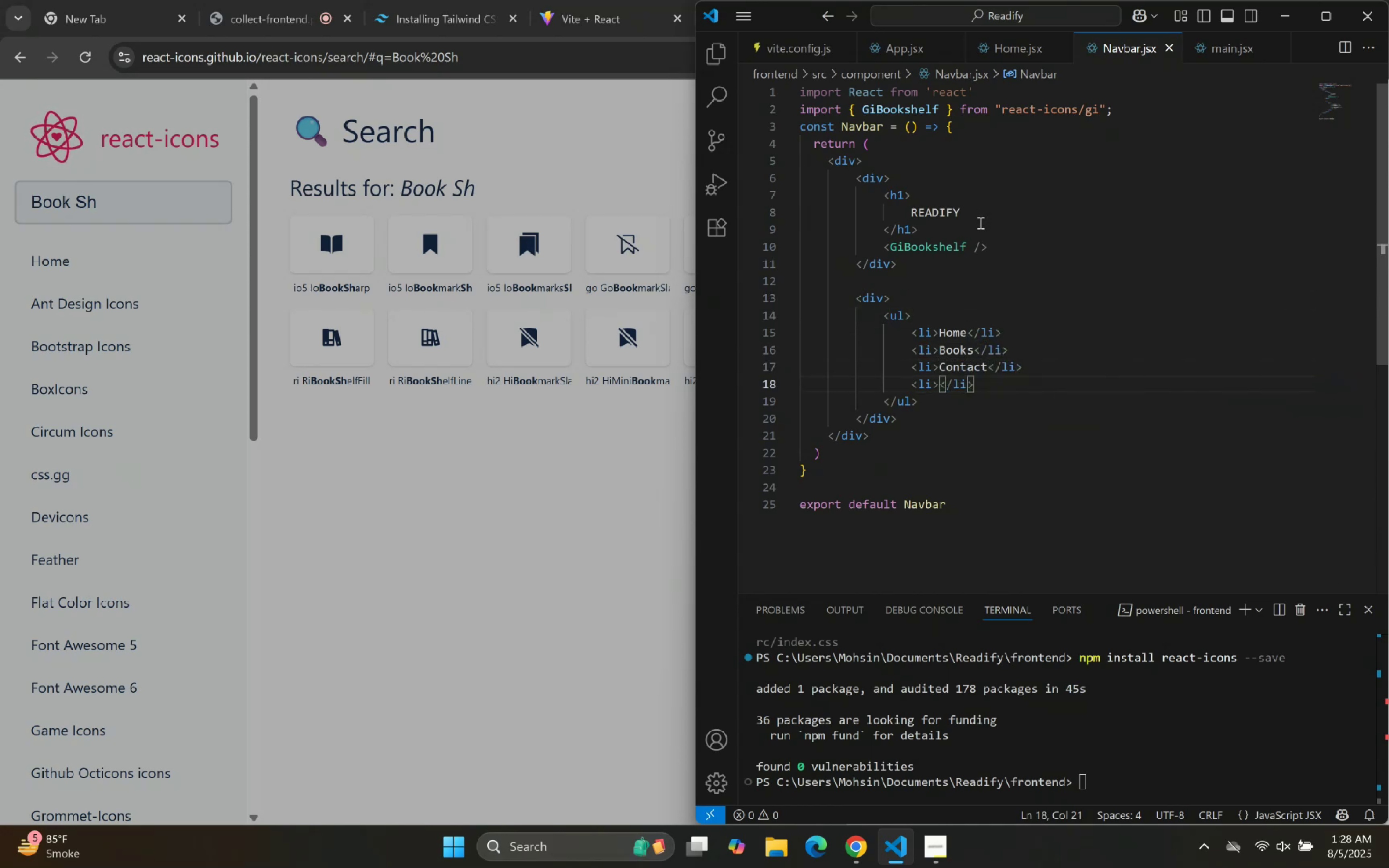 
type(About Us)
 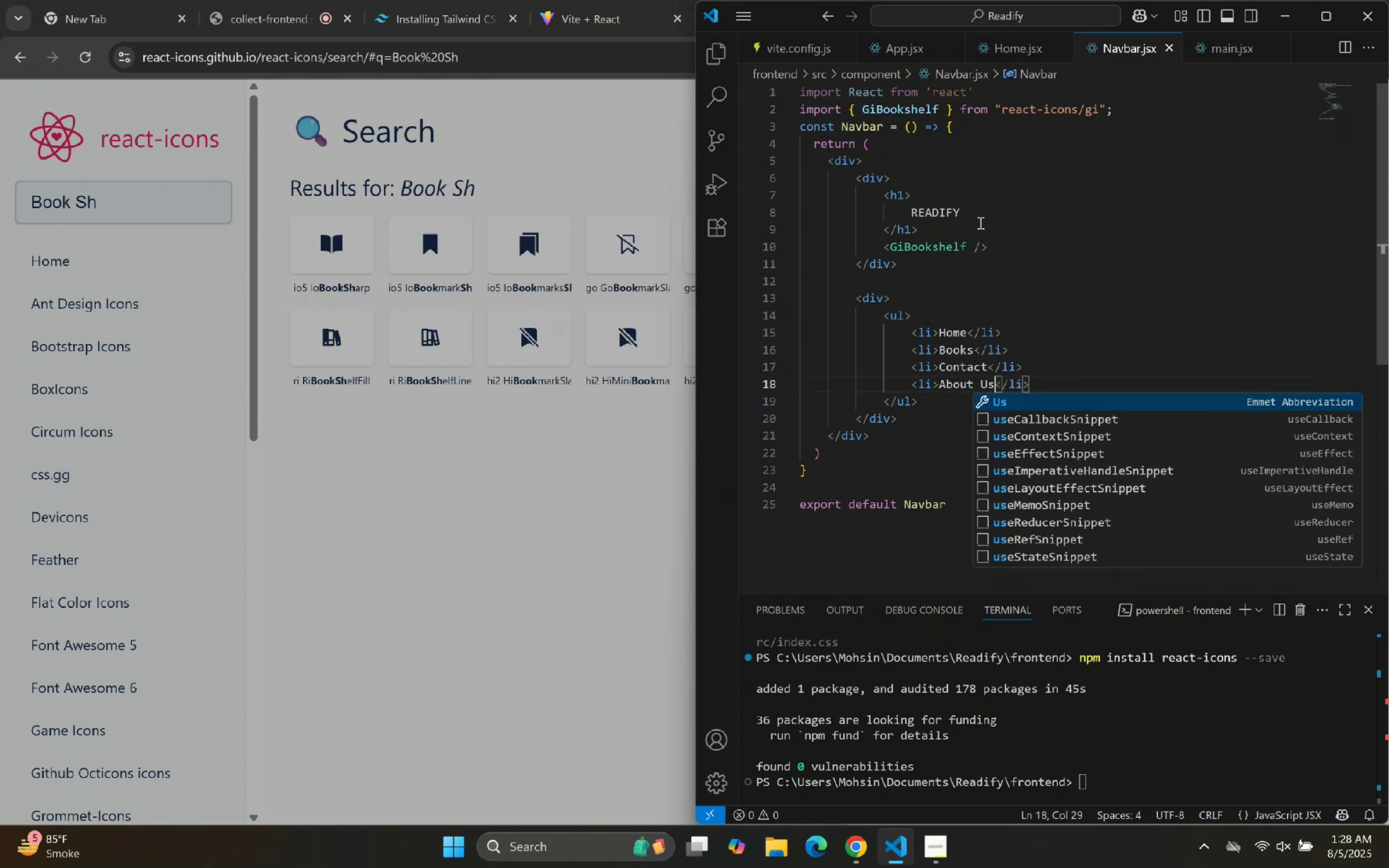 
key(ArrowRight)
 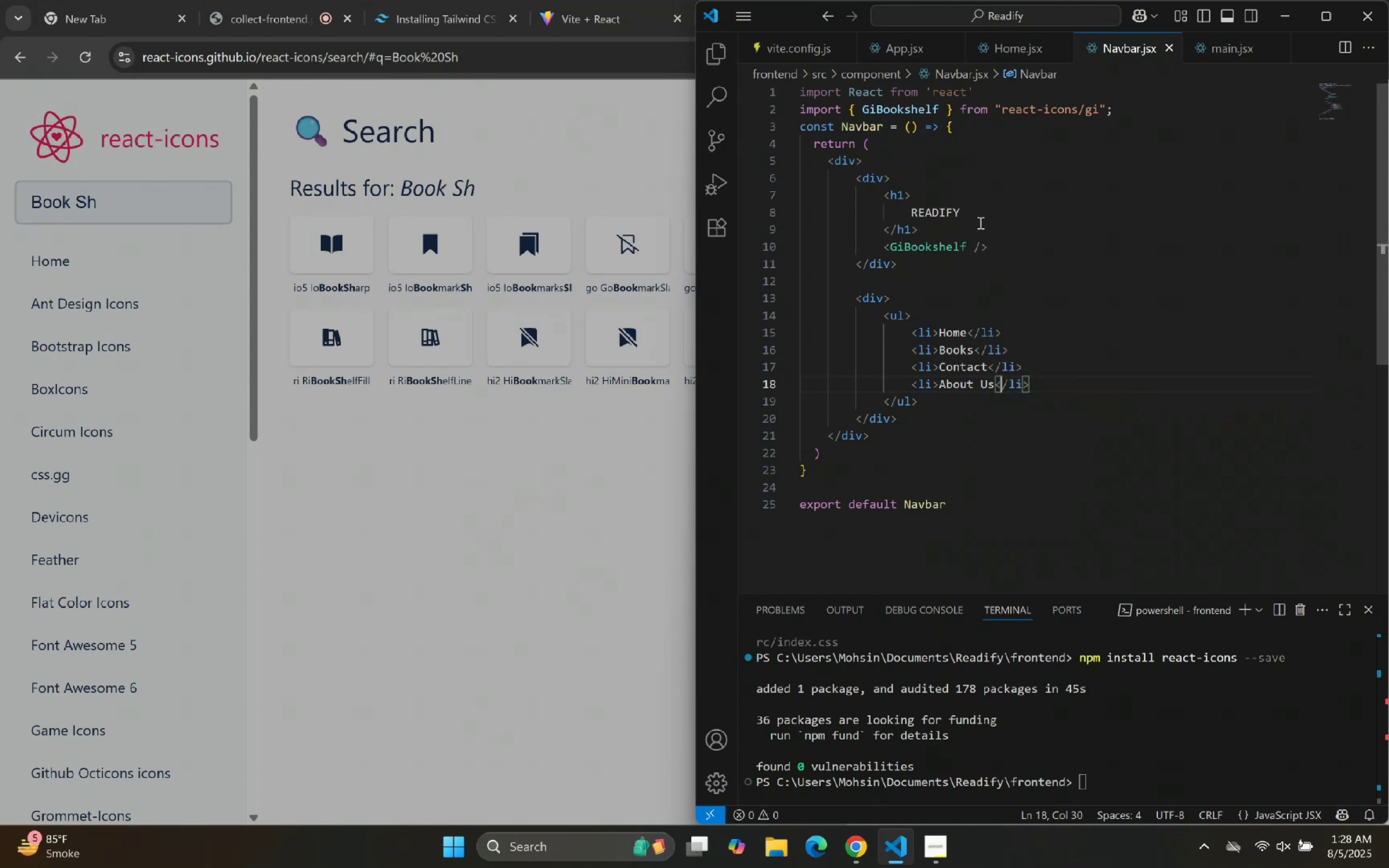 
key(ArrowRight)
 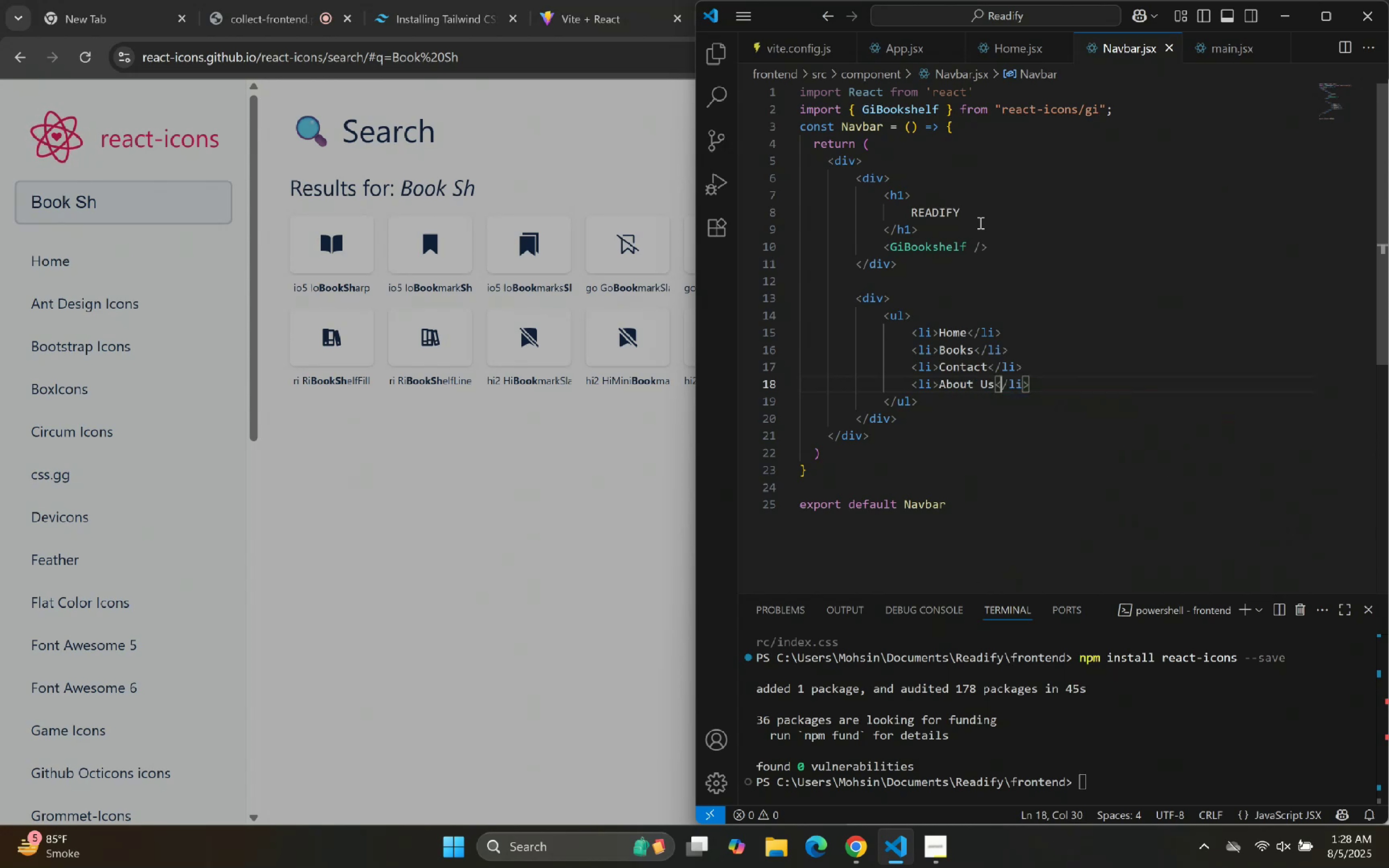 
key(ArrowRight)
 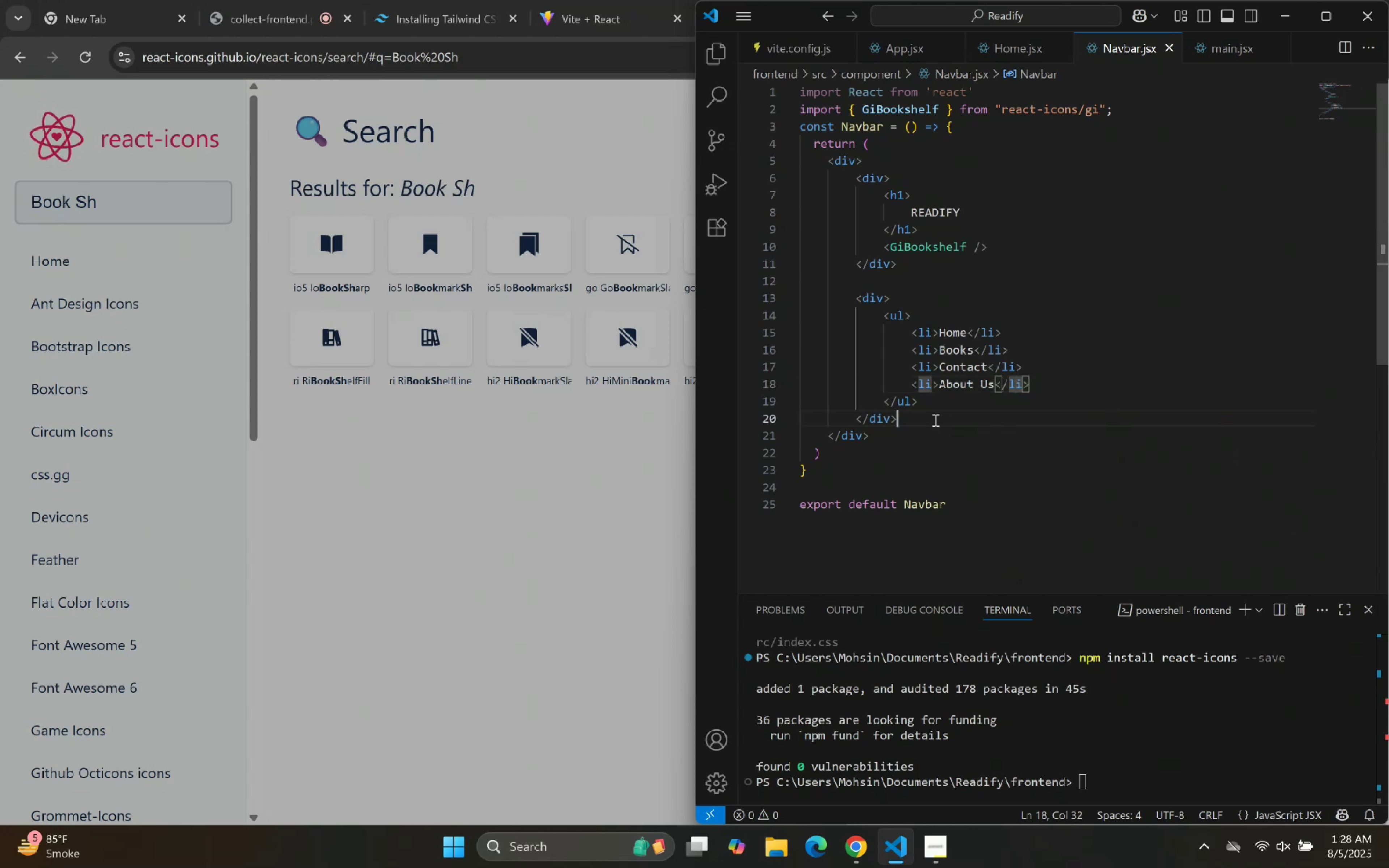 
key(Enter)
 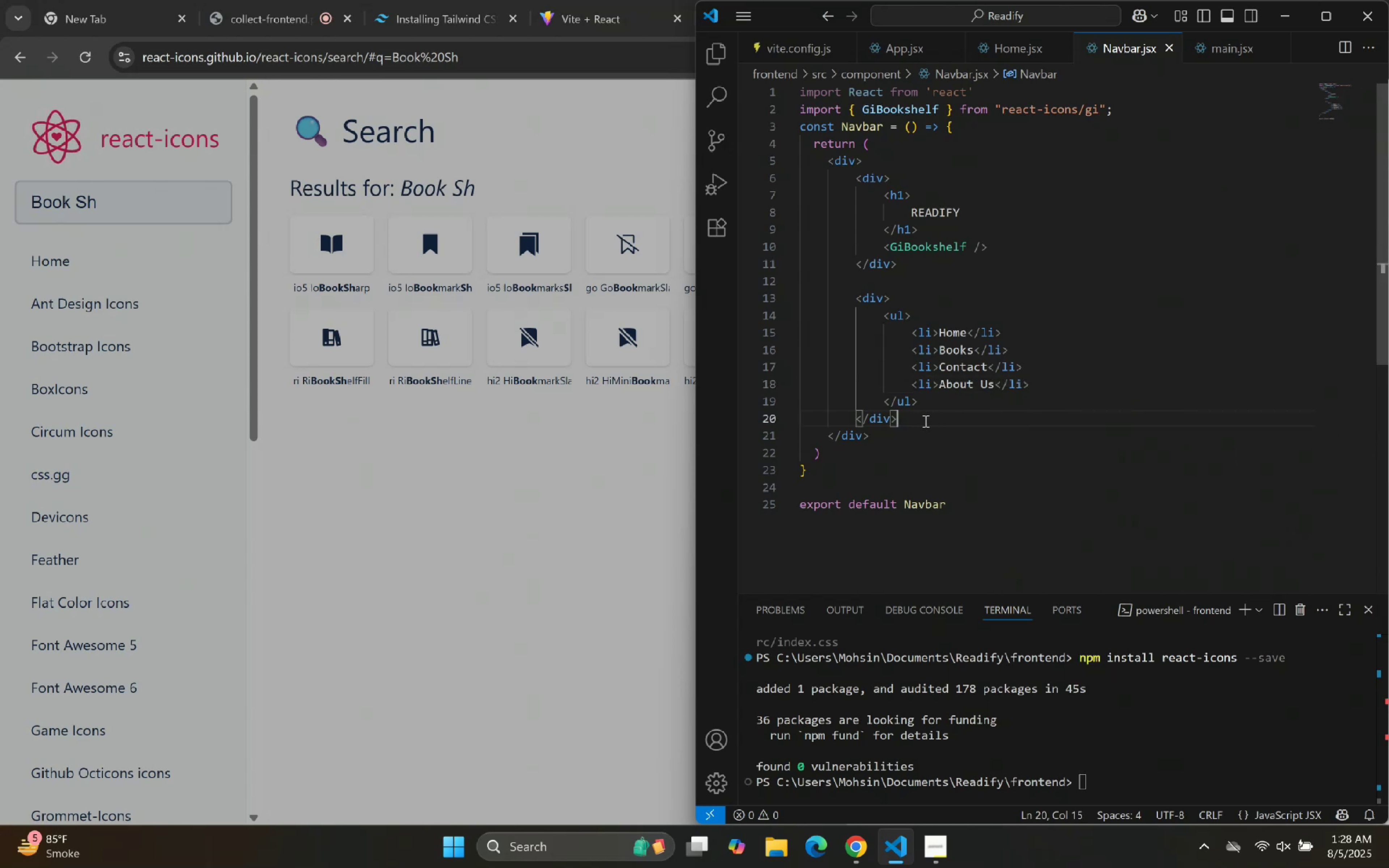 
type(div)
 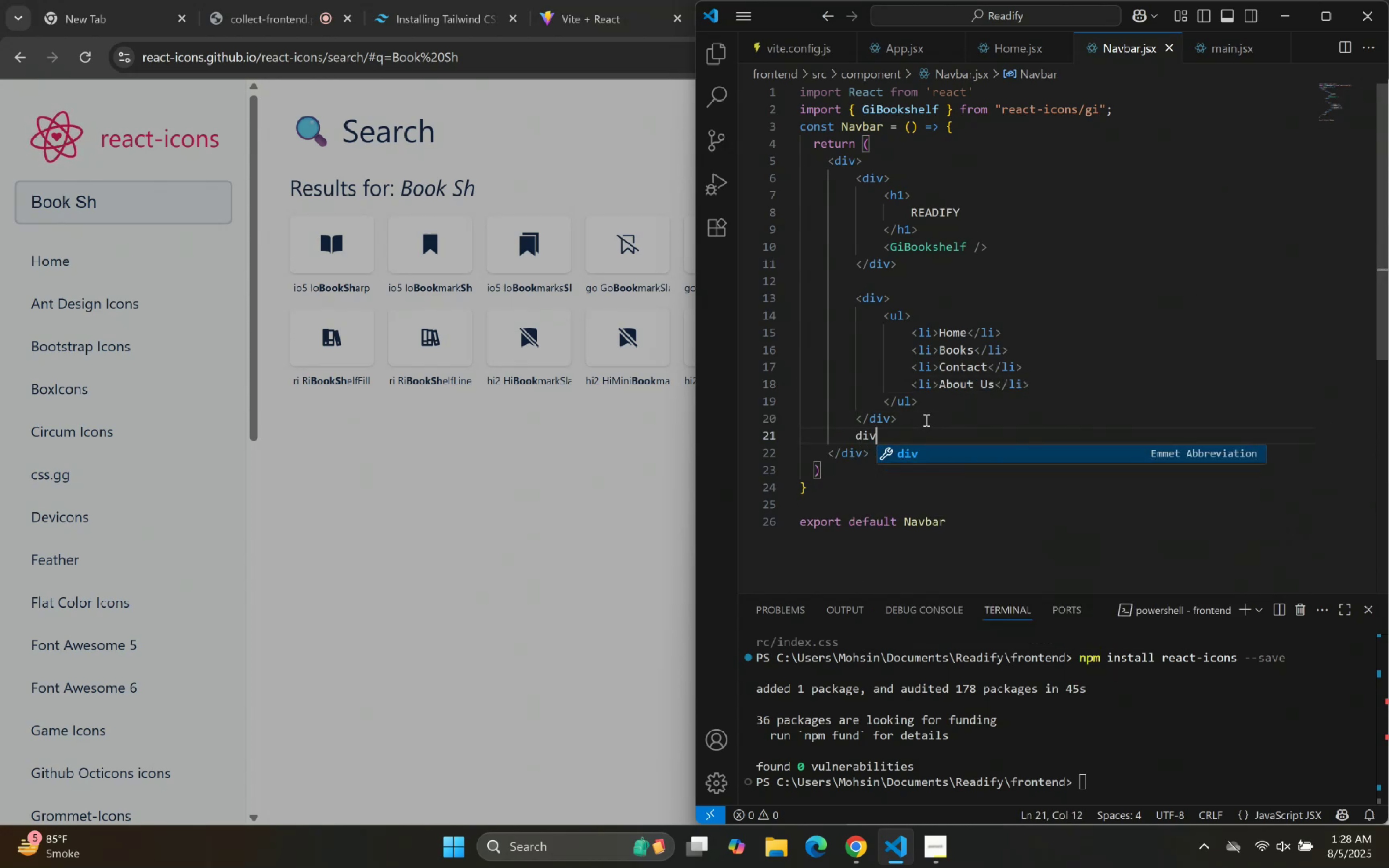 
key(Enter)
 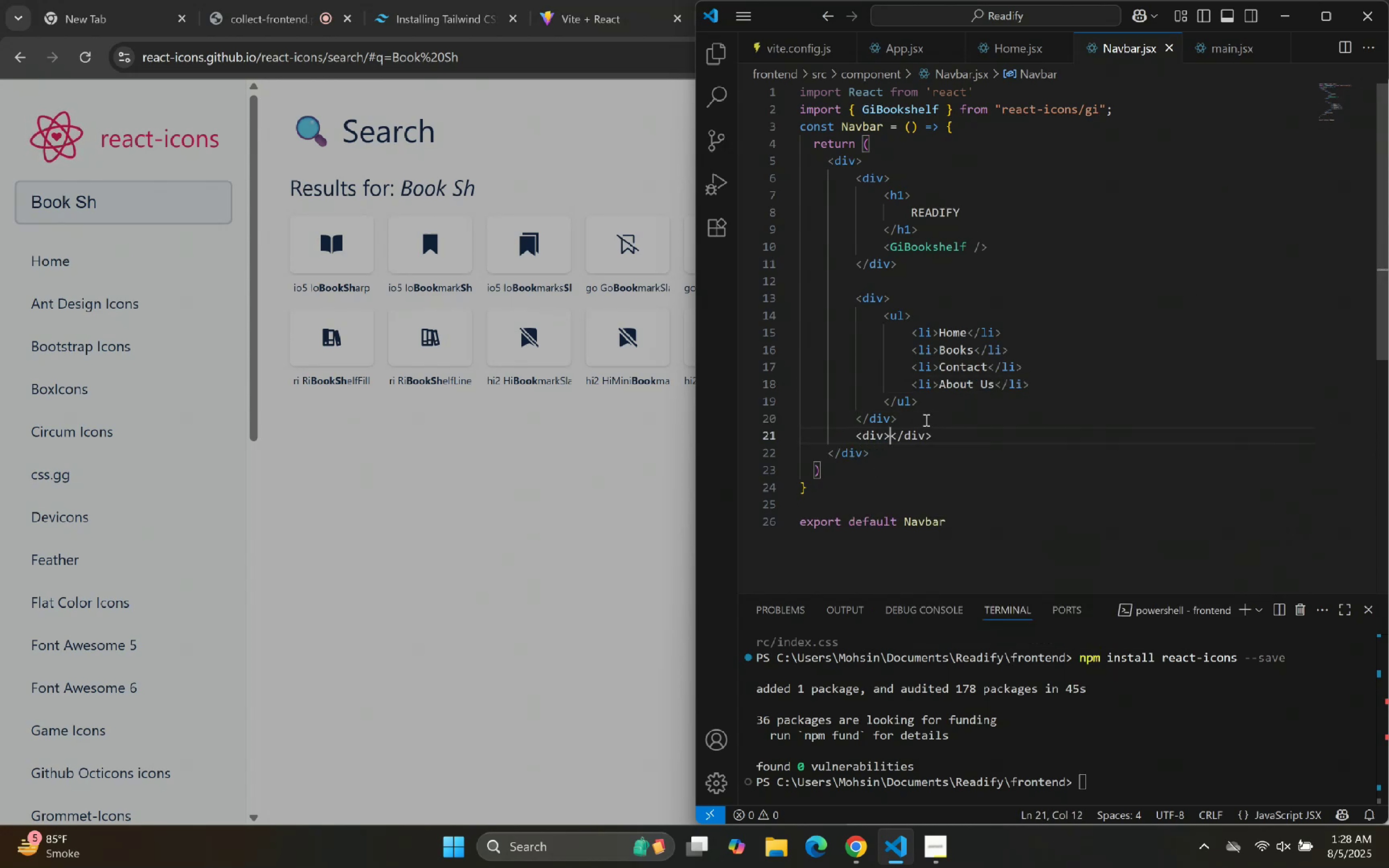 
key(Enter)
 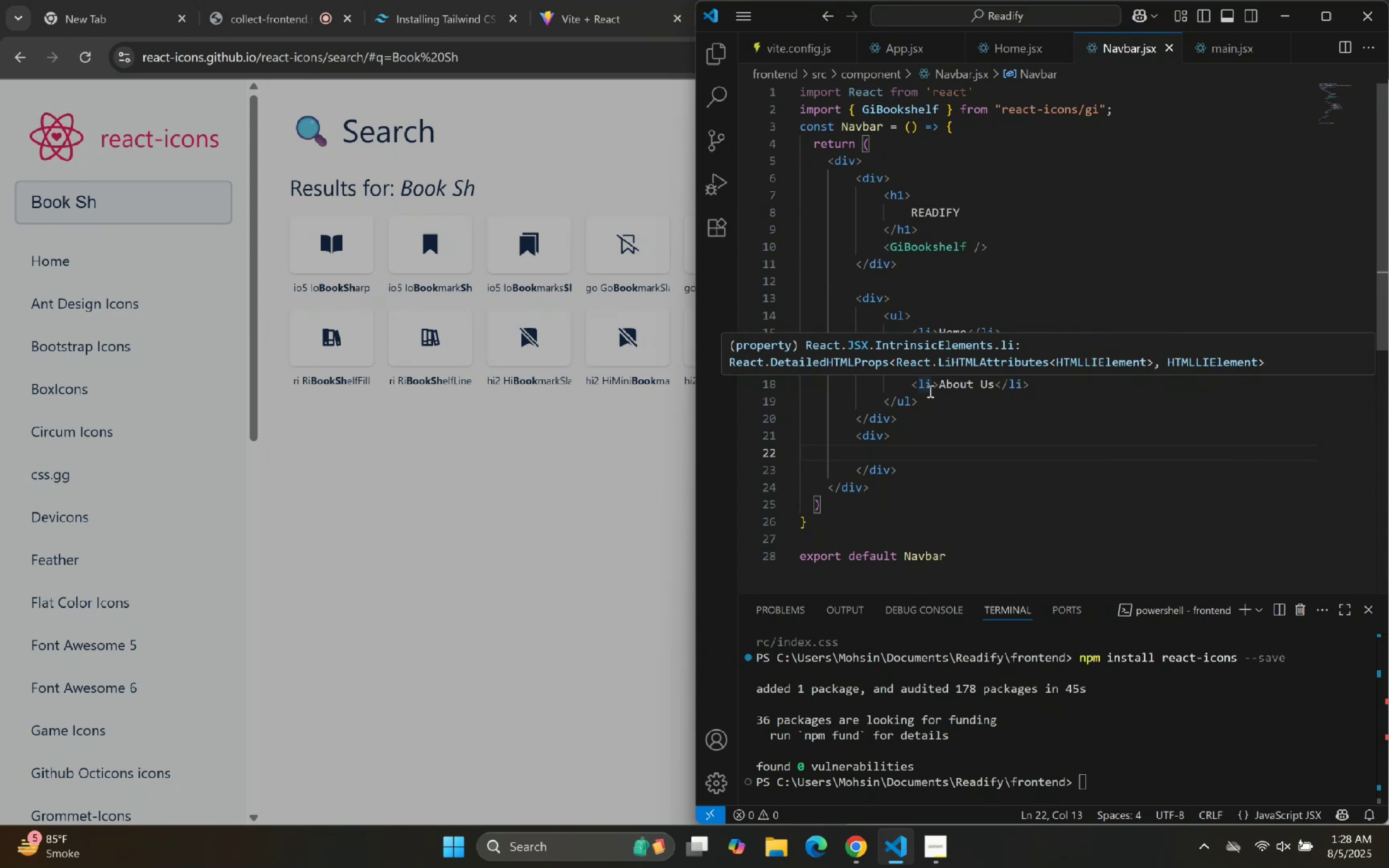 
wait(5.35)
 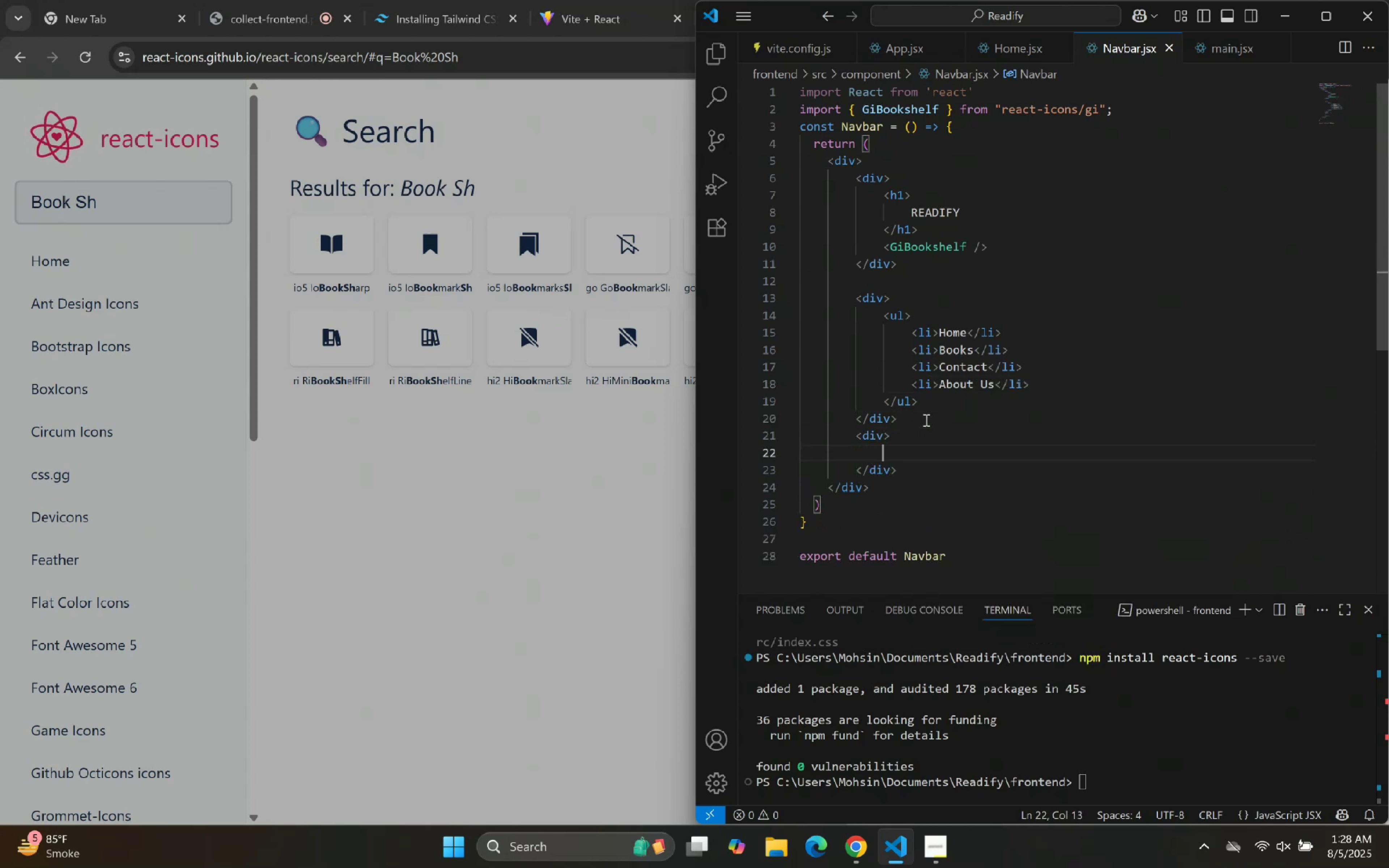 
type(but)
 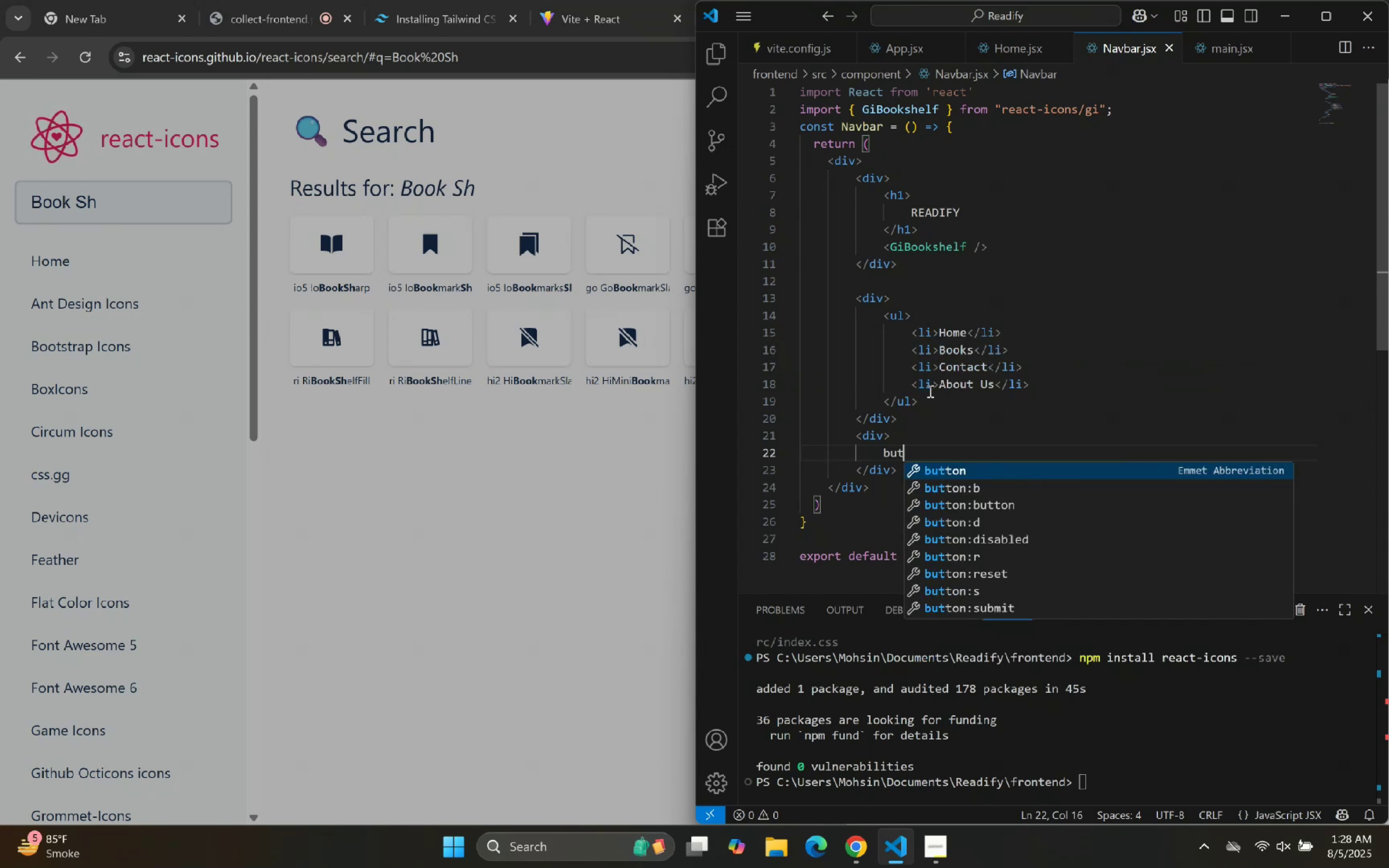 
key(Enter)
 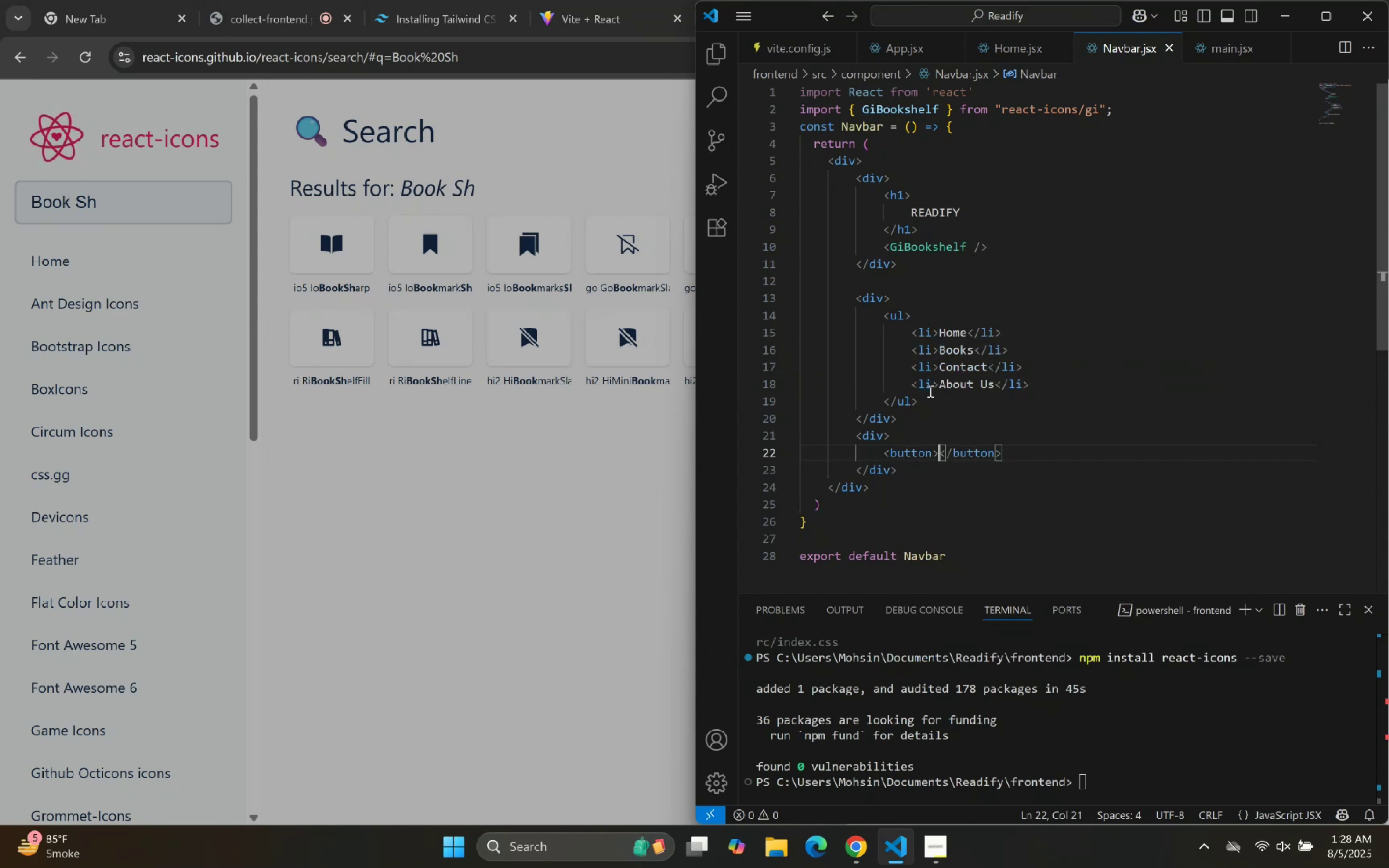 
key(Enter)
 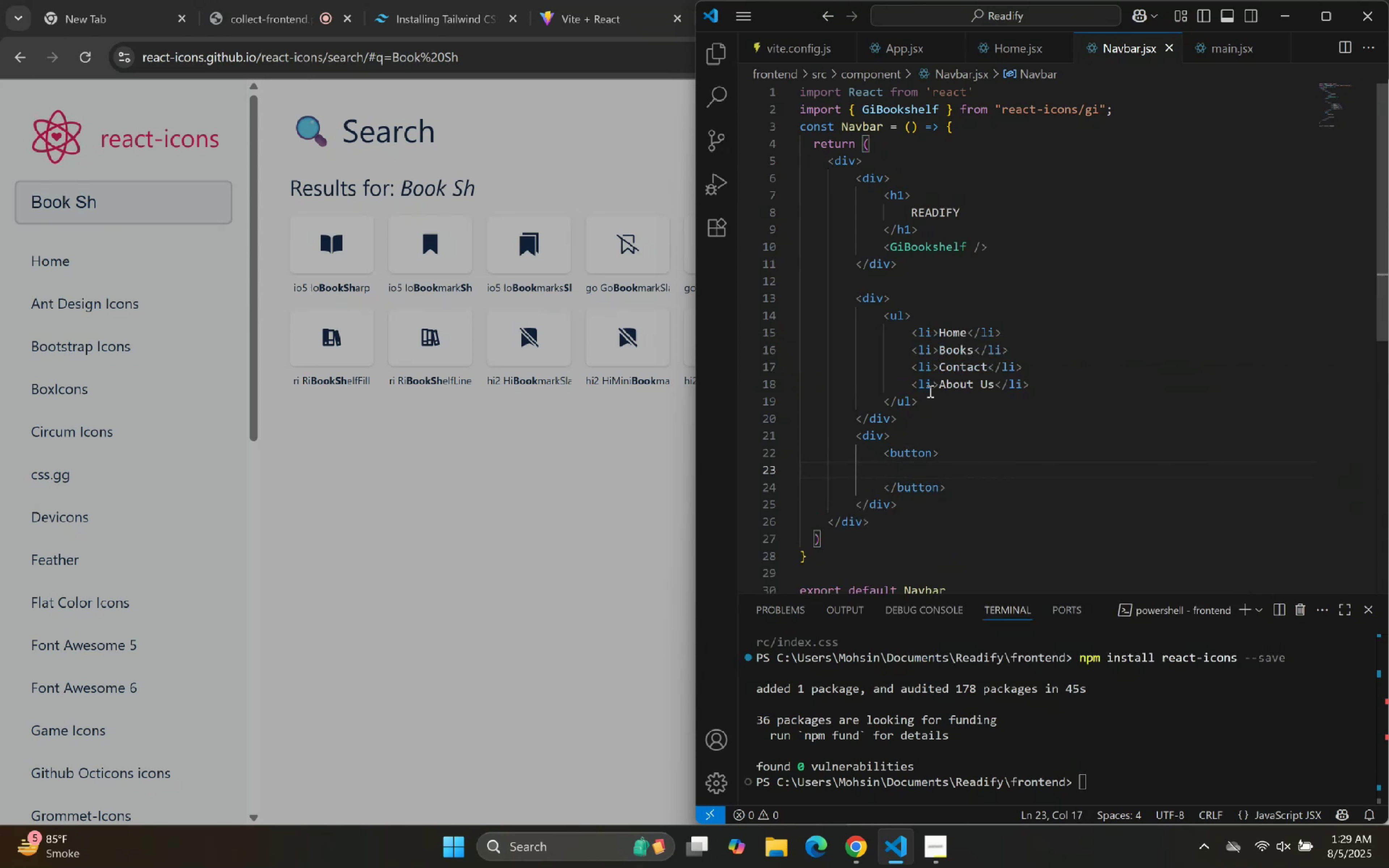 
type(Login)
 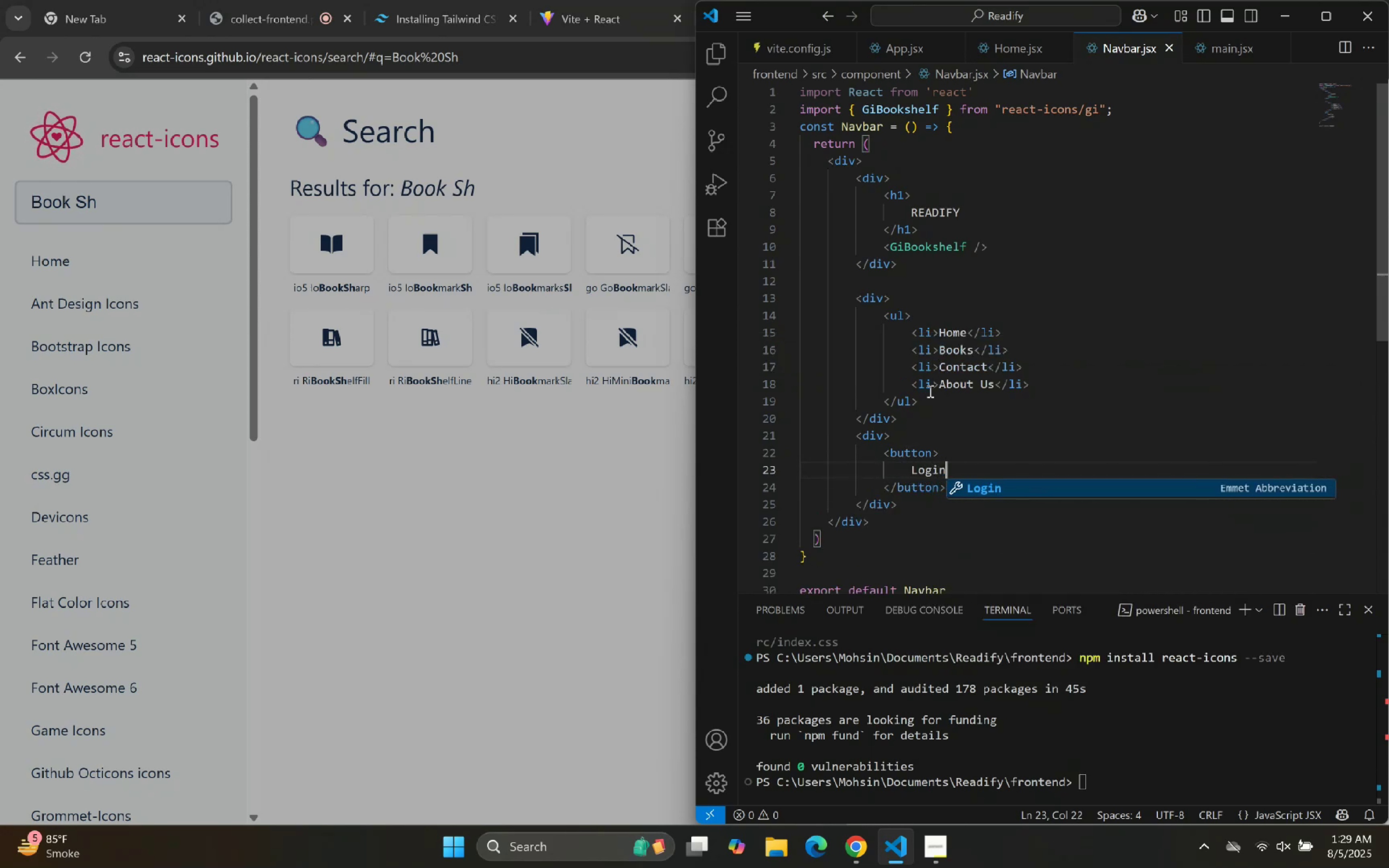 
key(ArrowRight)
 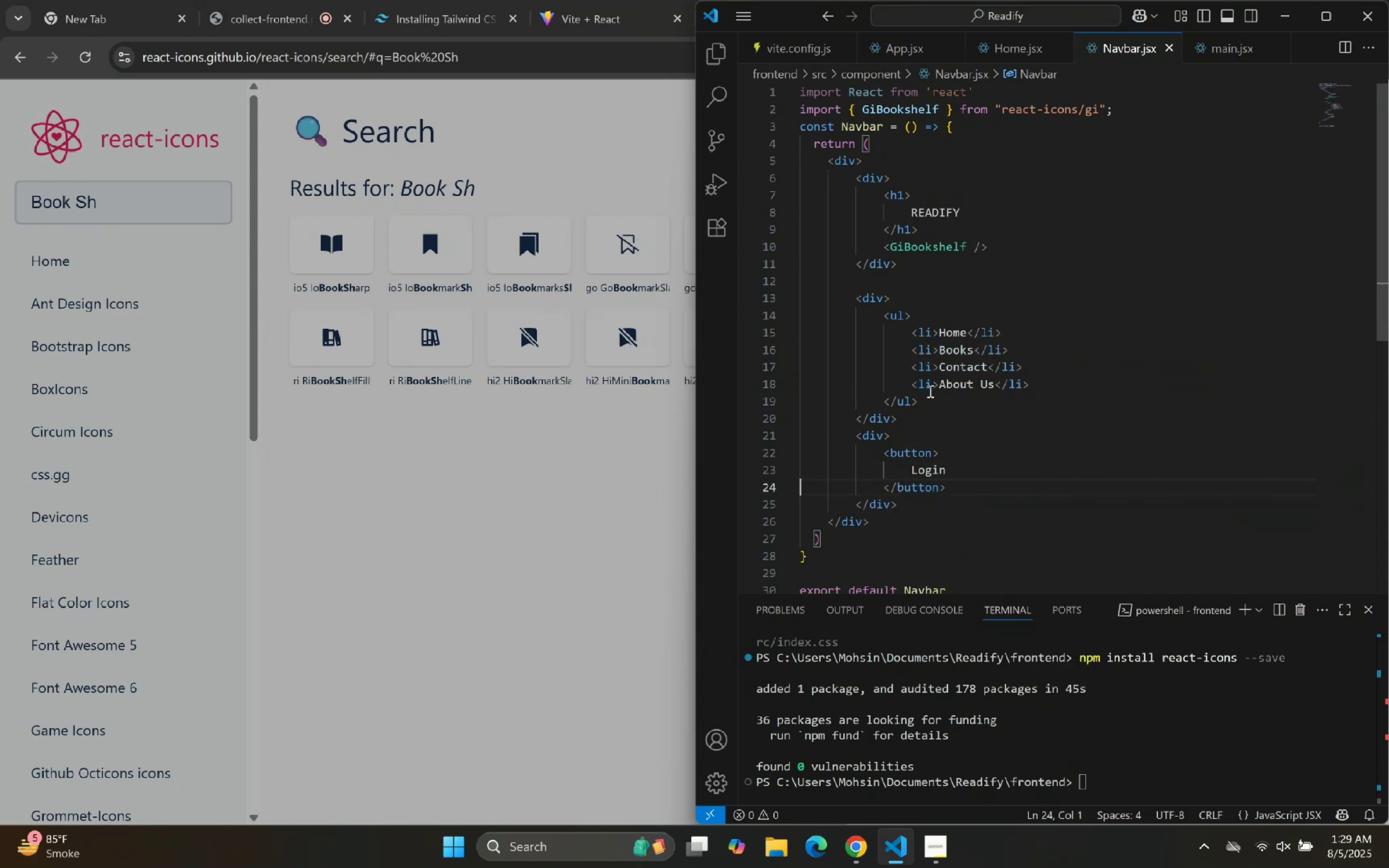 
key(ArrowLeft)
 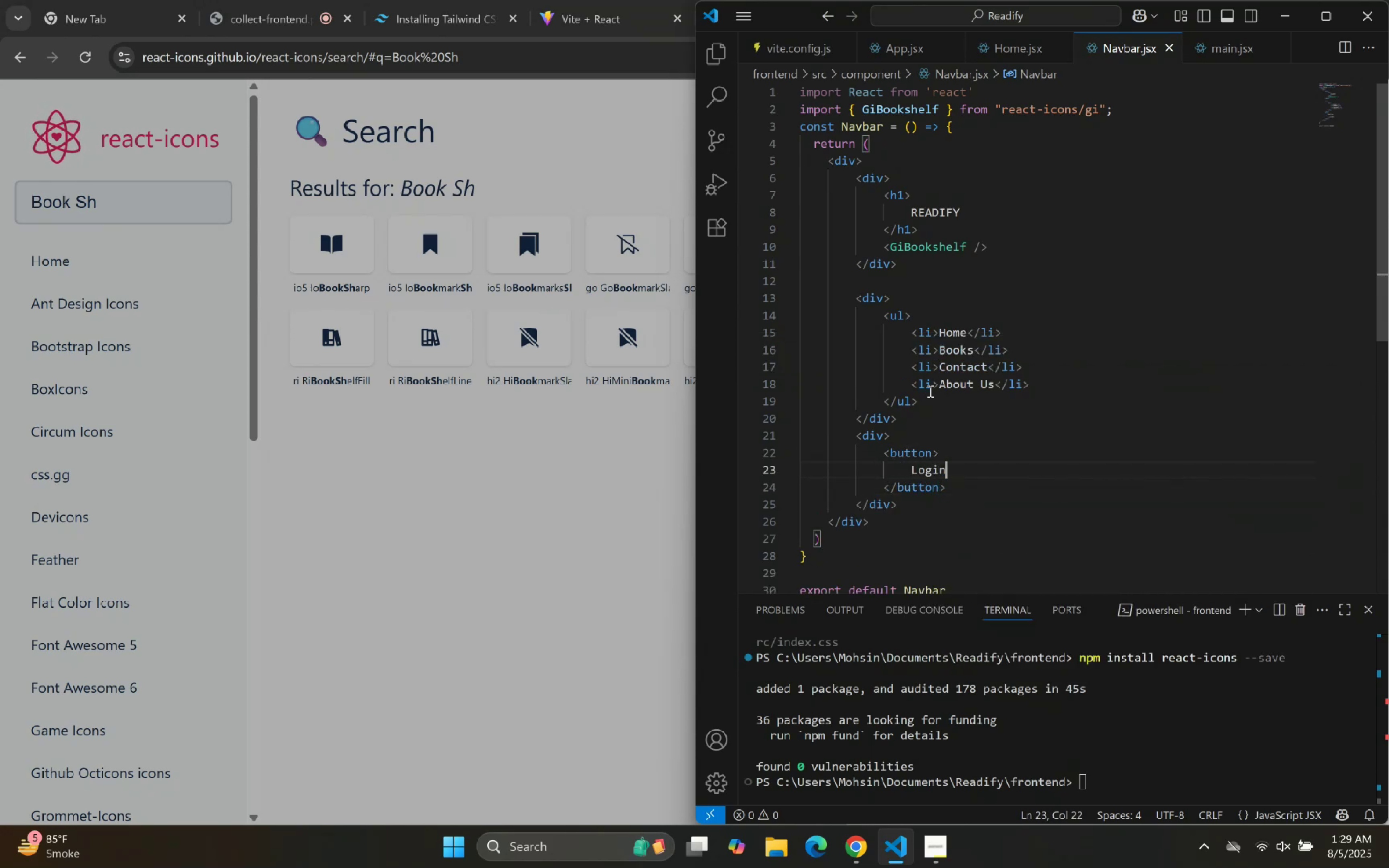 
key(ArrowLeft)
 